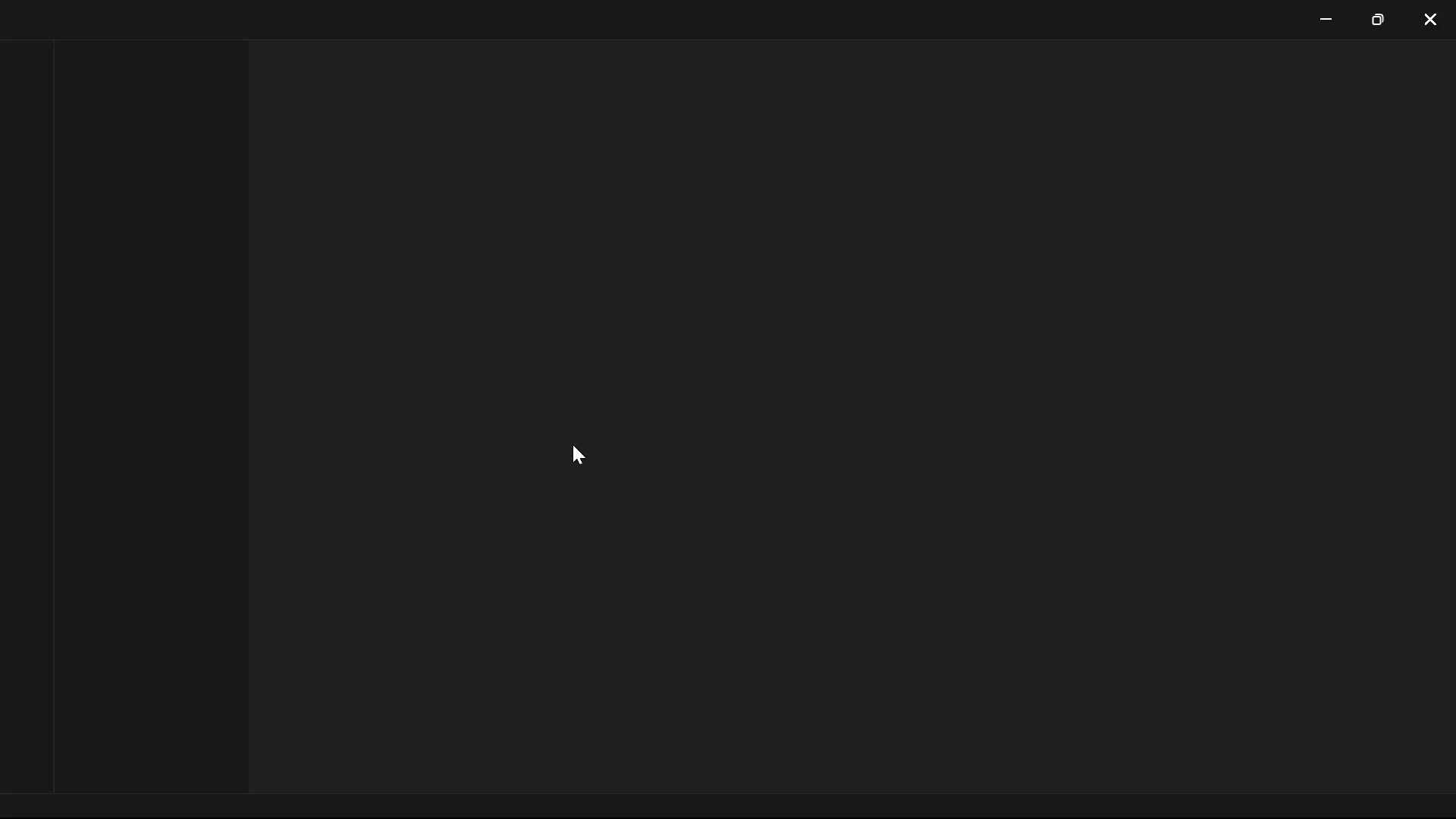 
left_click([155, 177])
 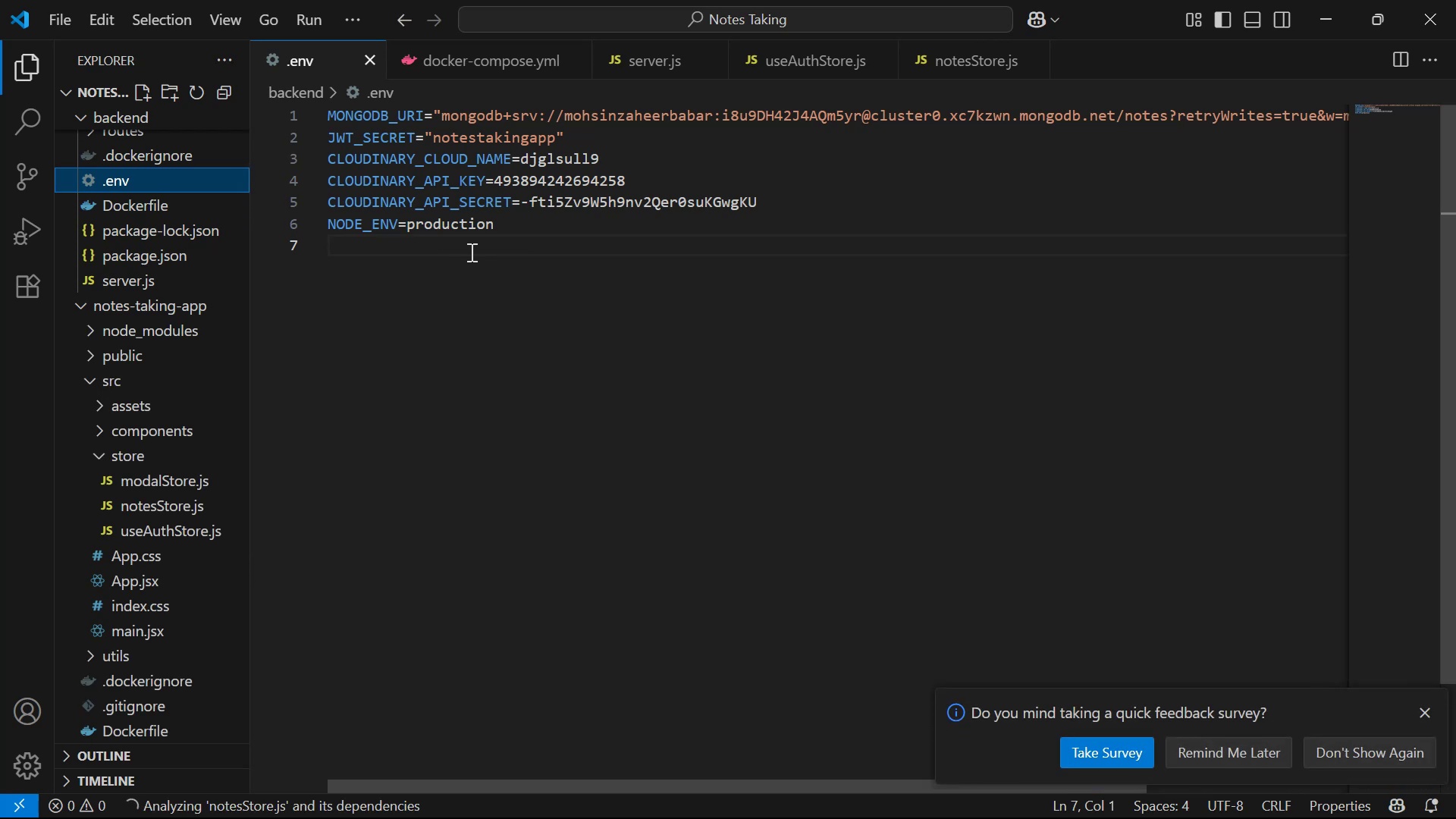 
left_click_drag(start_coordinate=[329, 117], to_coordinate=[397, 120])
 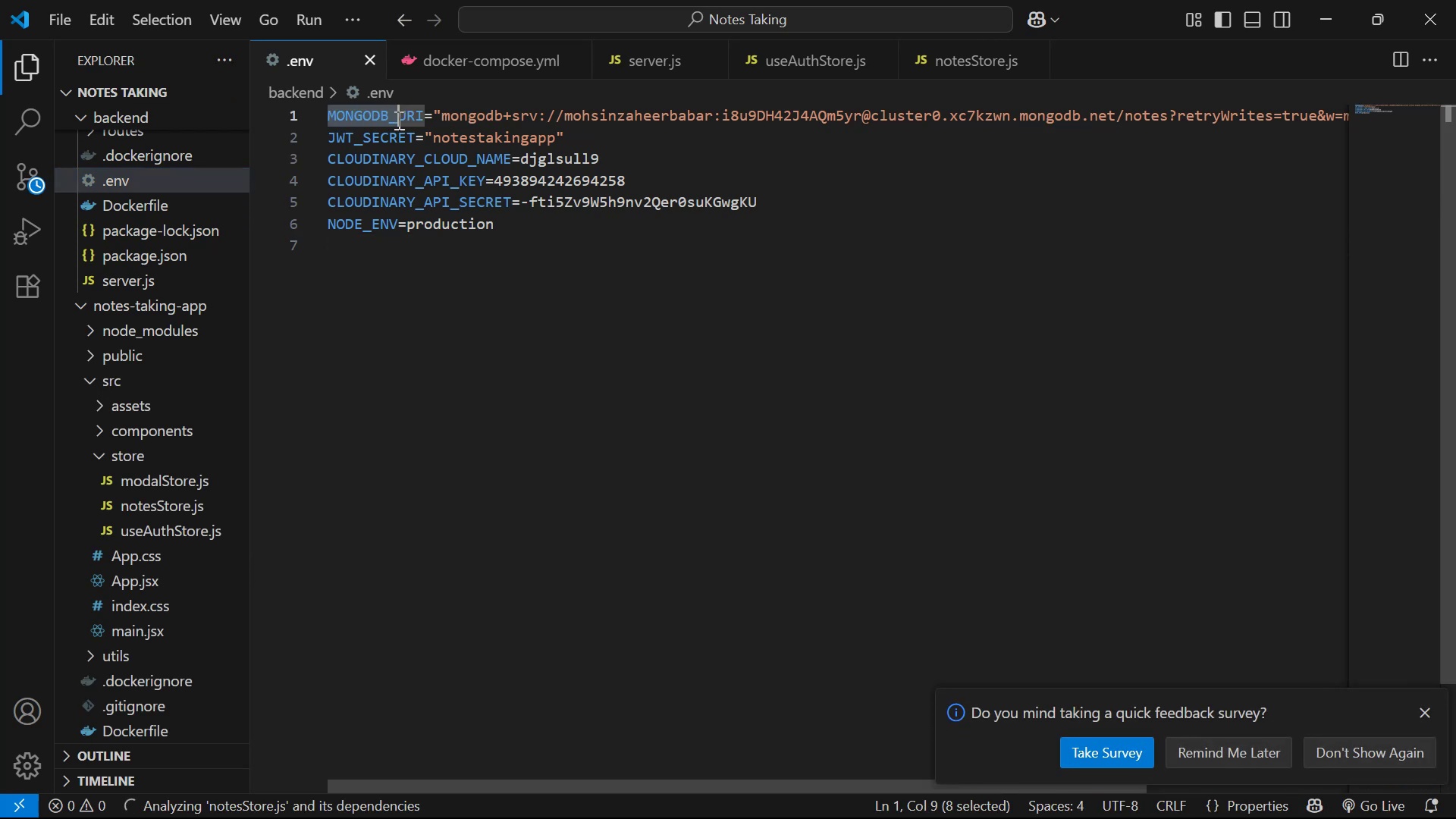 
left_click([497, 201])
 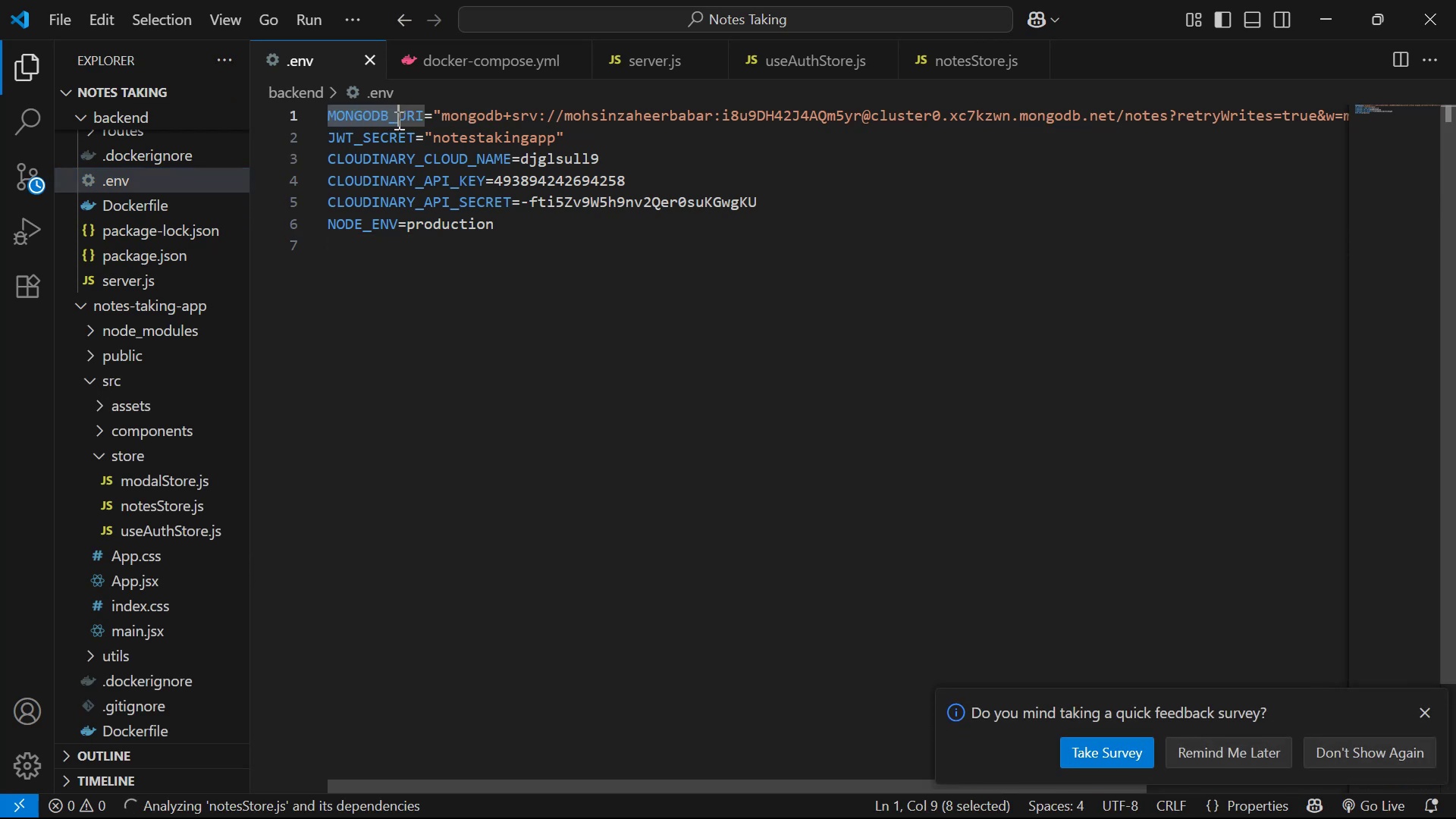 
key(Control+A)
 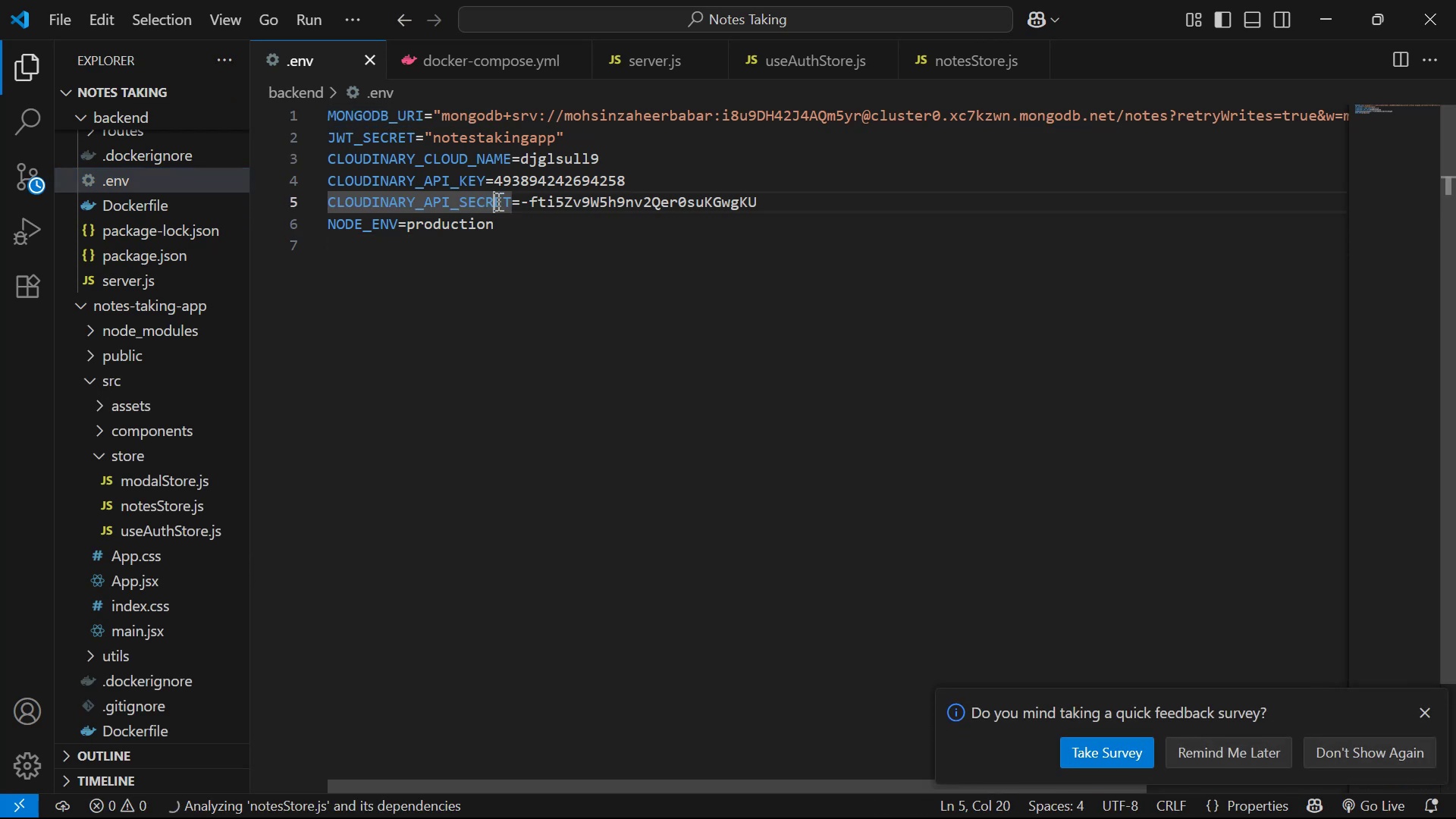 
key(Control+C)
 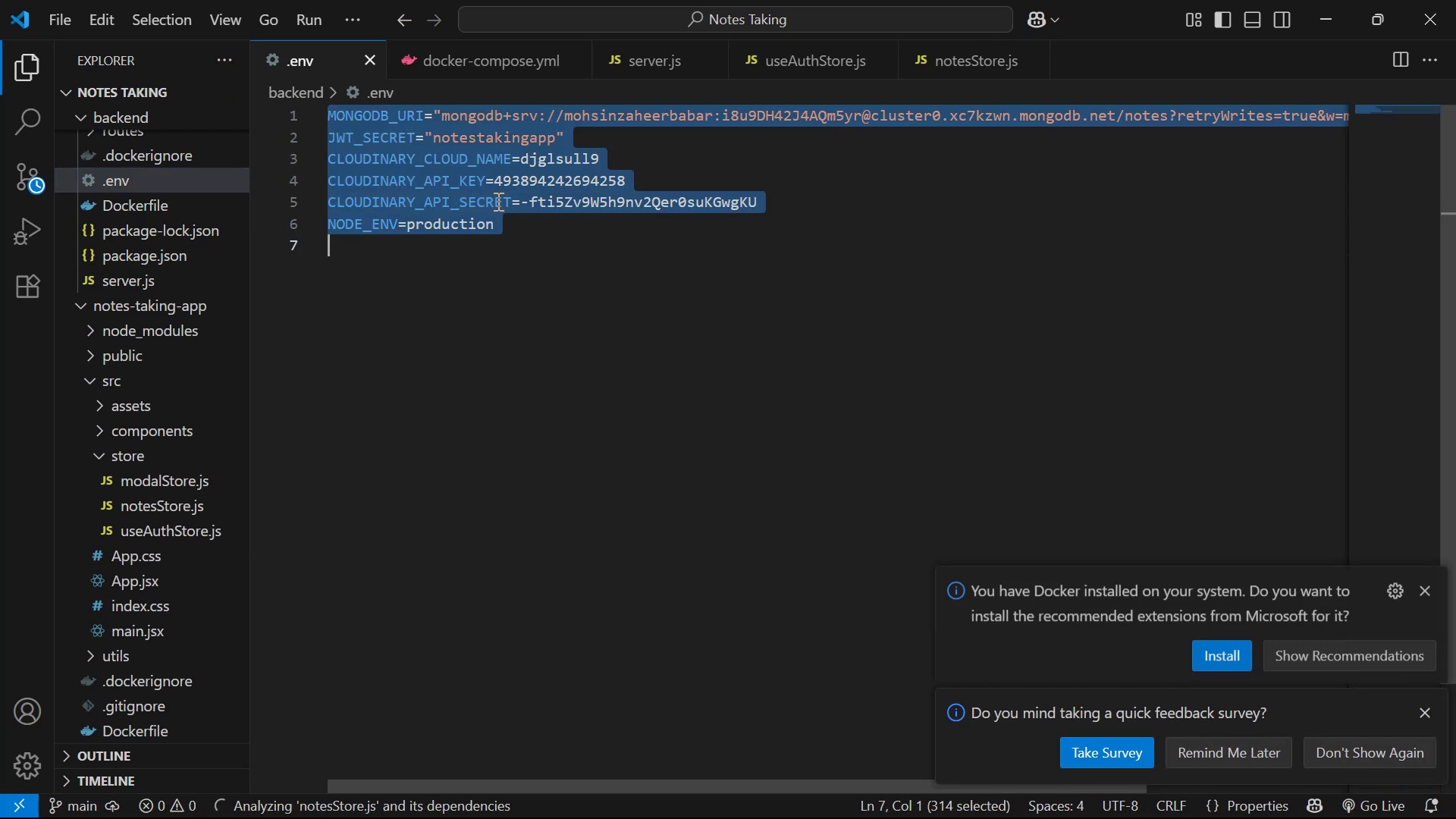 
key(Alt+AltLeft)
 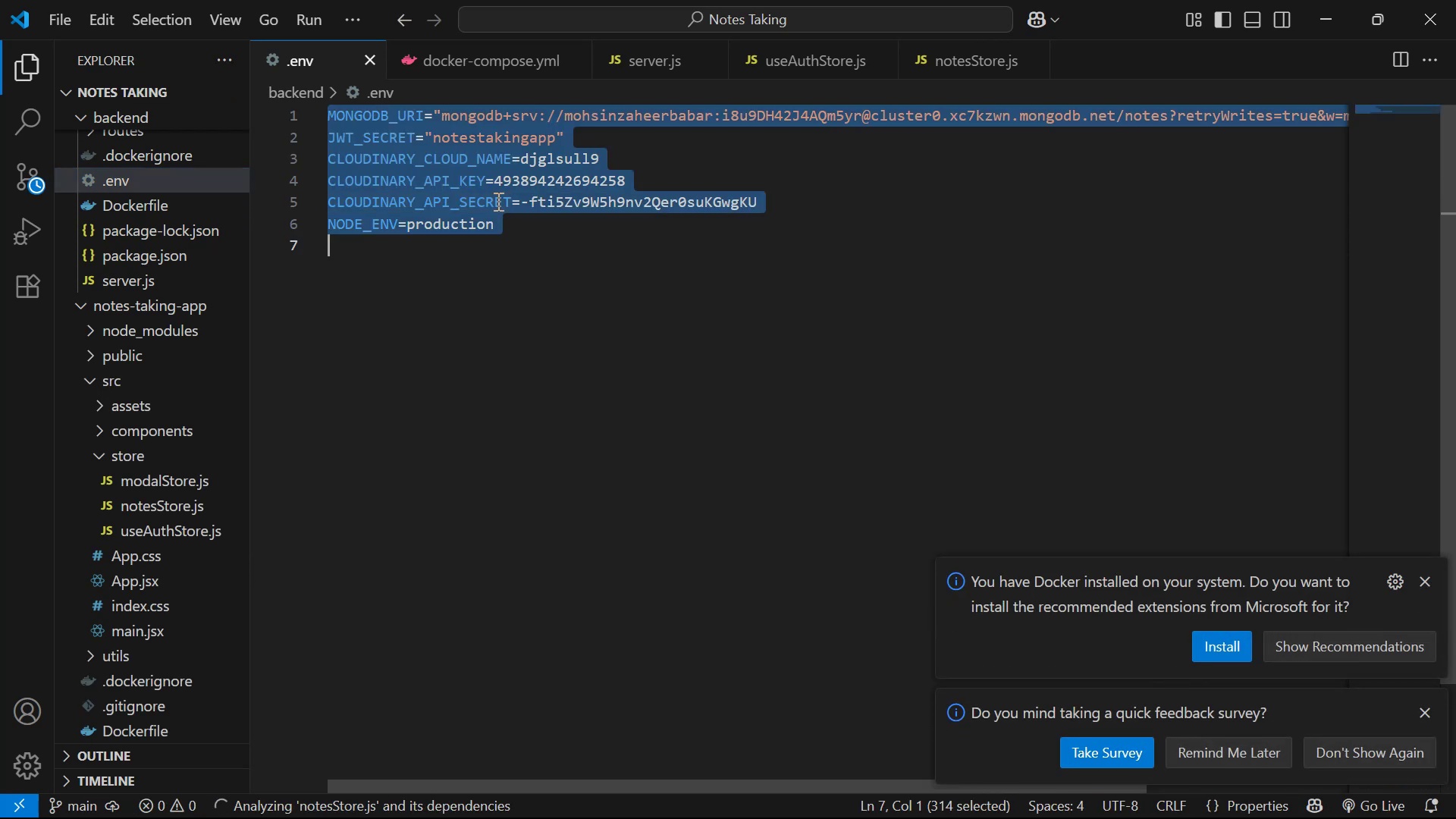 
key(Alt+Tab)
 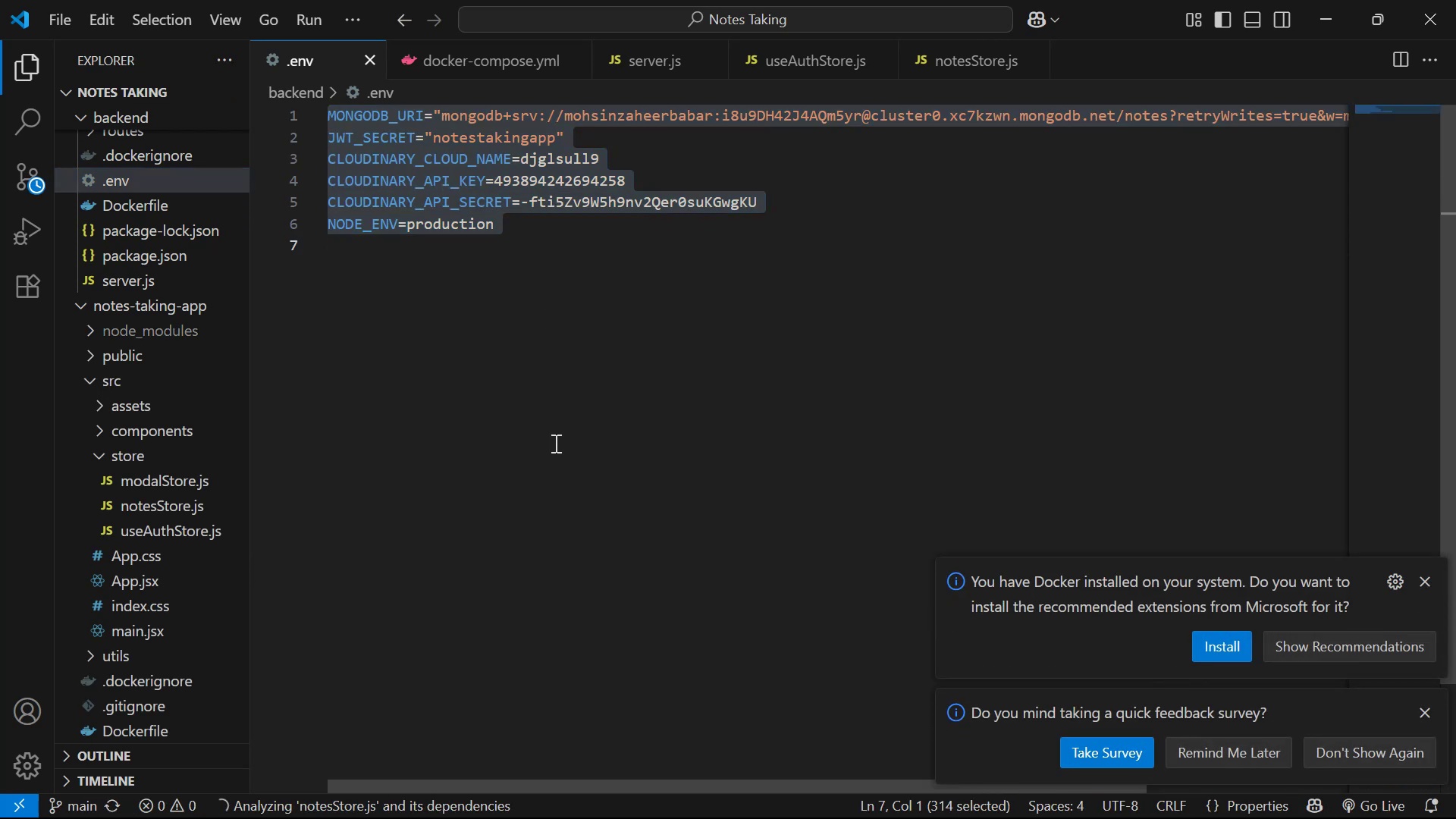 
key(Alt+Tab)
 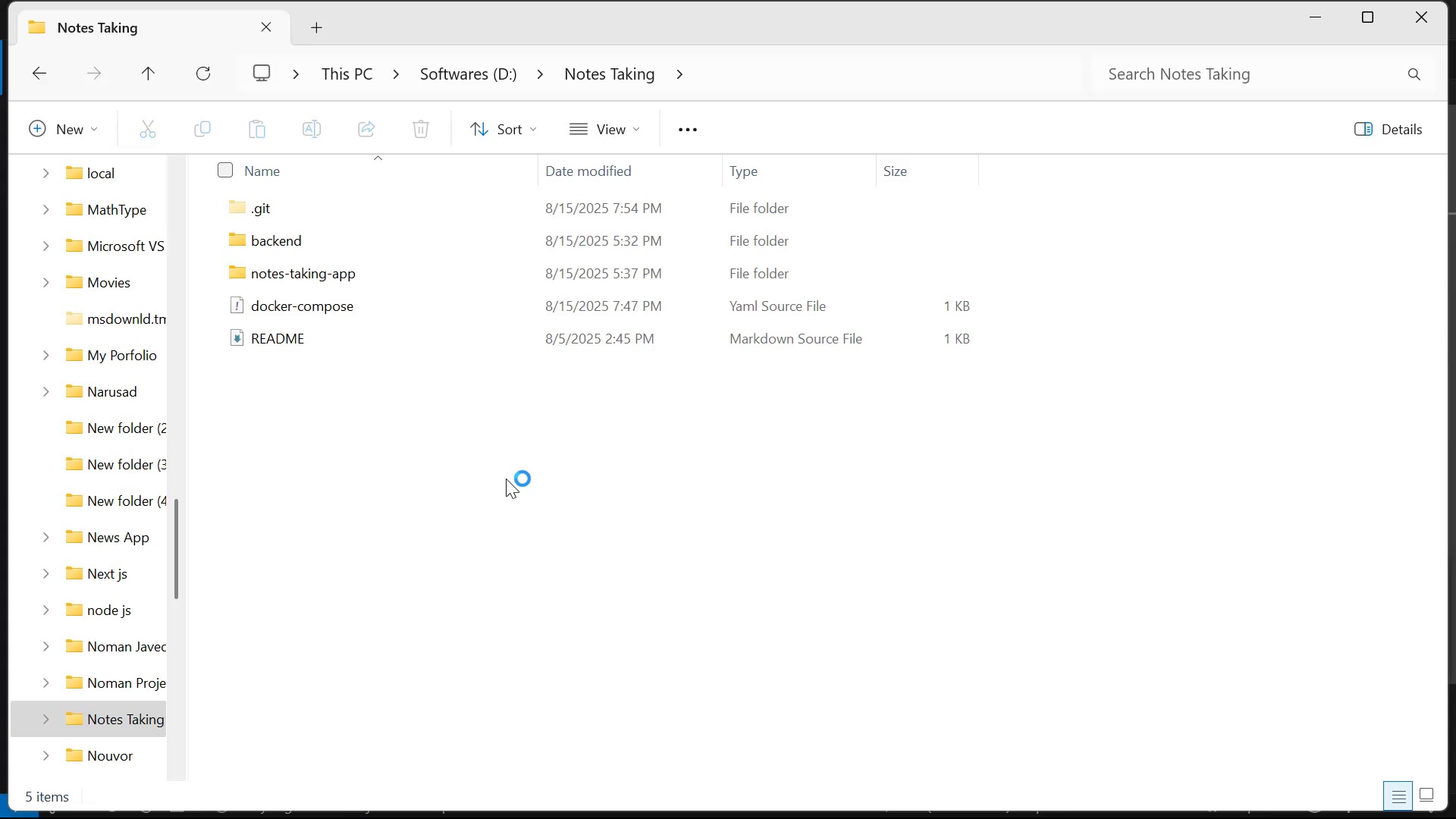 
key(Alt+Tab)
 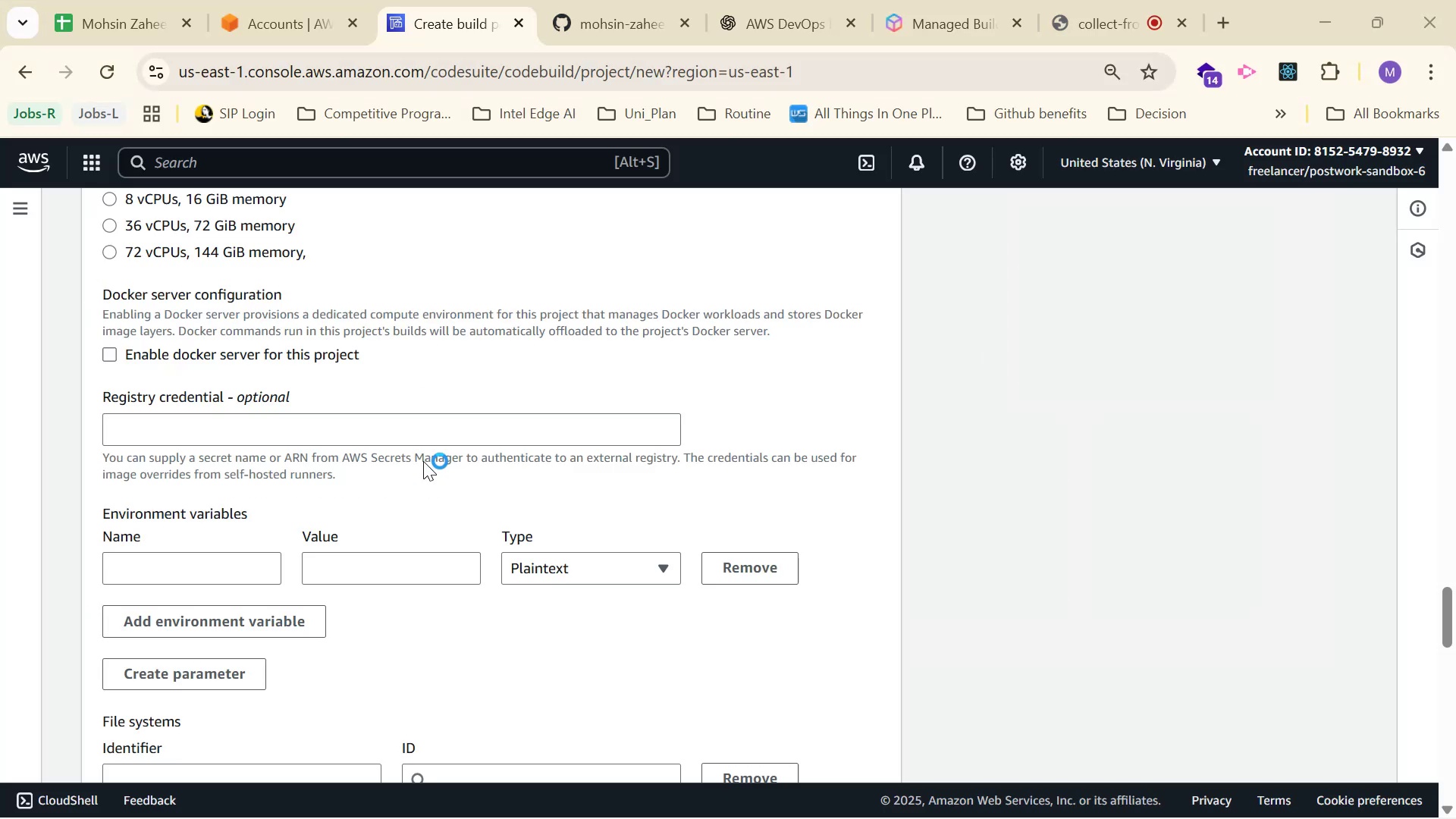 
left_click([178, 577])
 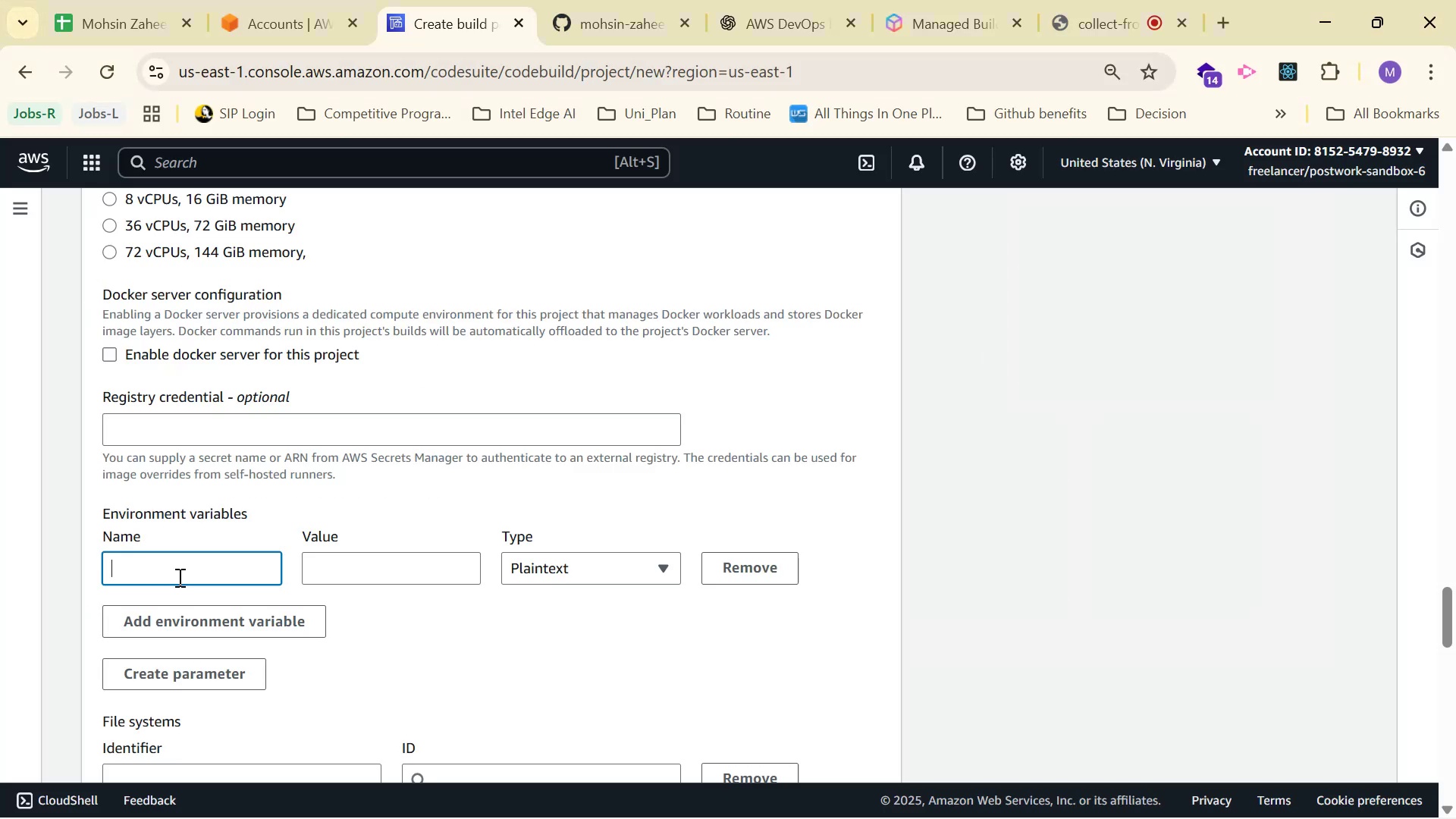 
key(Control+V)
 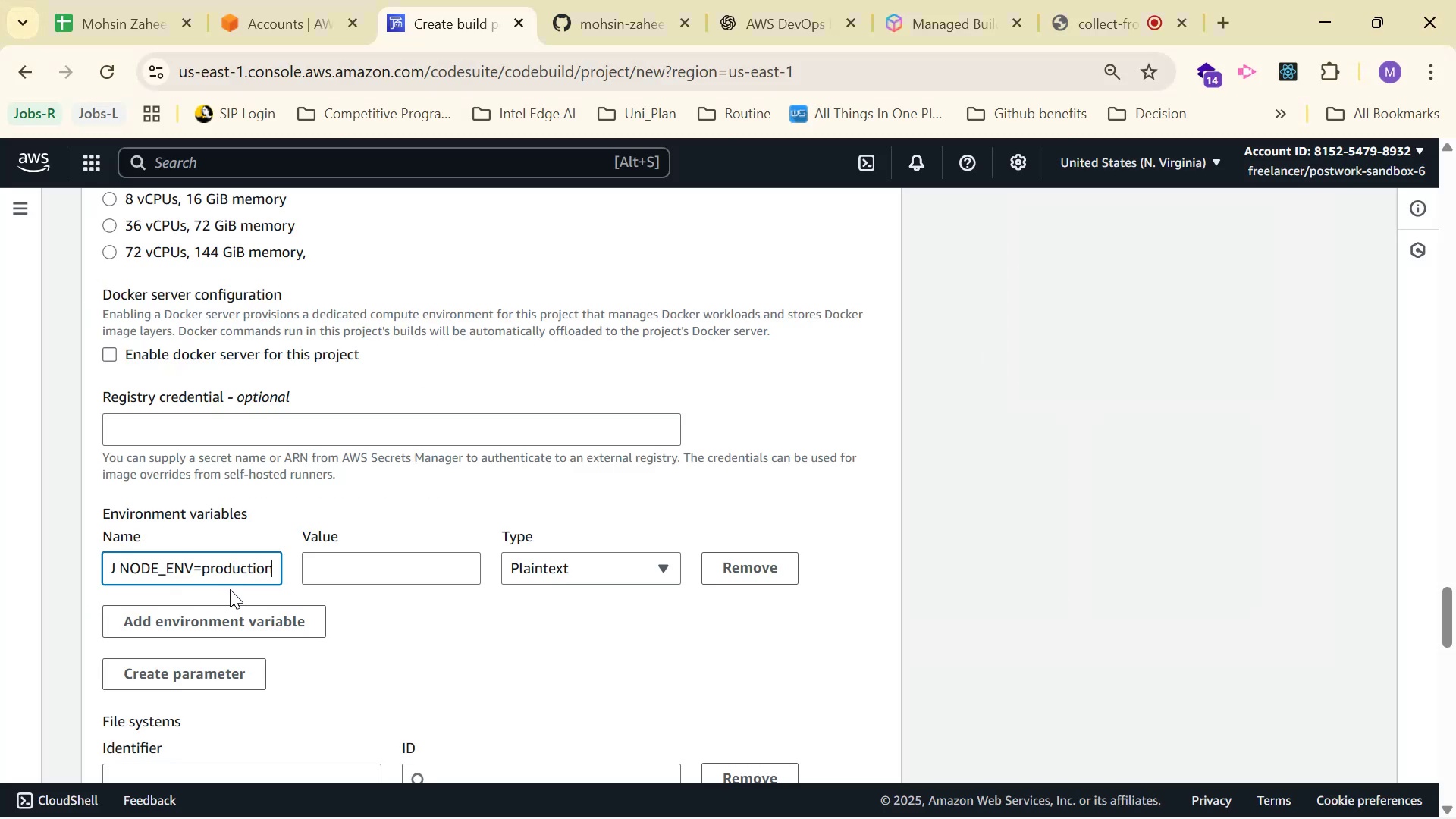 
key(Control+A)
 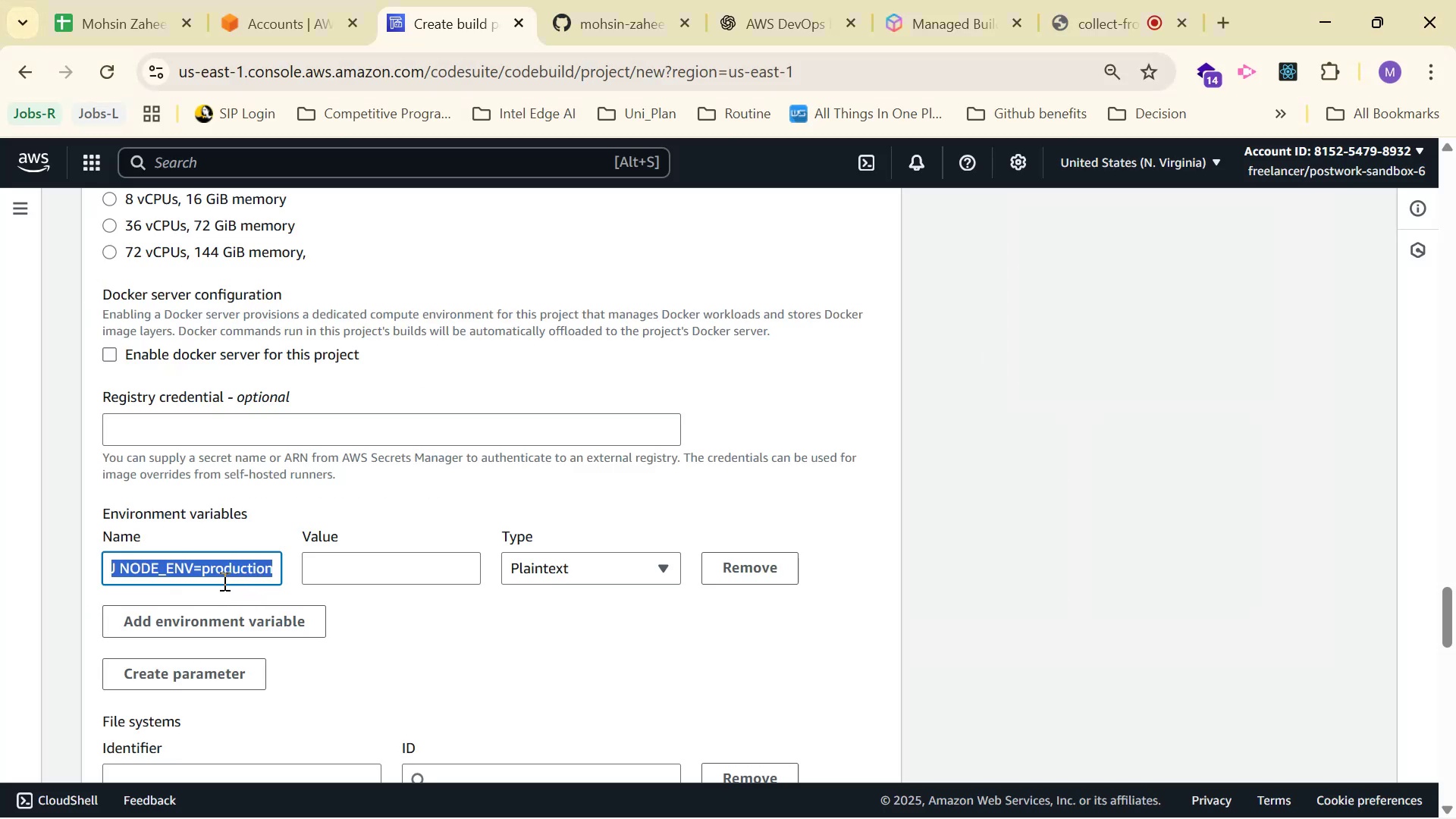 
key(Backspace)
 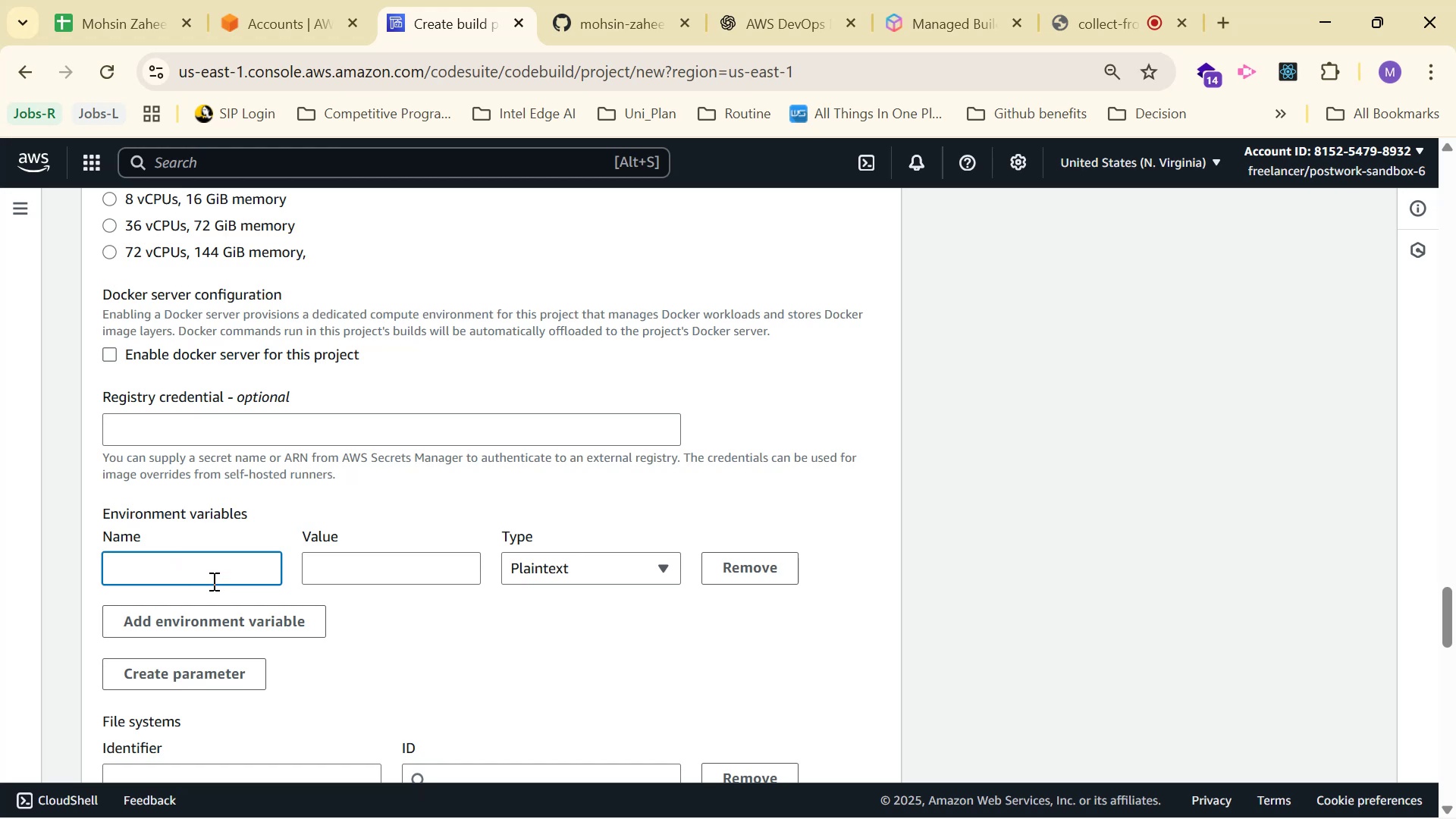 
scroll: coordinate [305, 459], scroll_direction: down, amount: 2.0
 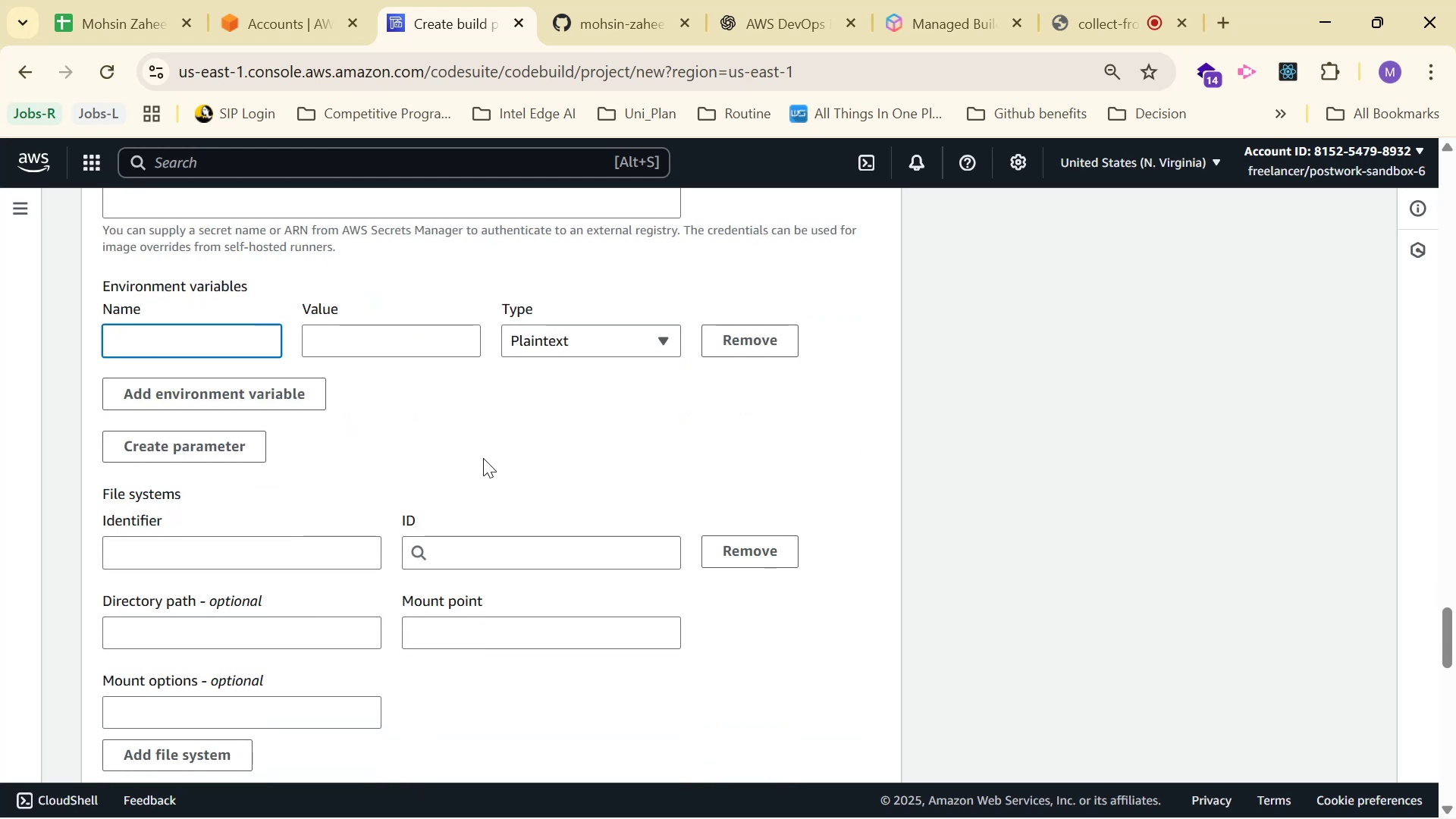 
scroll: coordinate [476, 425], scroll_direction: up, amount: 2.0
 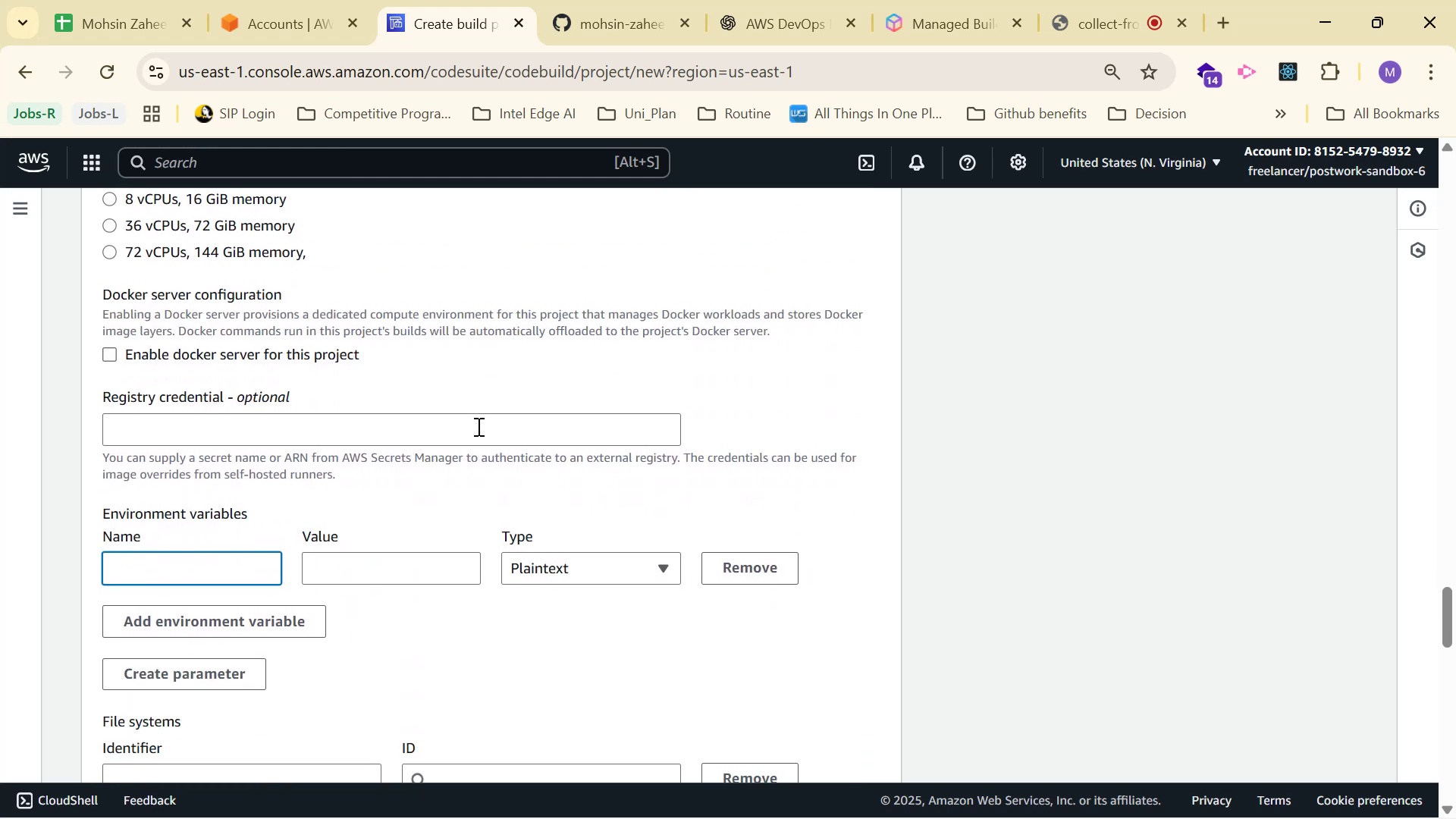 
scroll: coordinate [477, 428], scroll_direction: down, amount: 1.0
 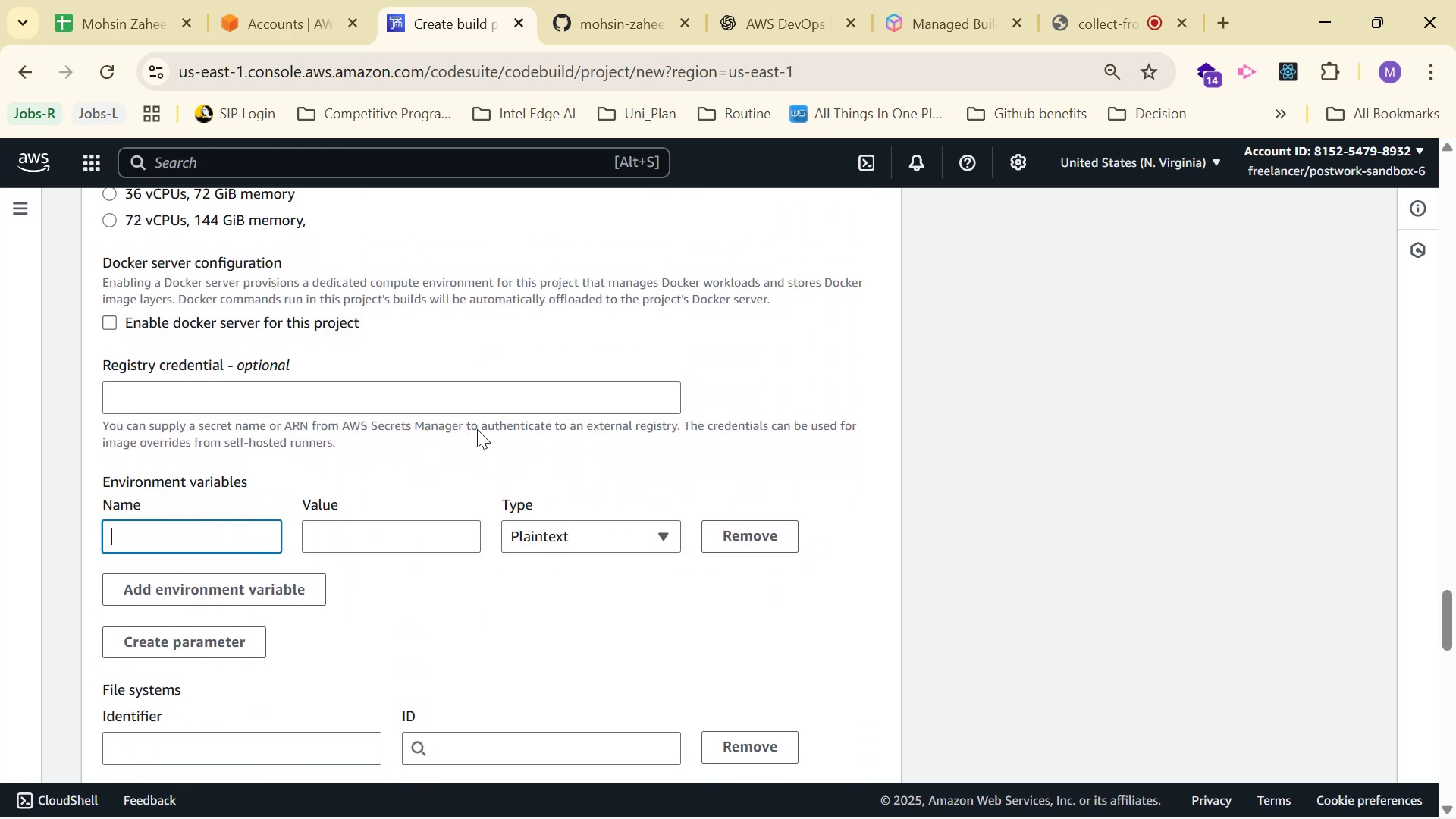 
key(Alt+AltLeft)
 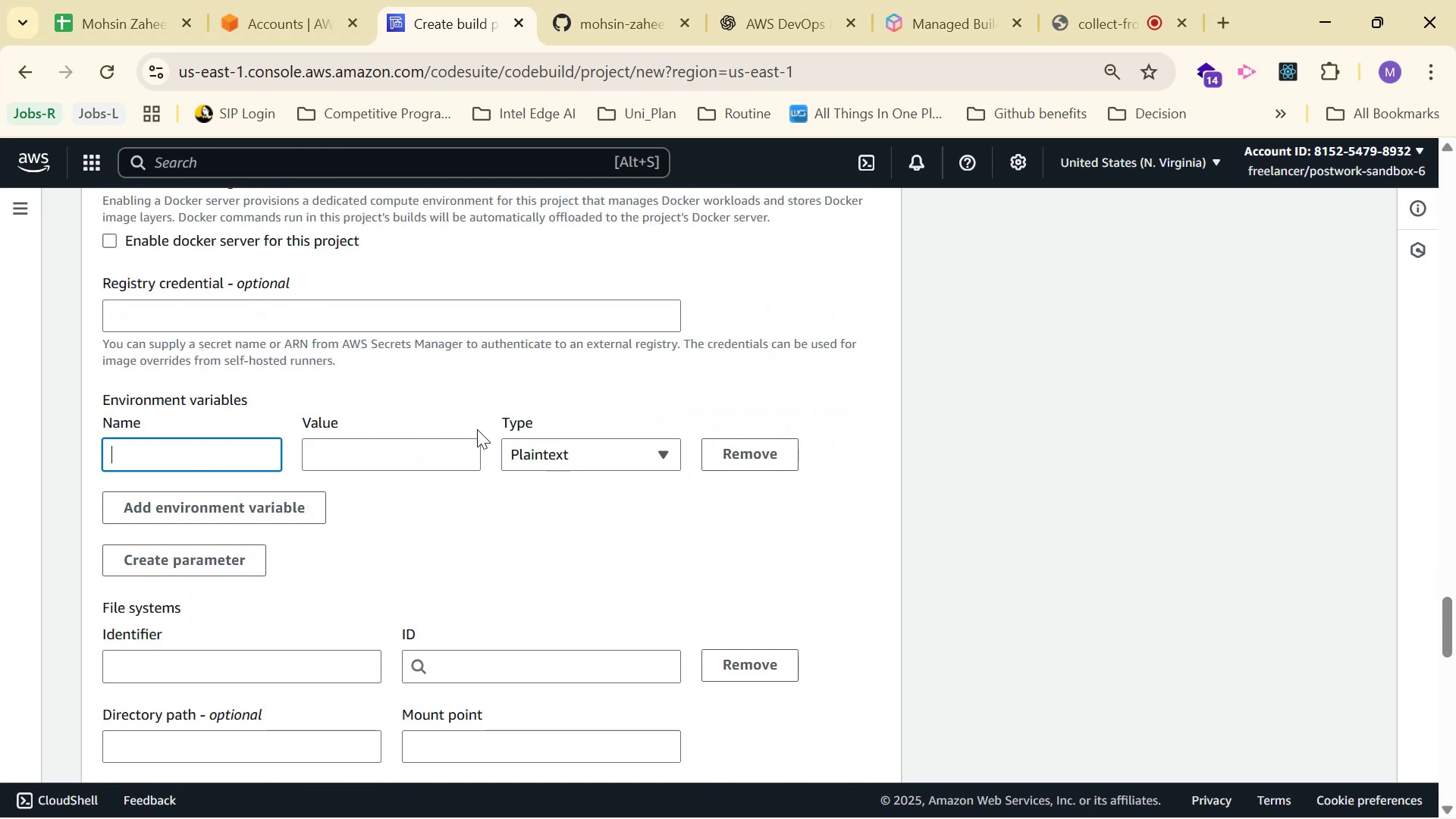 
key(Alt+Tab)
 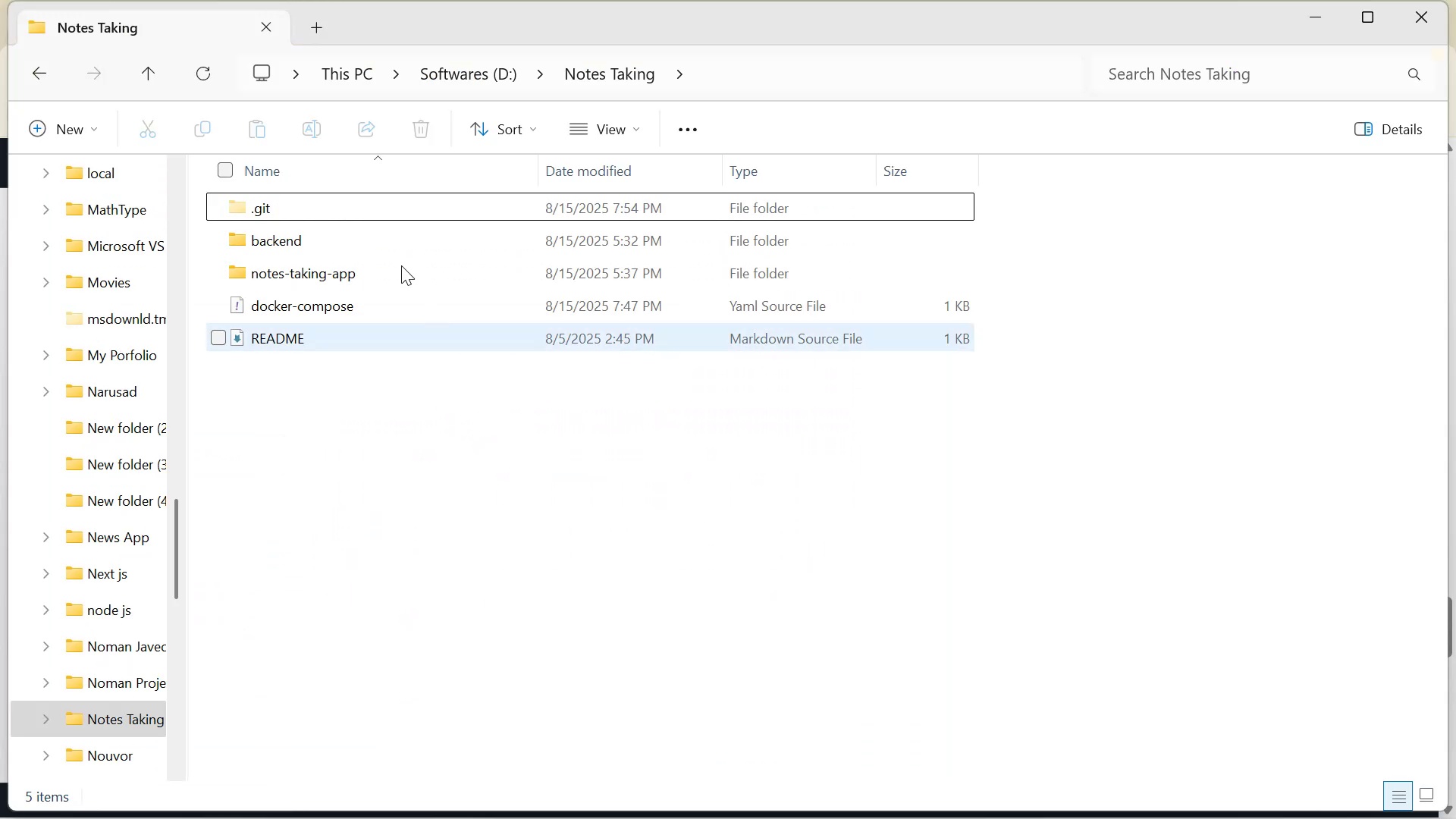 
key(Alt+Tab)
 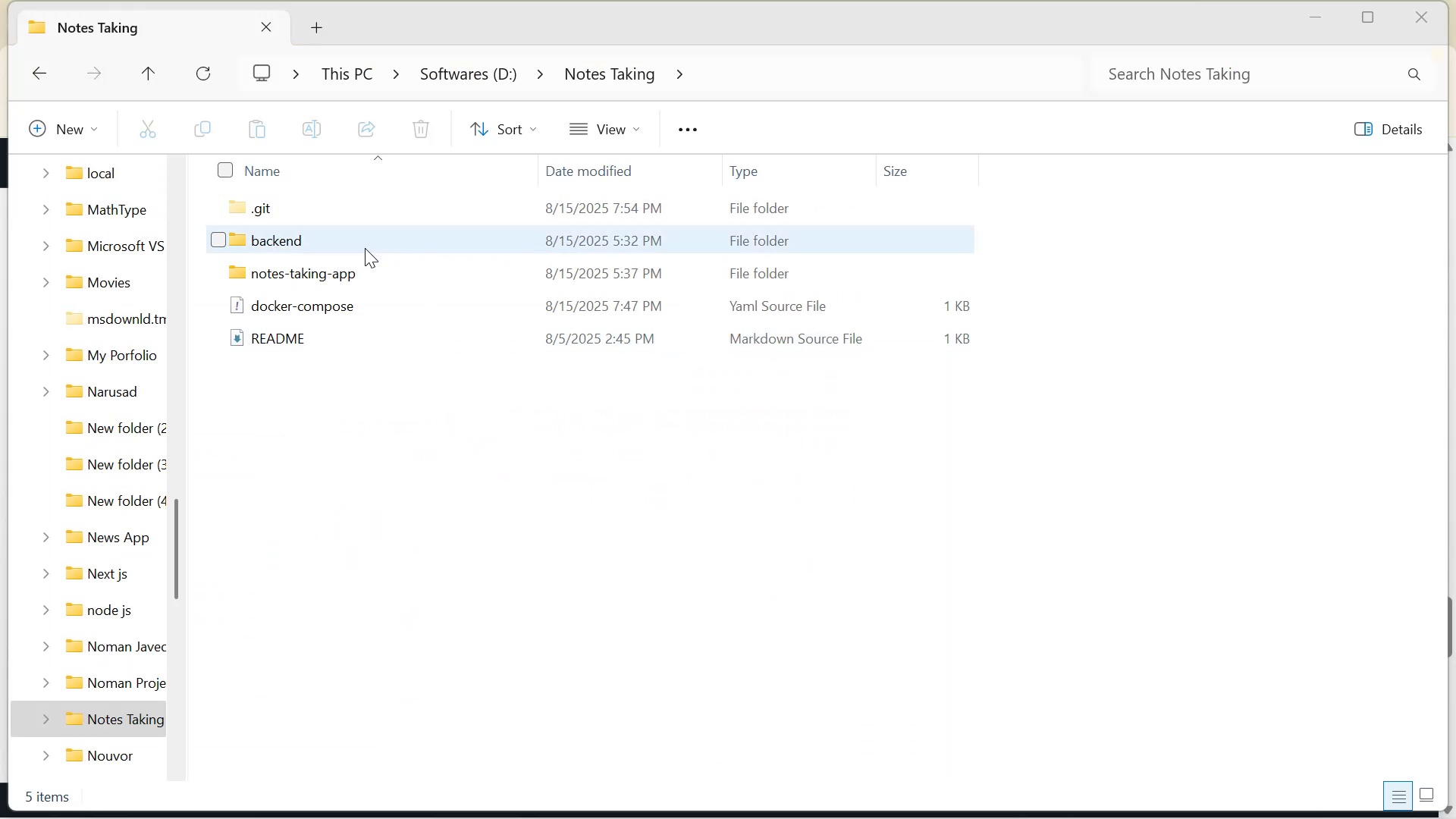 
key(Alt+Tab)
 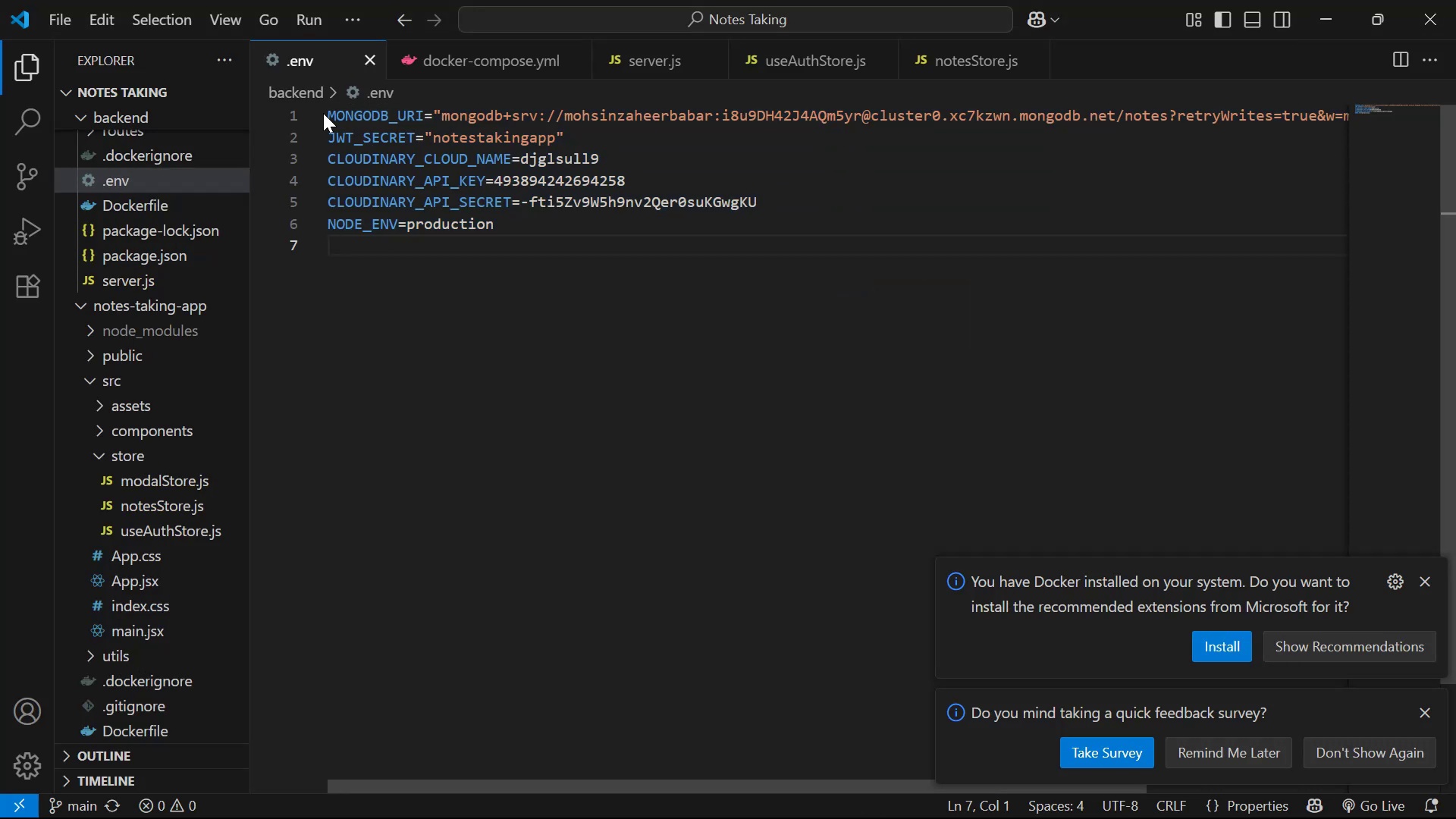 
key(Alt+AltLeft)
 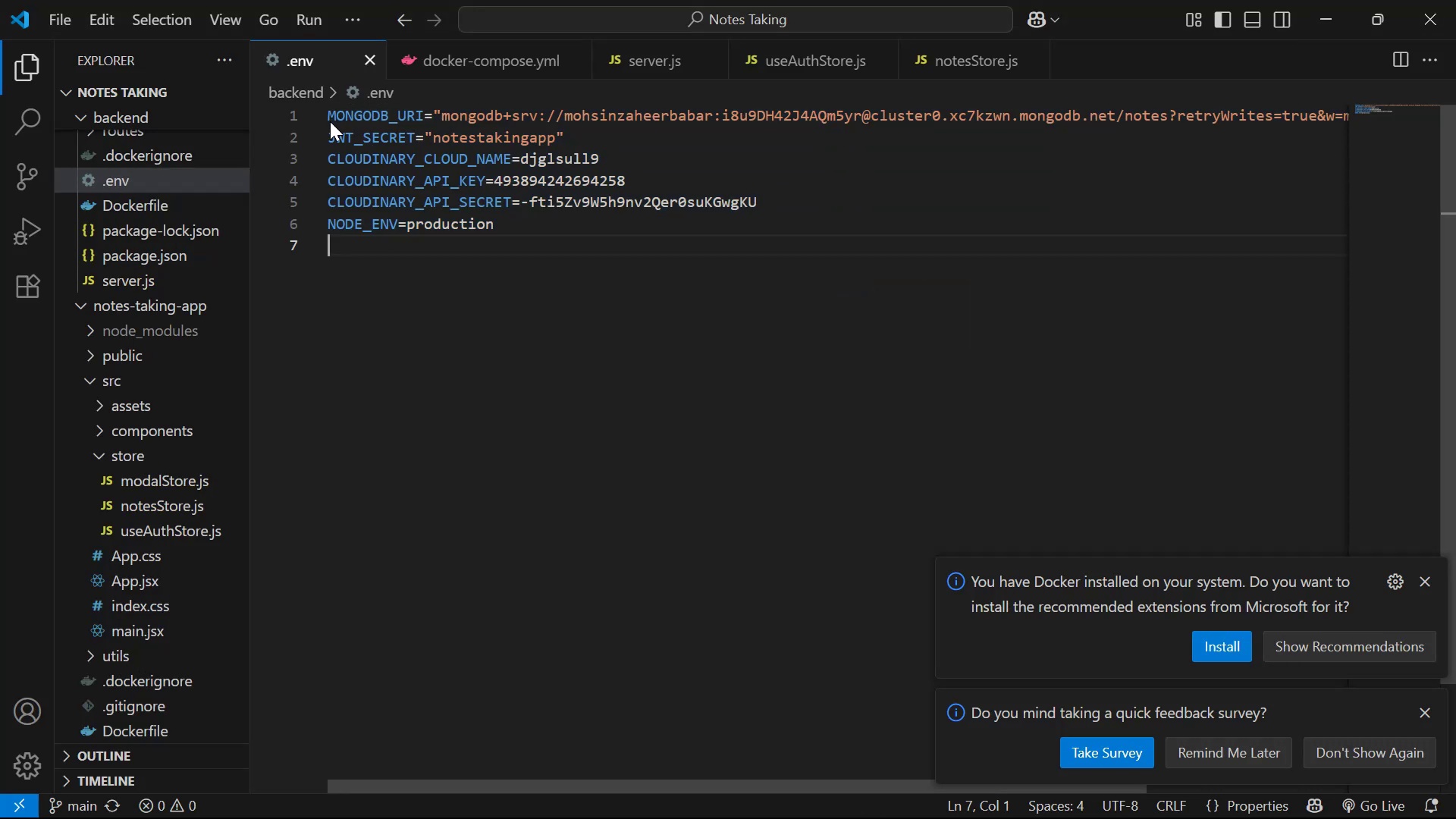 
key(Alt+Z)
 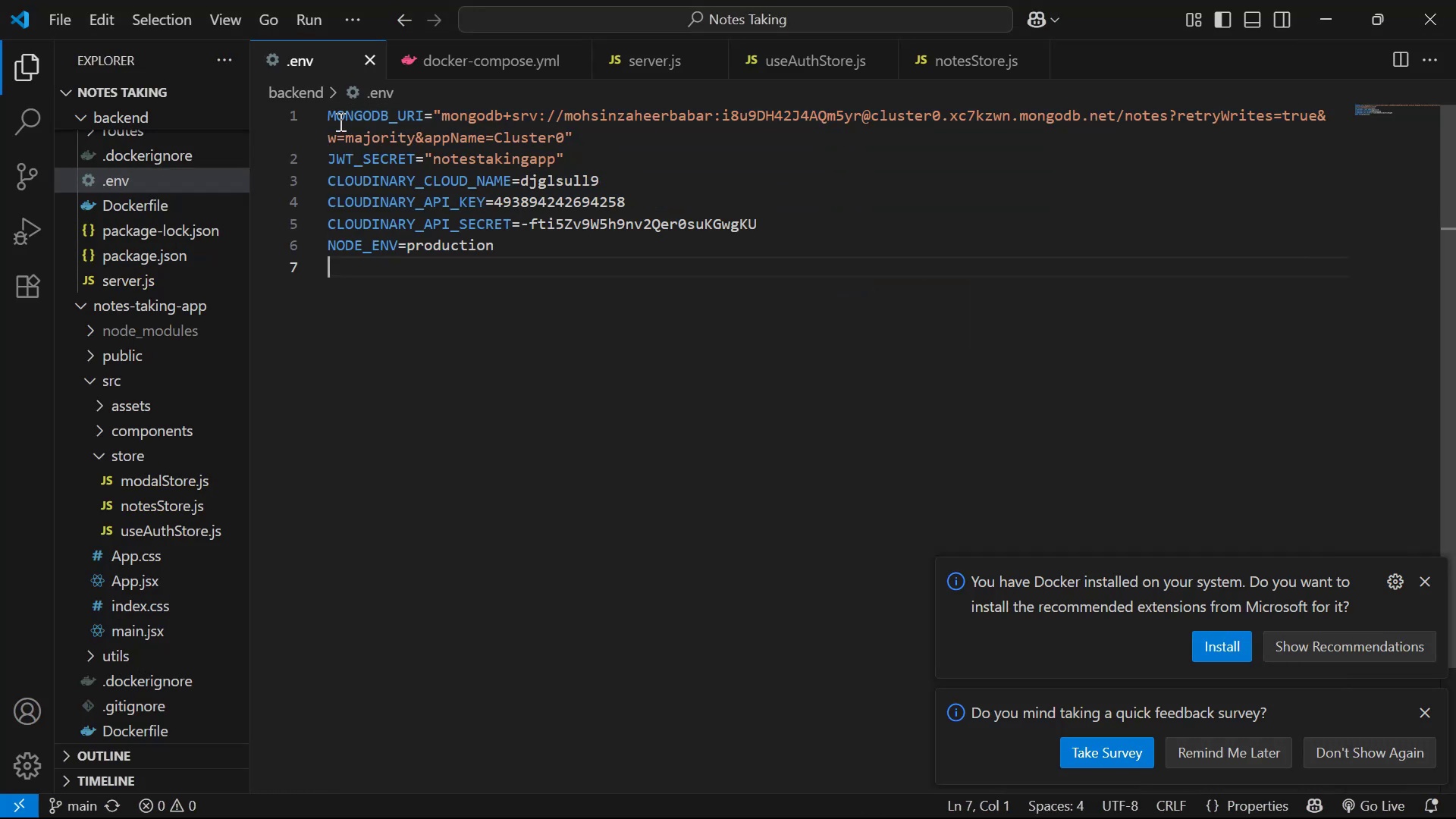 
left_click_drag(start_coordinate=[325, 115], to_coordinate=[411, 122])
 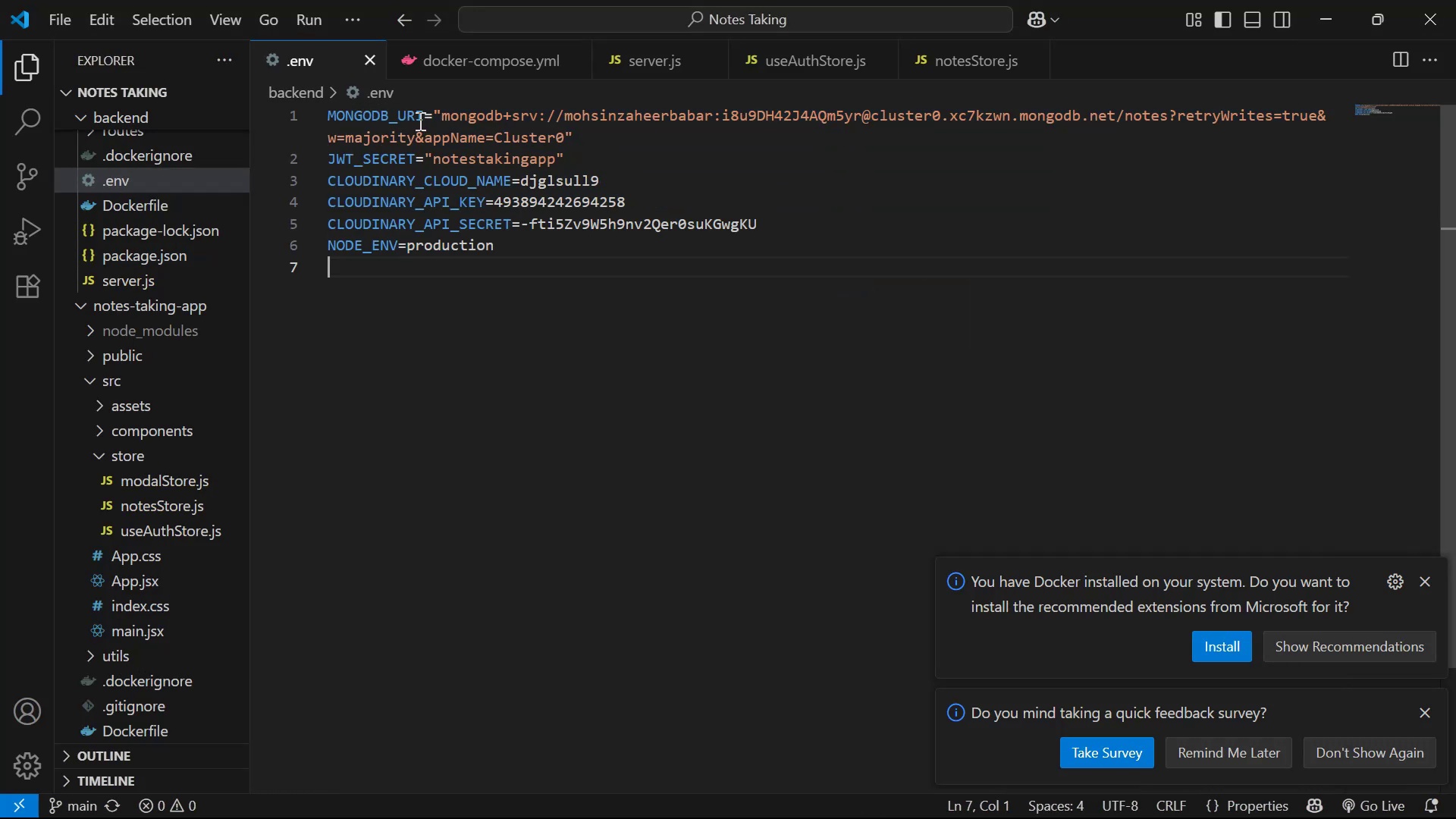 
left_click_drag(start_coordinate=[425, 117], to_coordinate=[321, 108])
 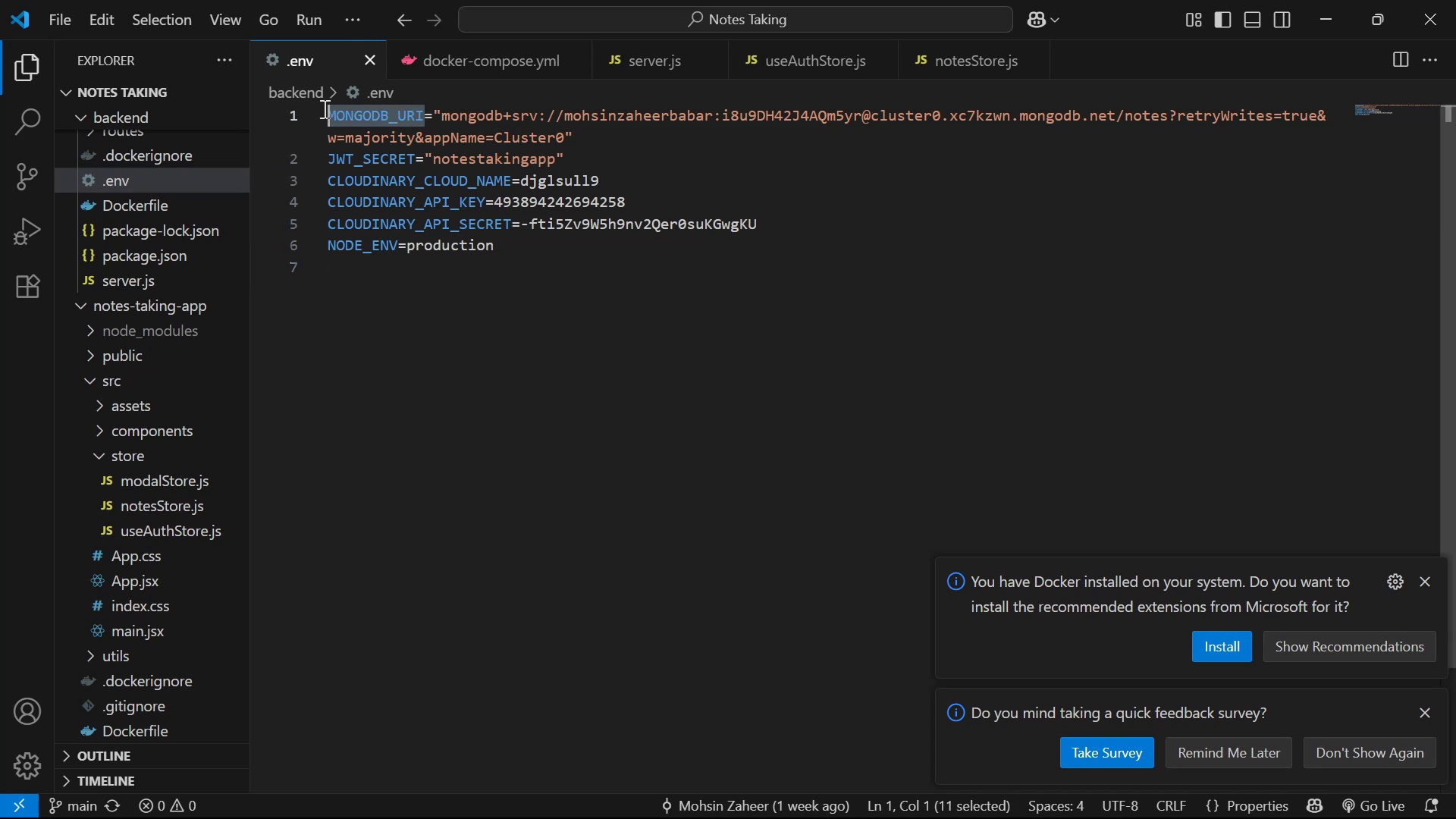 
key(Control+C)
 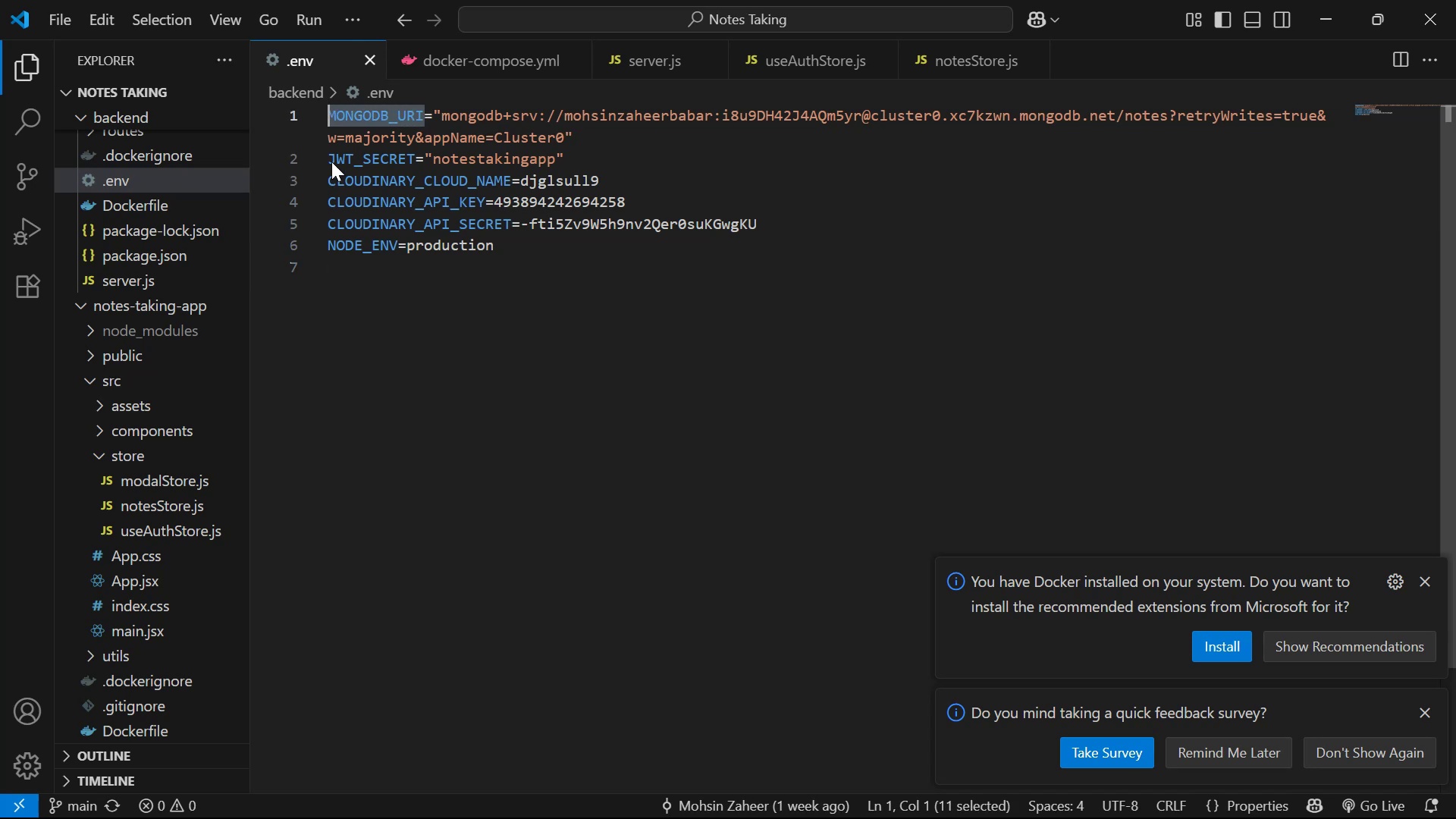 
key(Alt+Tab)
 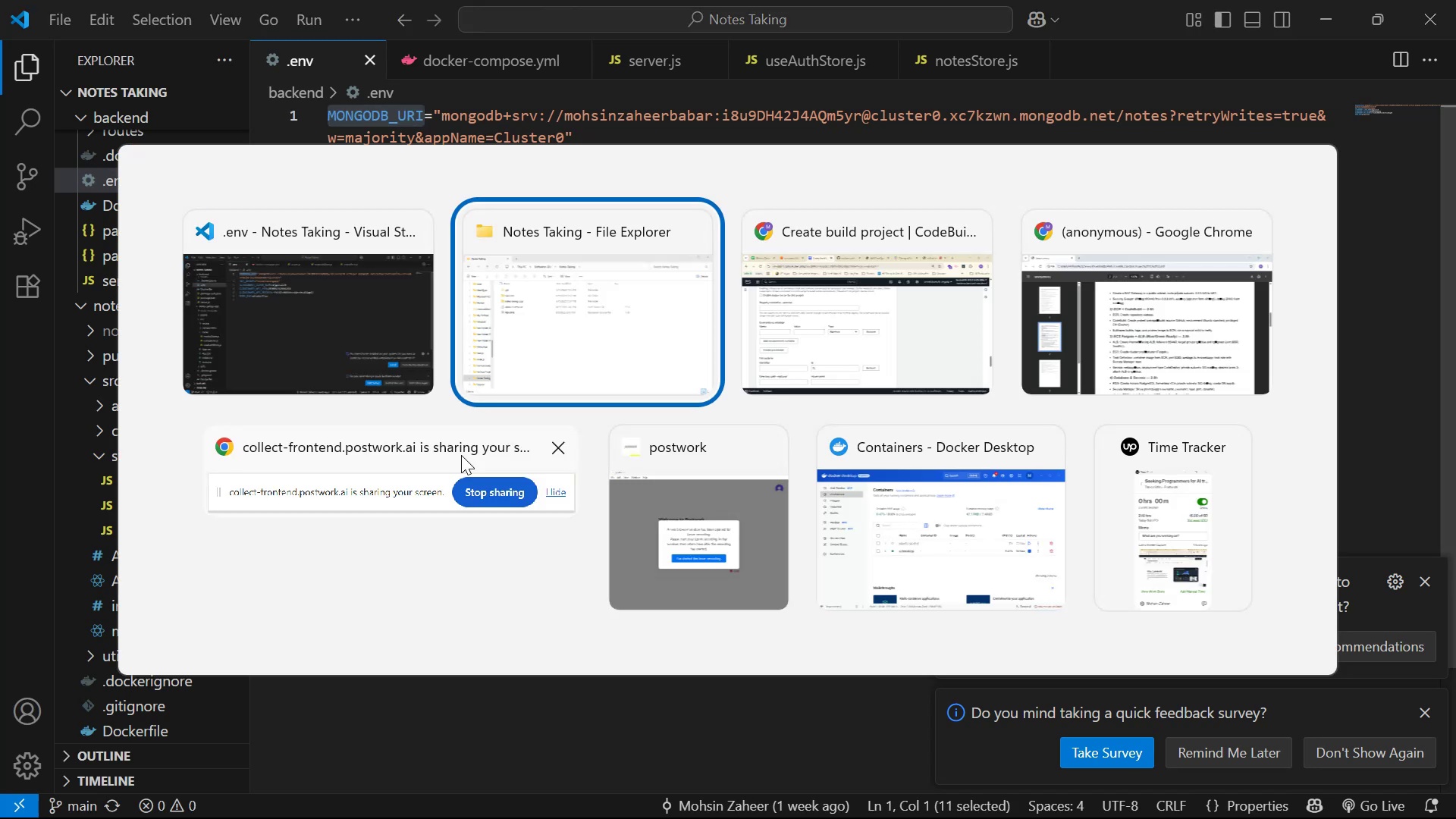 
key(Alt+Tab)
 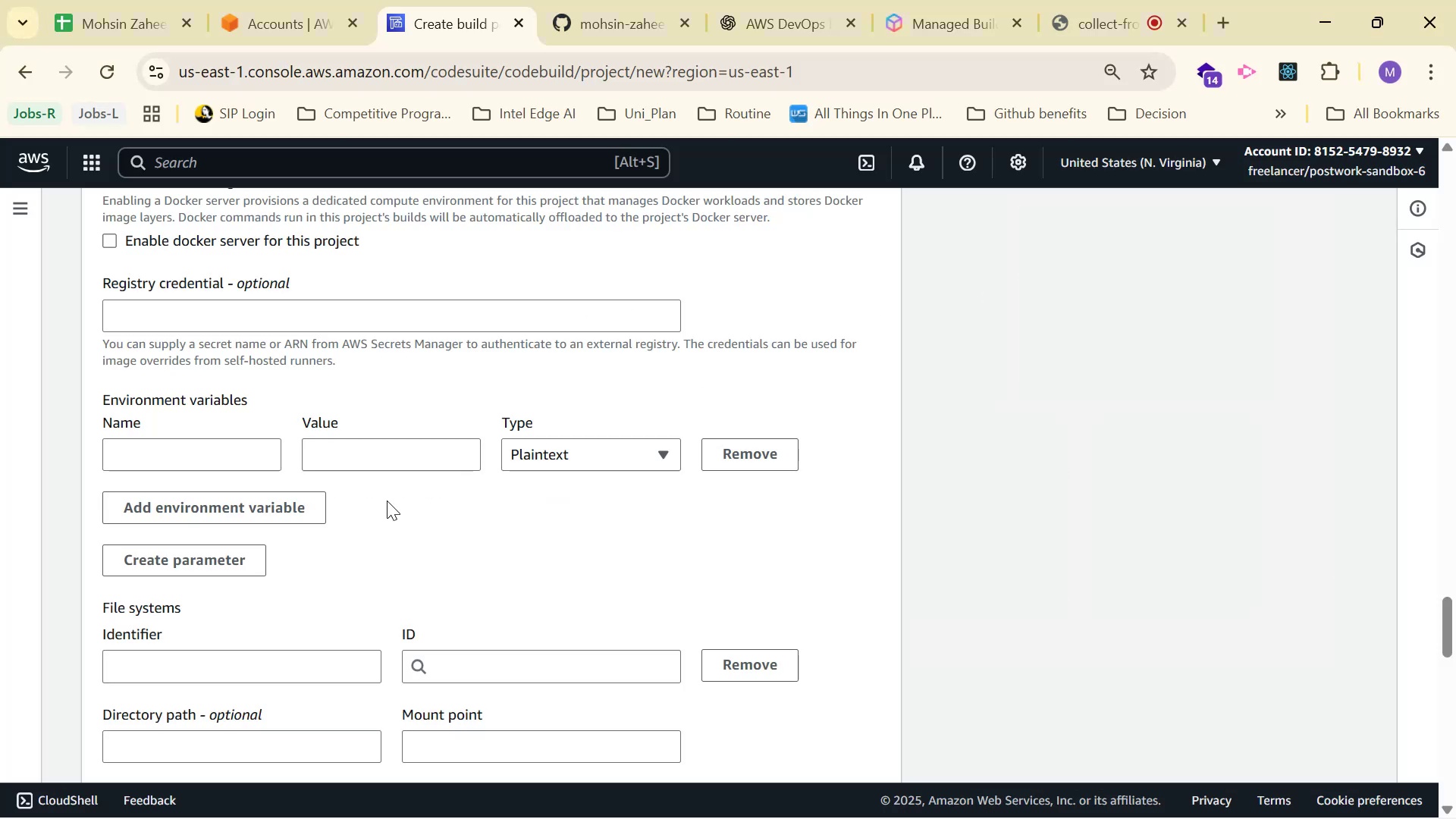 
key(Control+V)
 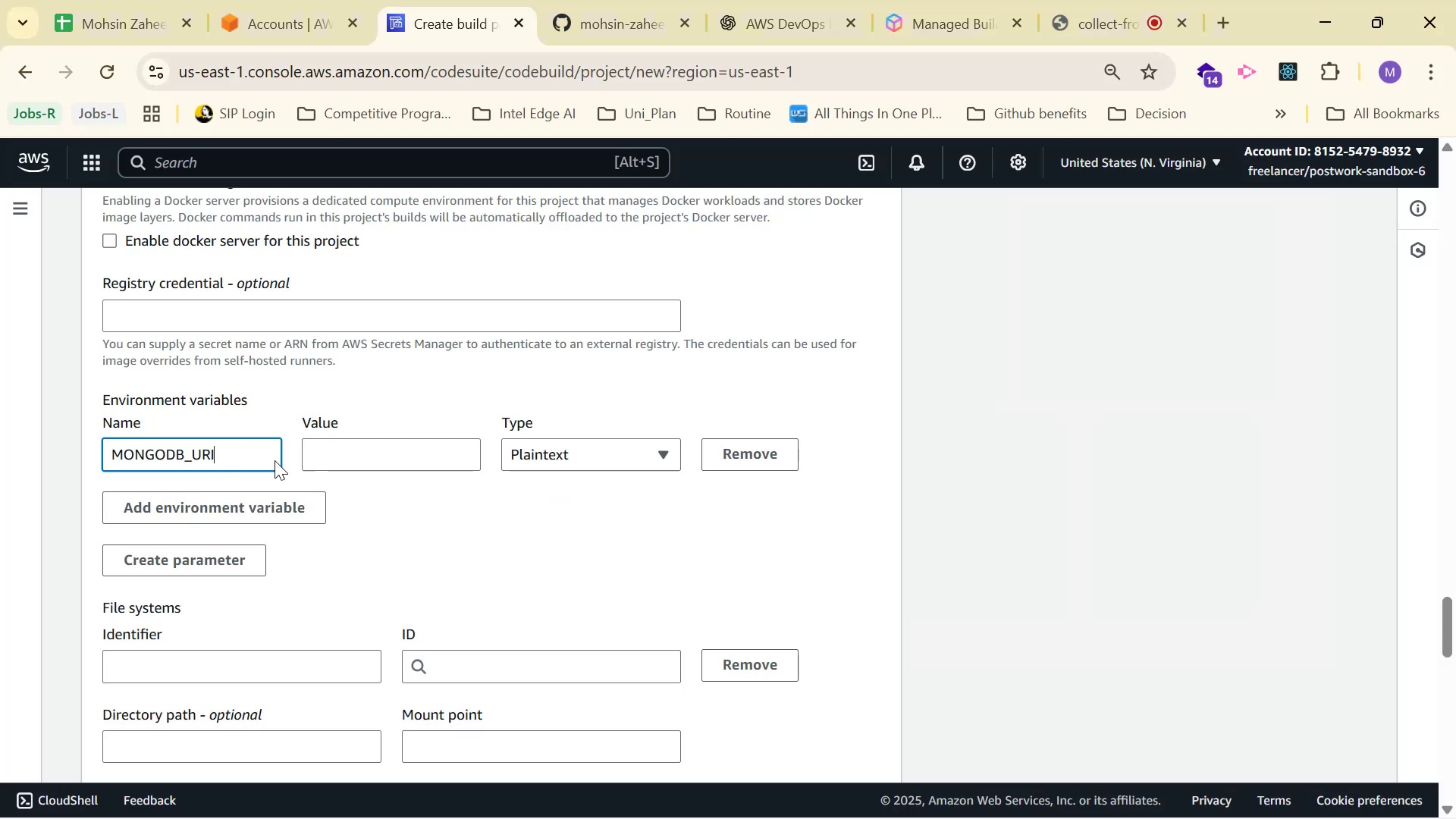 
left_click([346, 457])
 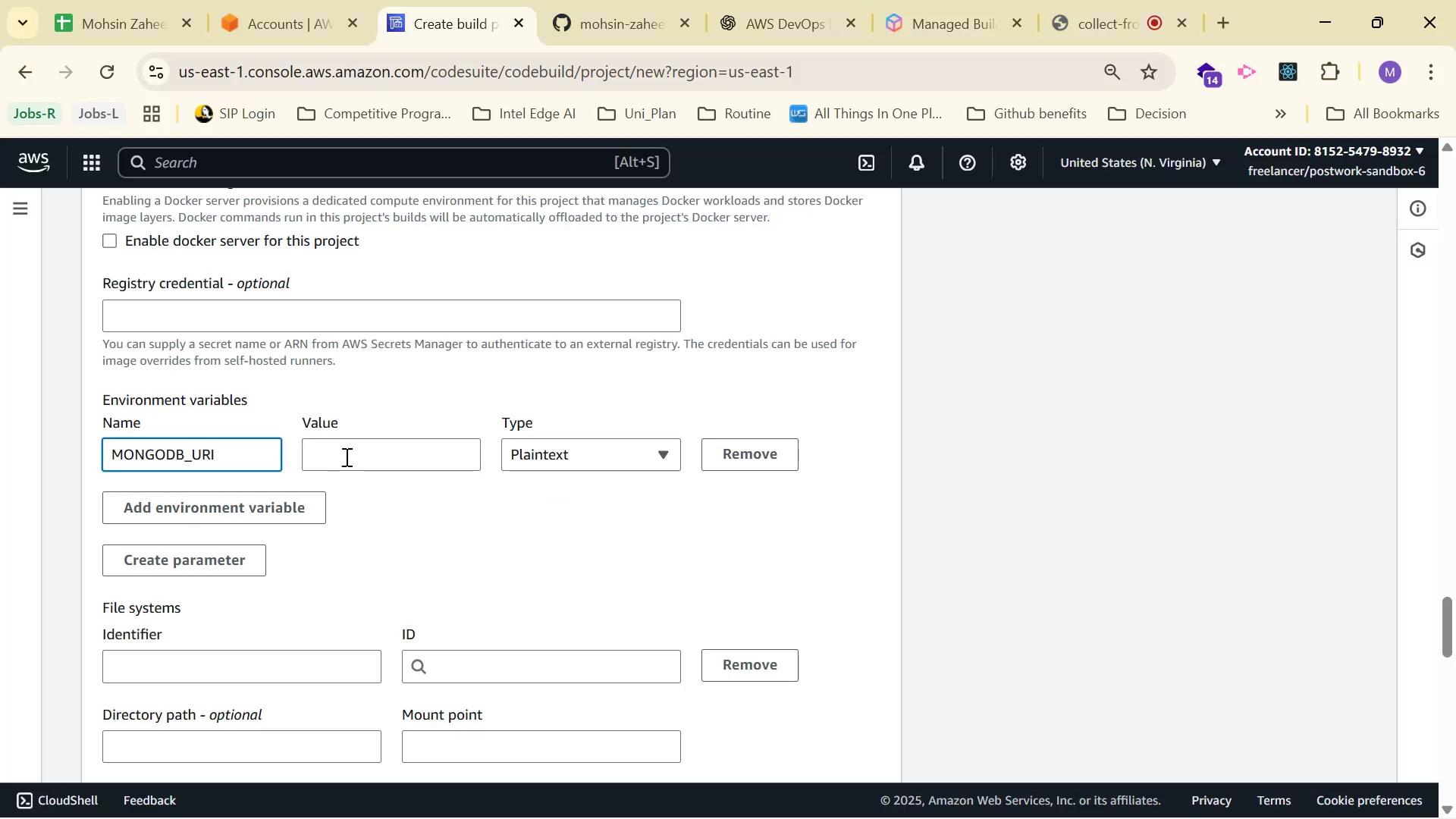 
key(Alt+AltLeft)
 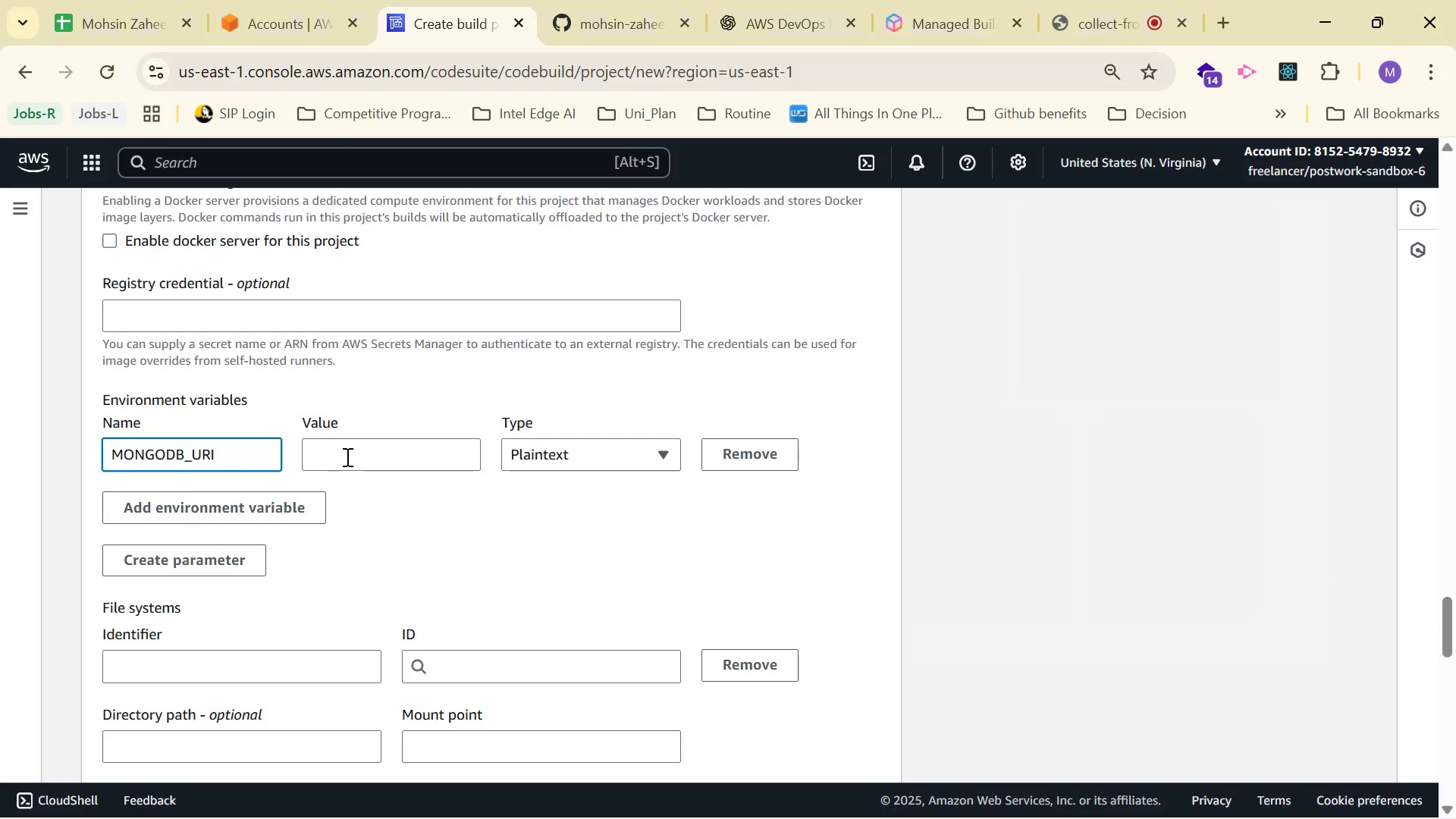 
key(Alt+Tab)
 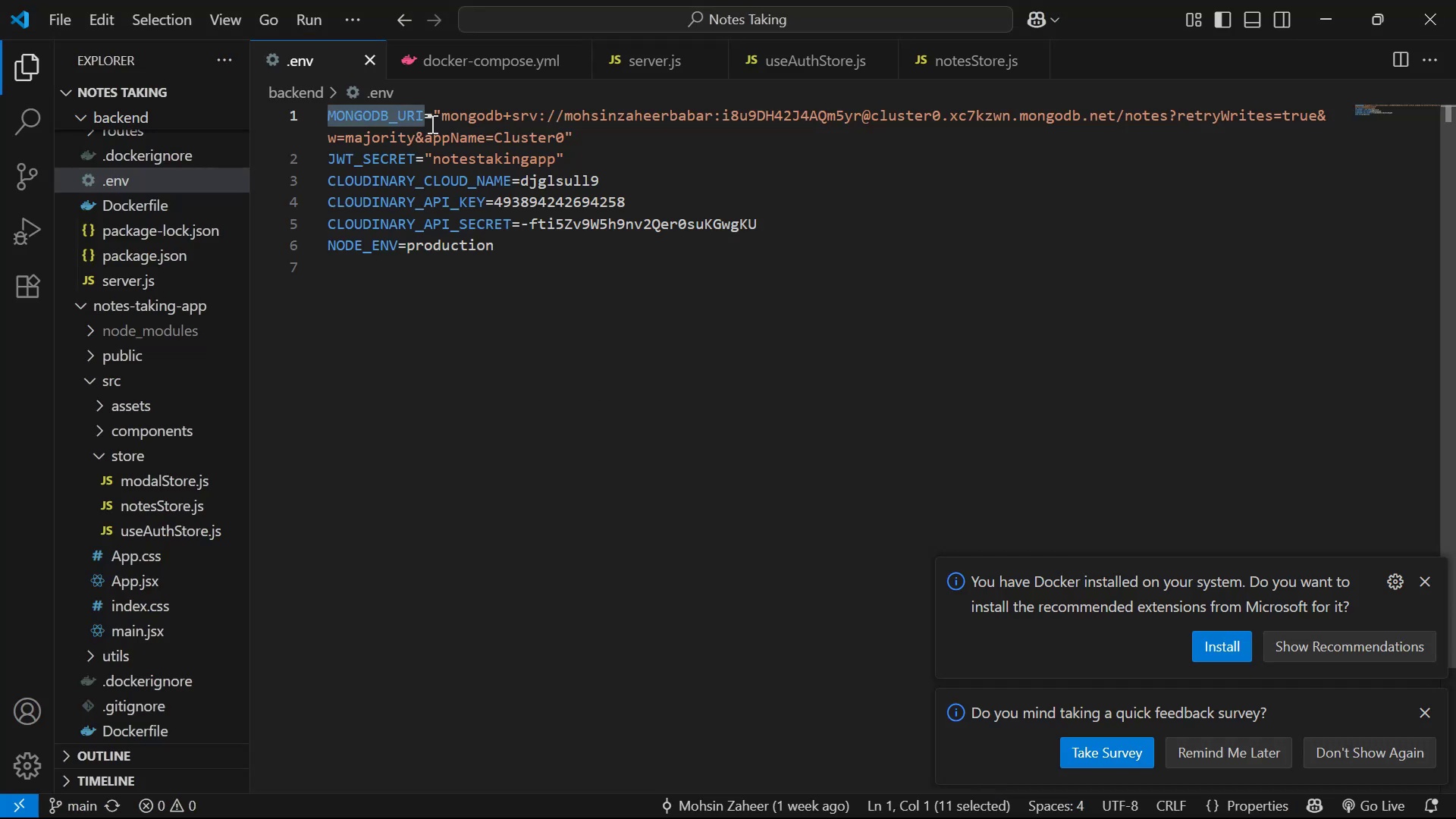 
left_click_drag(start_coordinate=[438, 111], to_coordinate=[561, 140])
 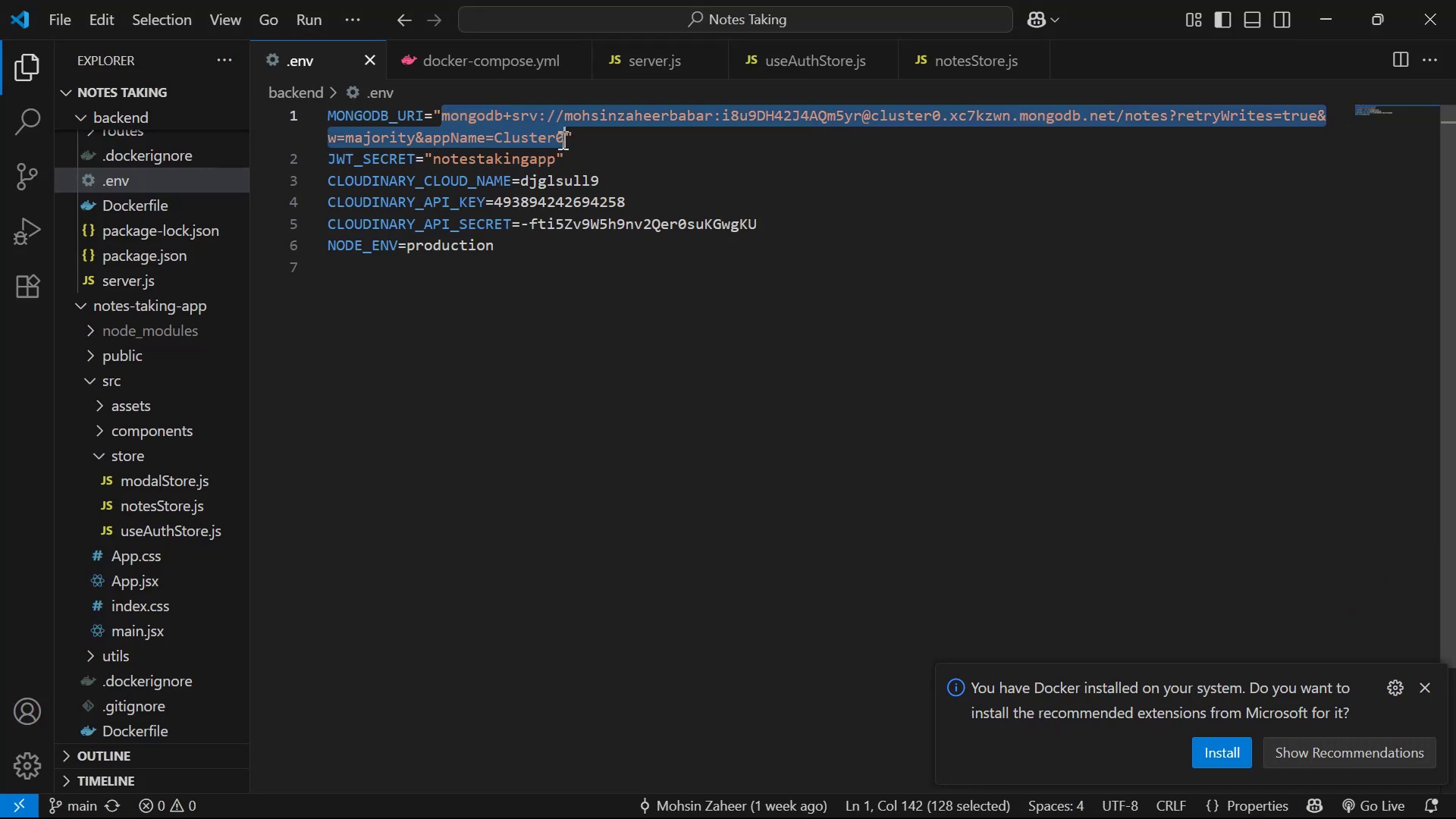 
key(Control+ControlLeft)
 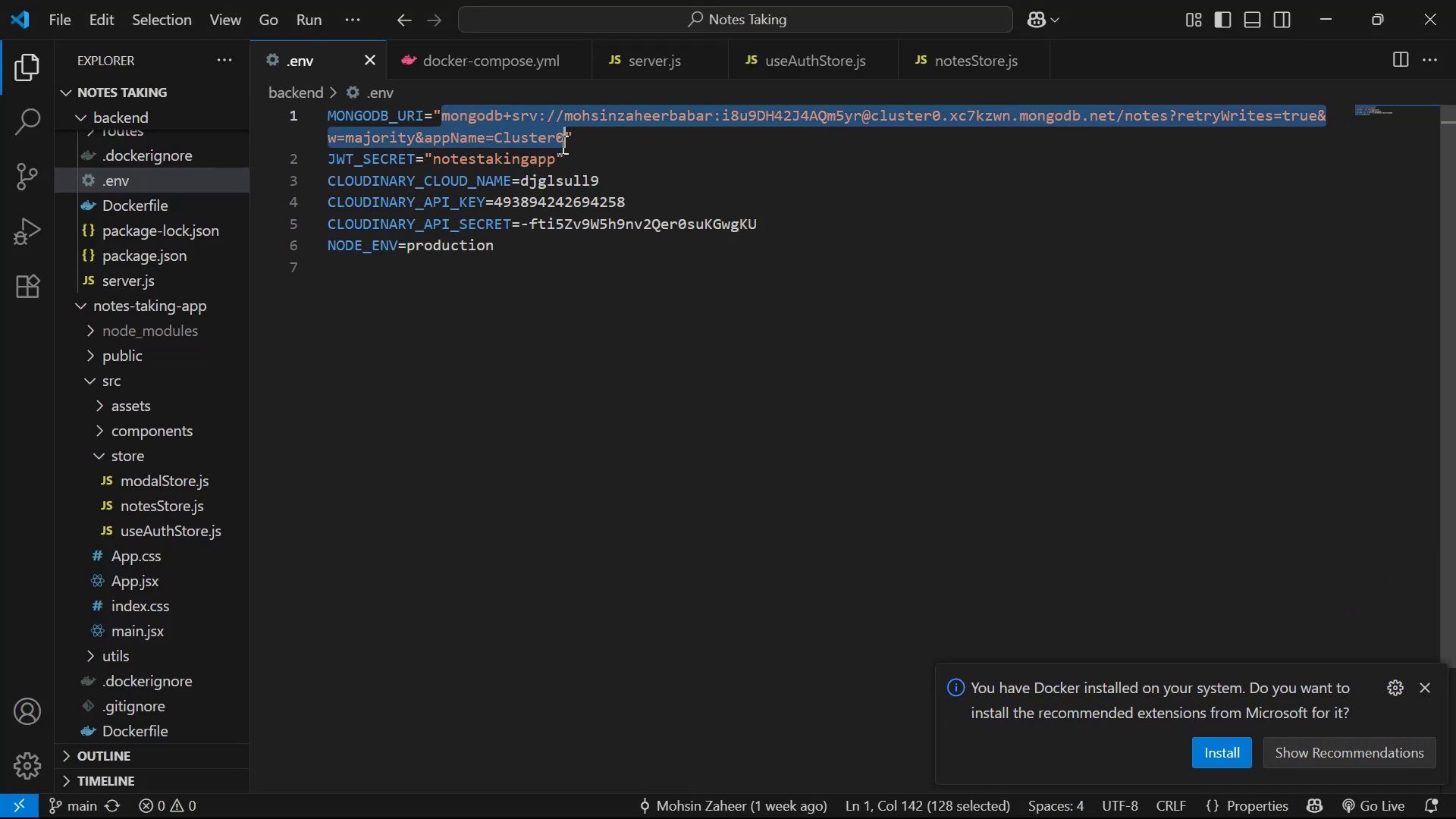 
key(Control+C)
 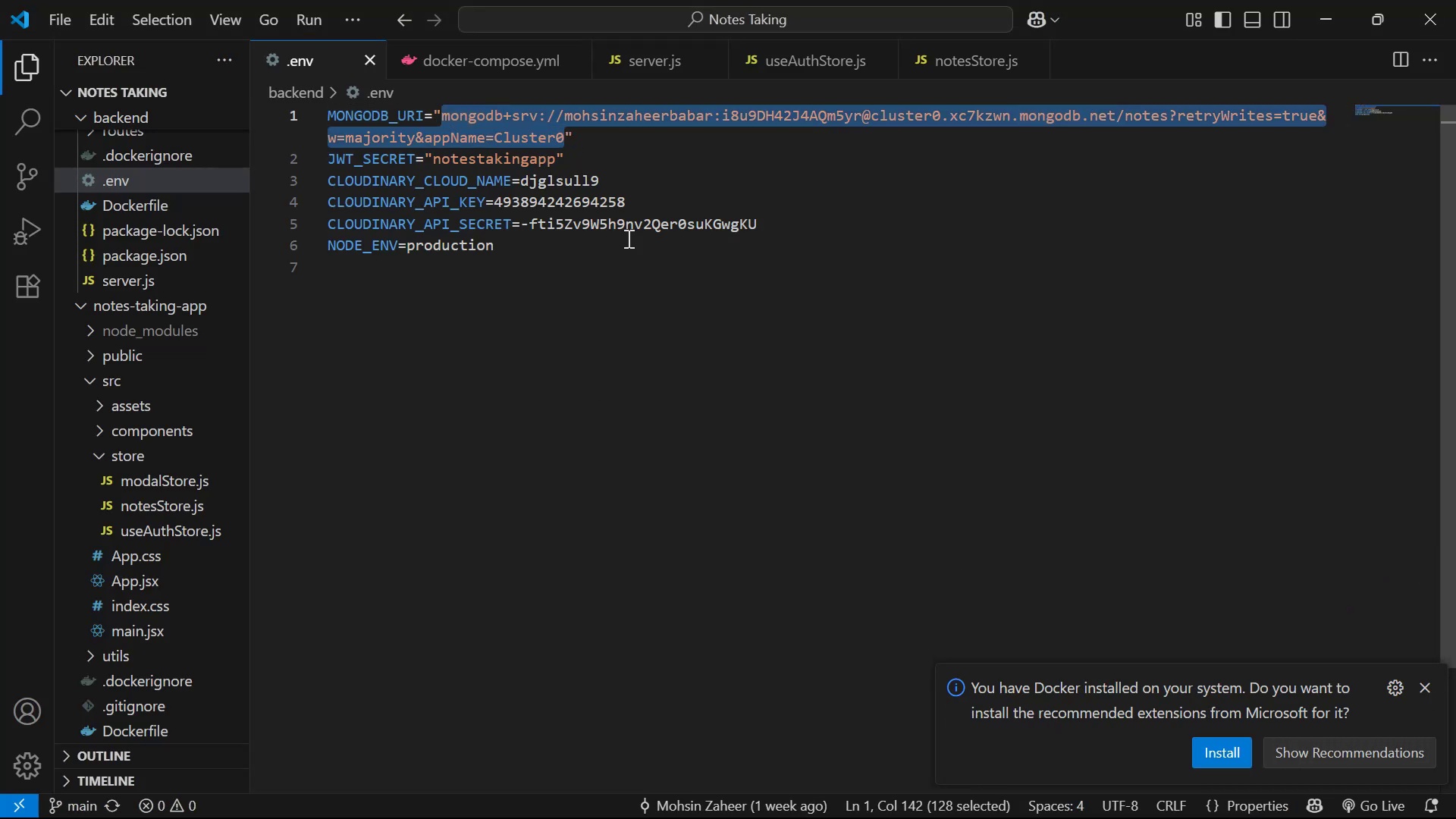 
key(Alt+AltLeft)
 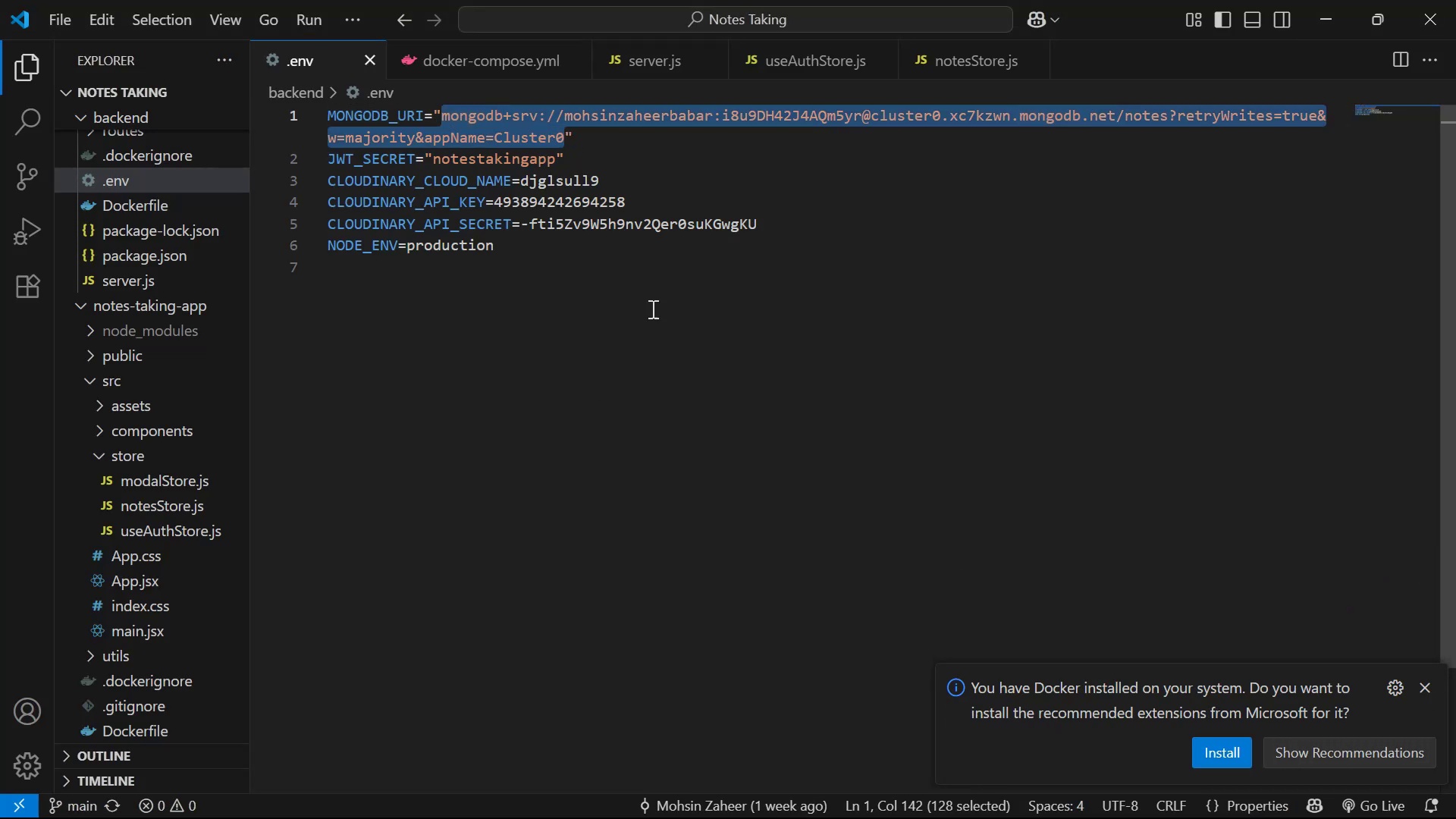 
key(Alt+Tab)
 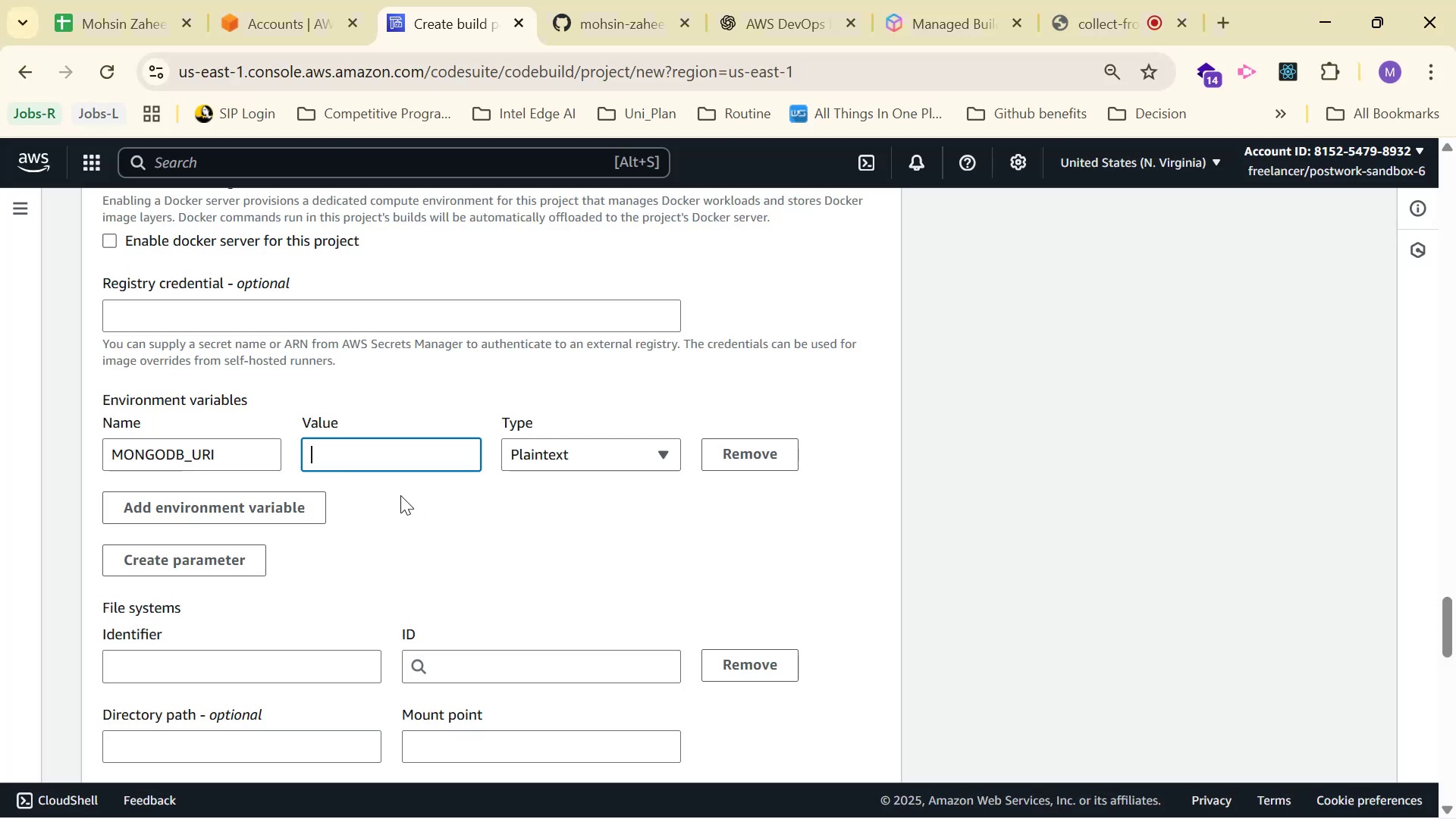 
key(Control+V)
 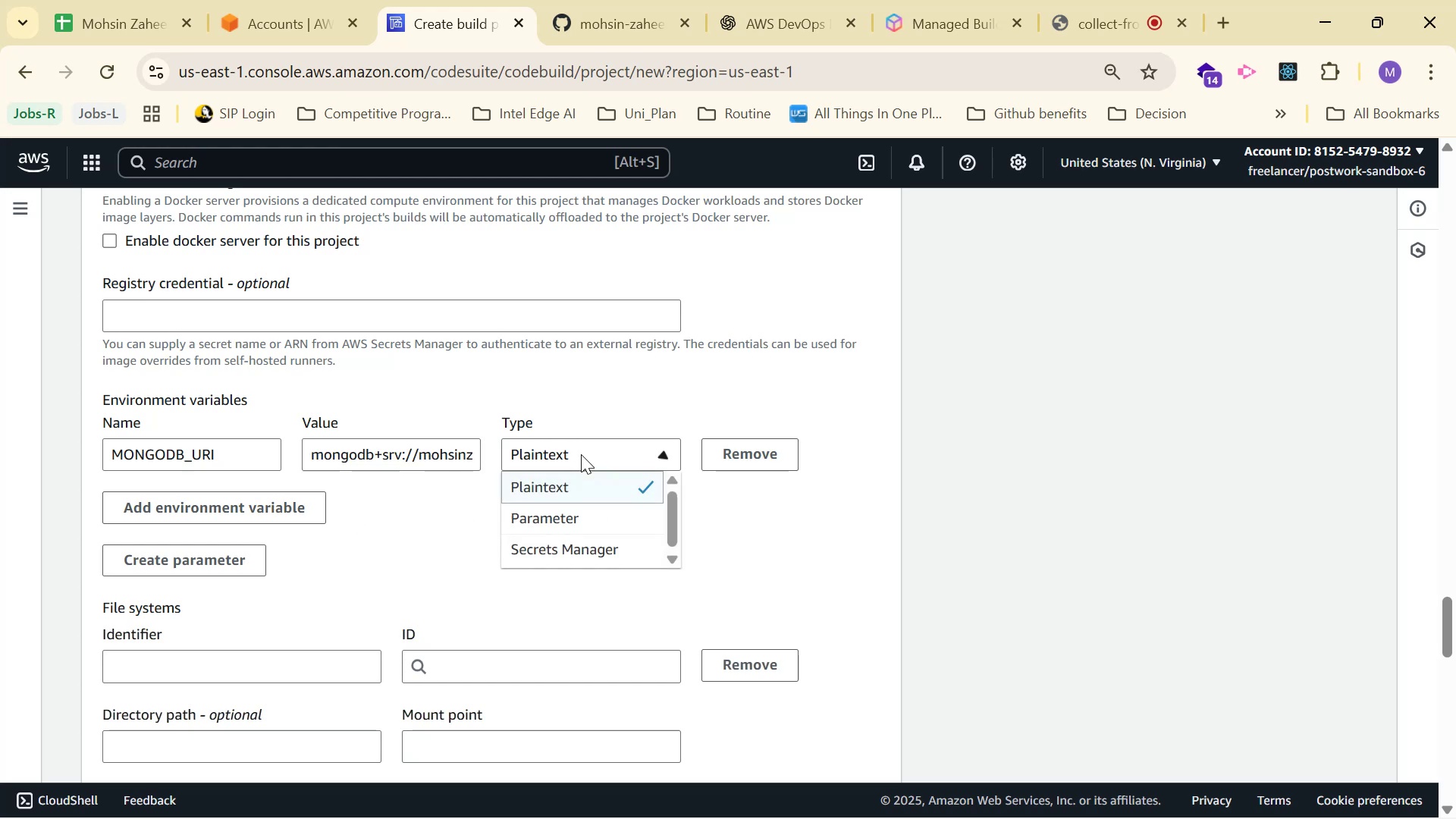 
left_click([598, 454])
 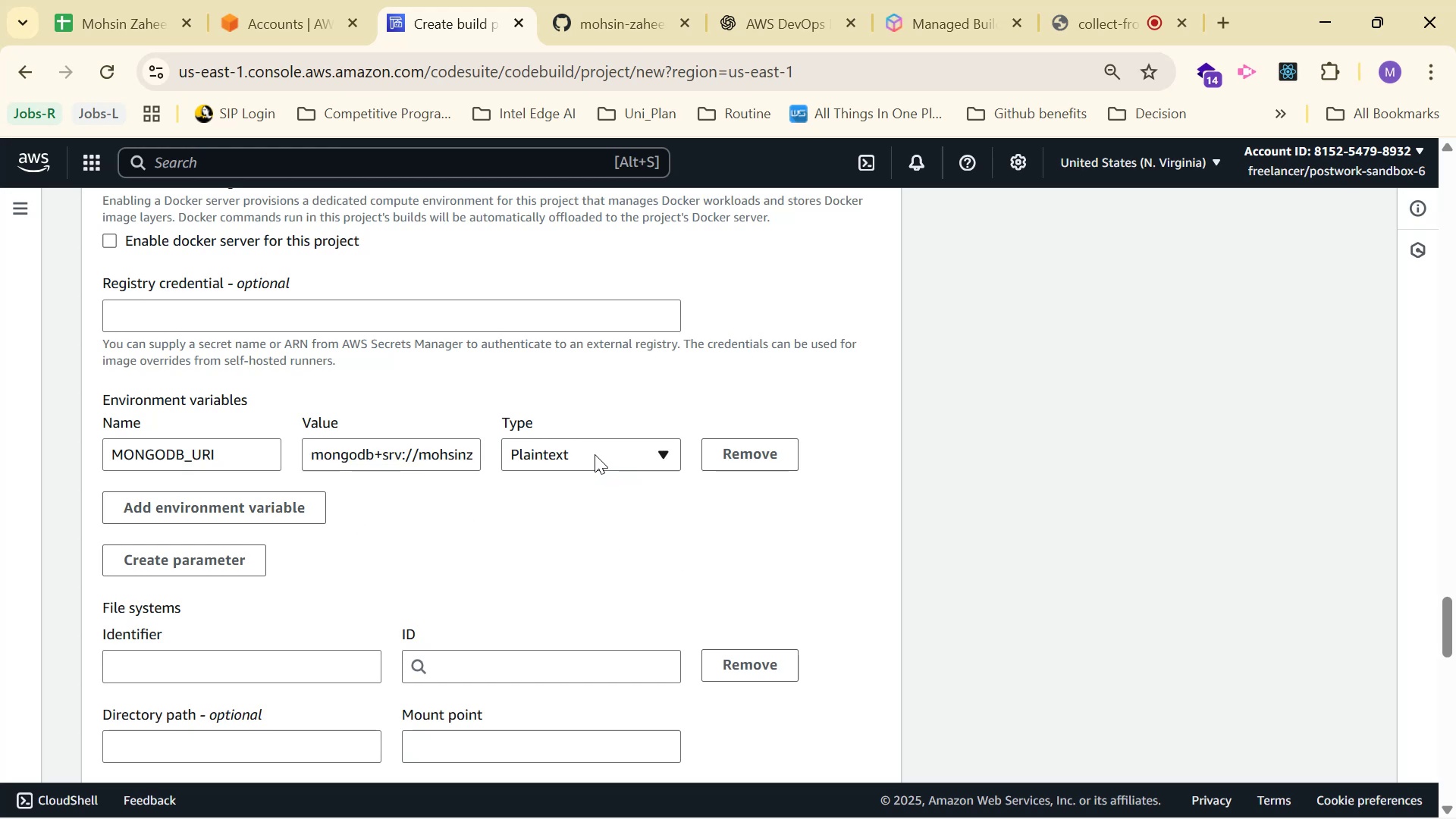 
left_click([594, 454])
 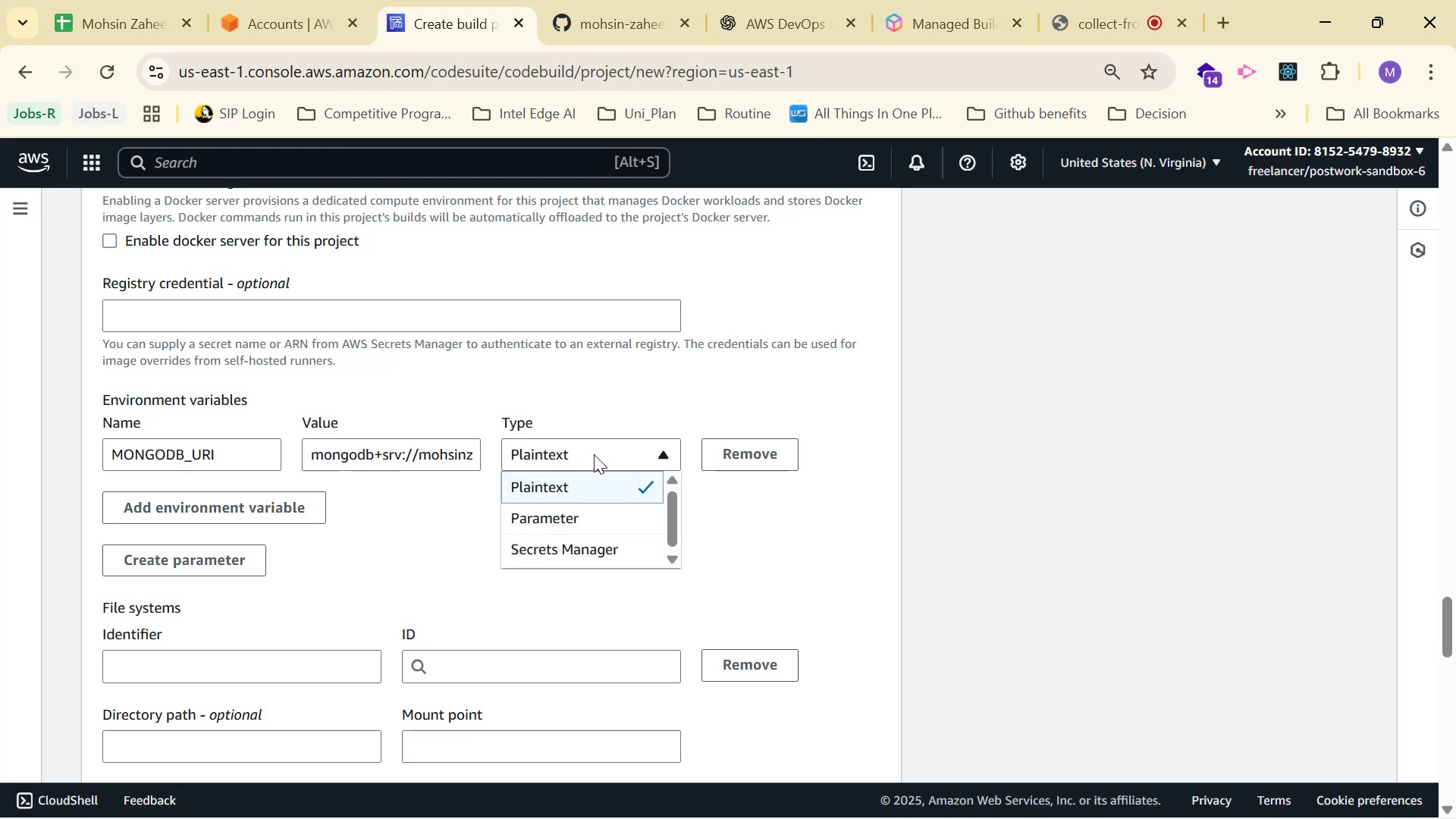 
left_click([594, 454])
 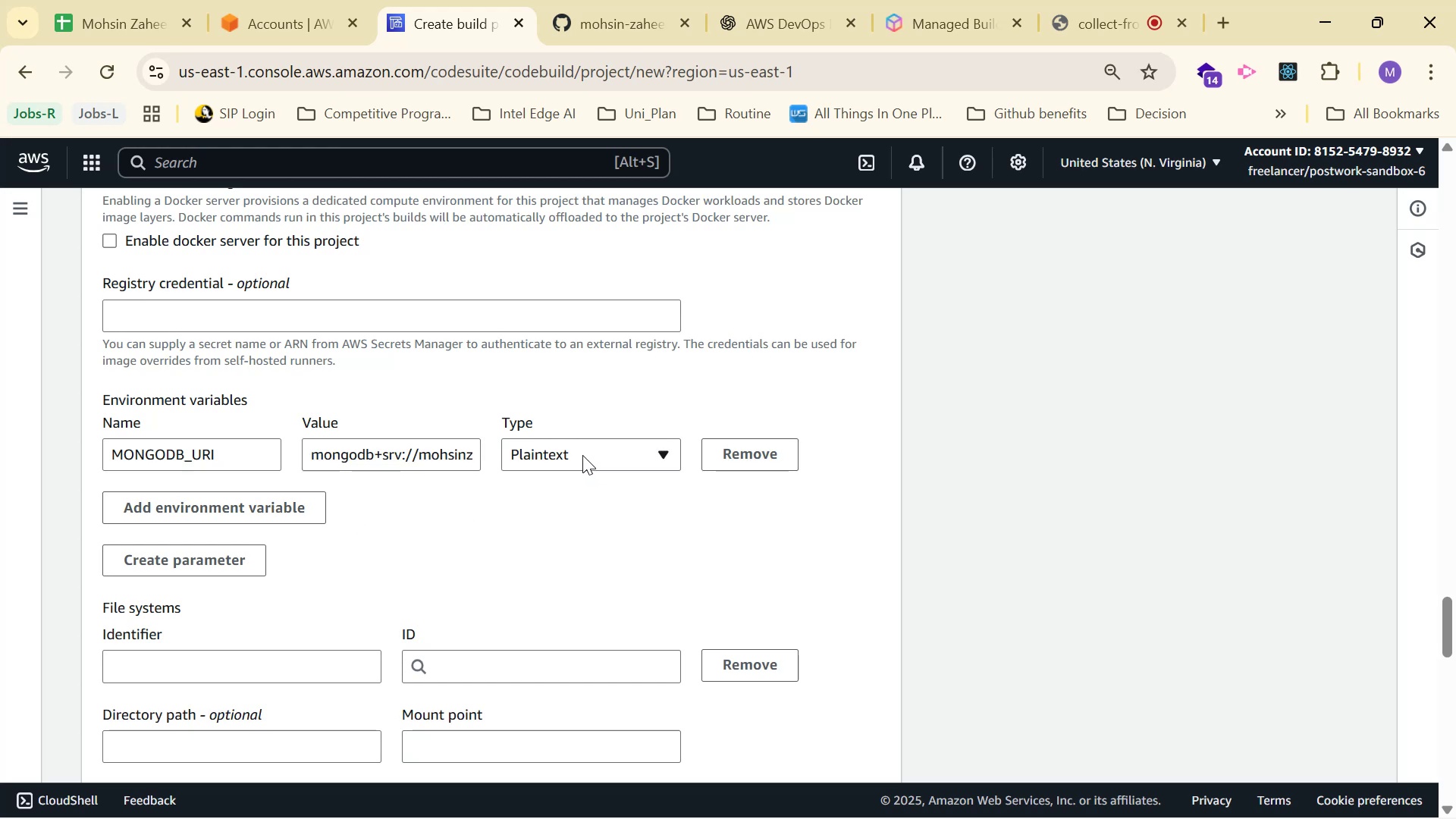 
left_click([362, 456])
 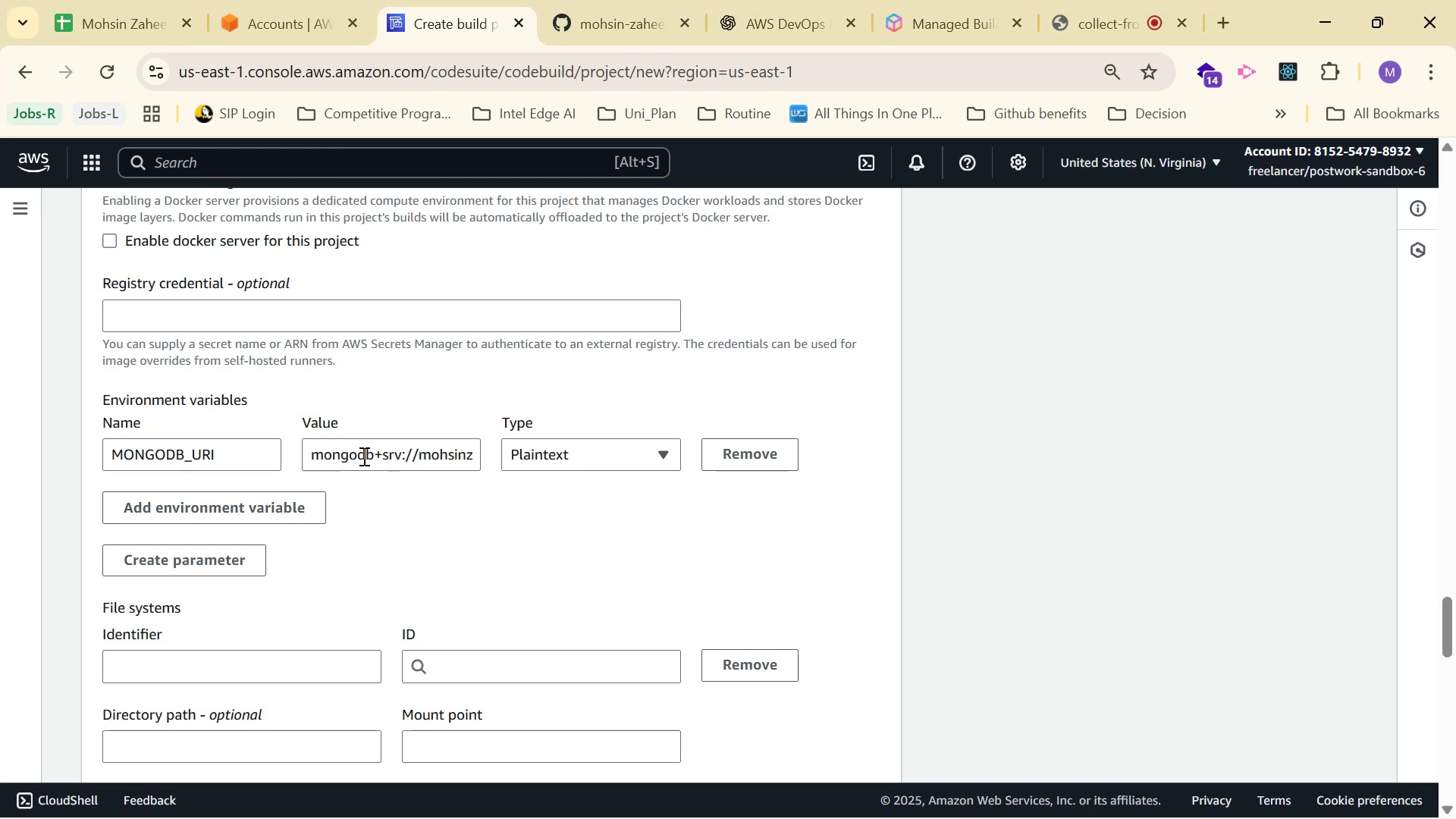 
key(Control+A)
 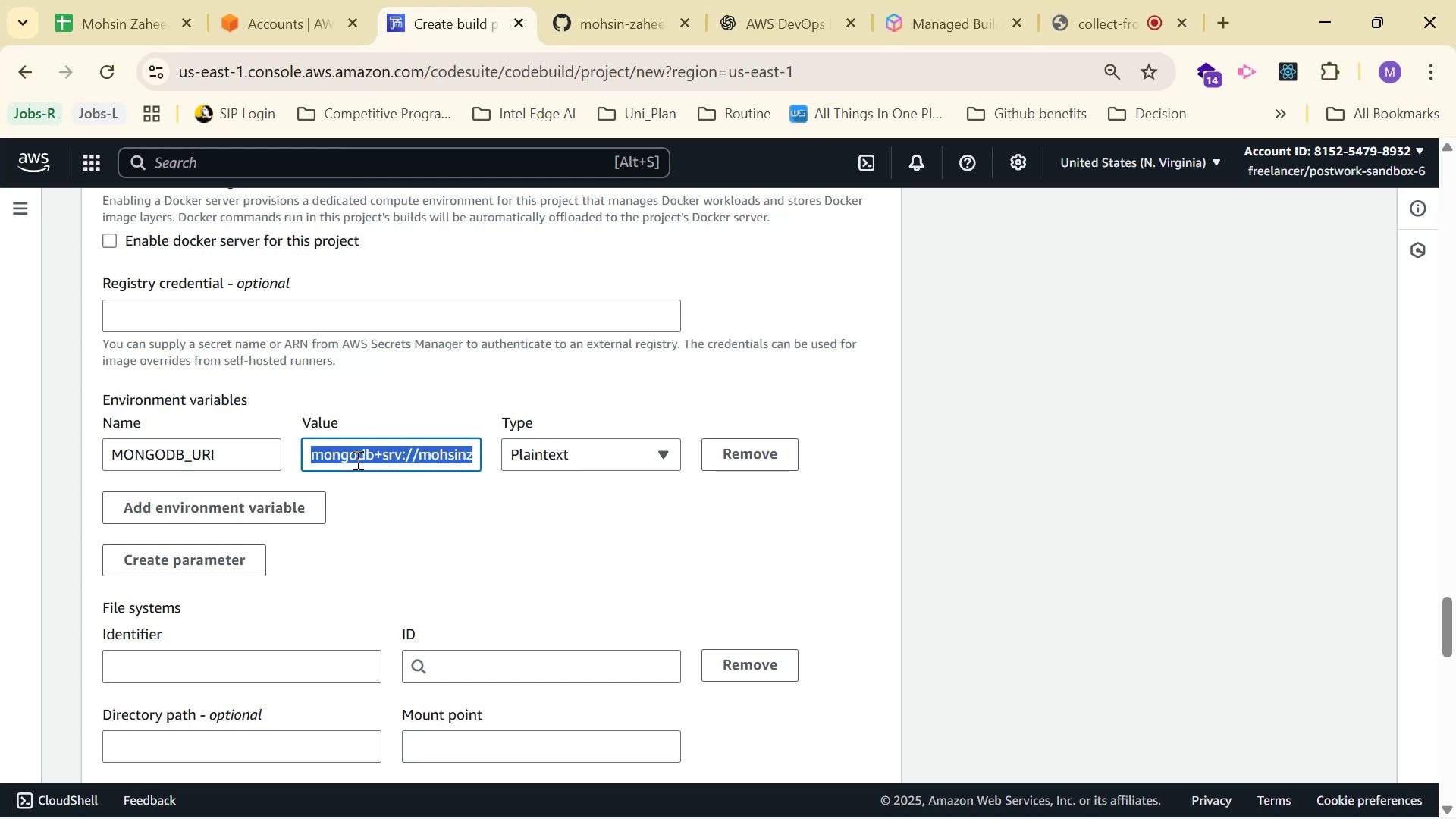 
key(Backspace)
 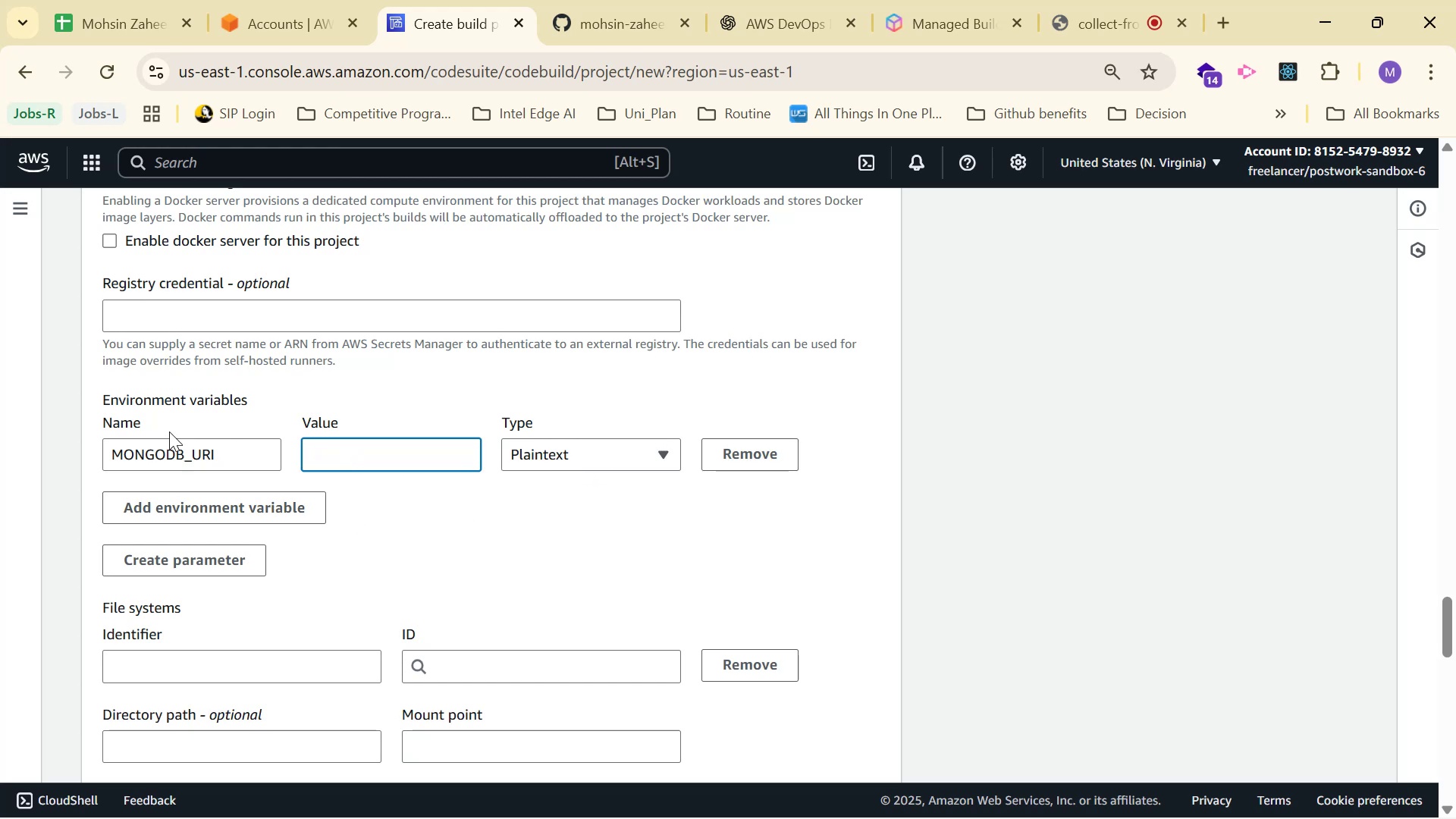 
key(Control+A)
 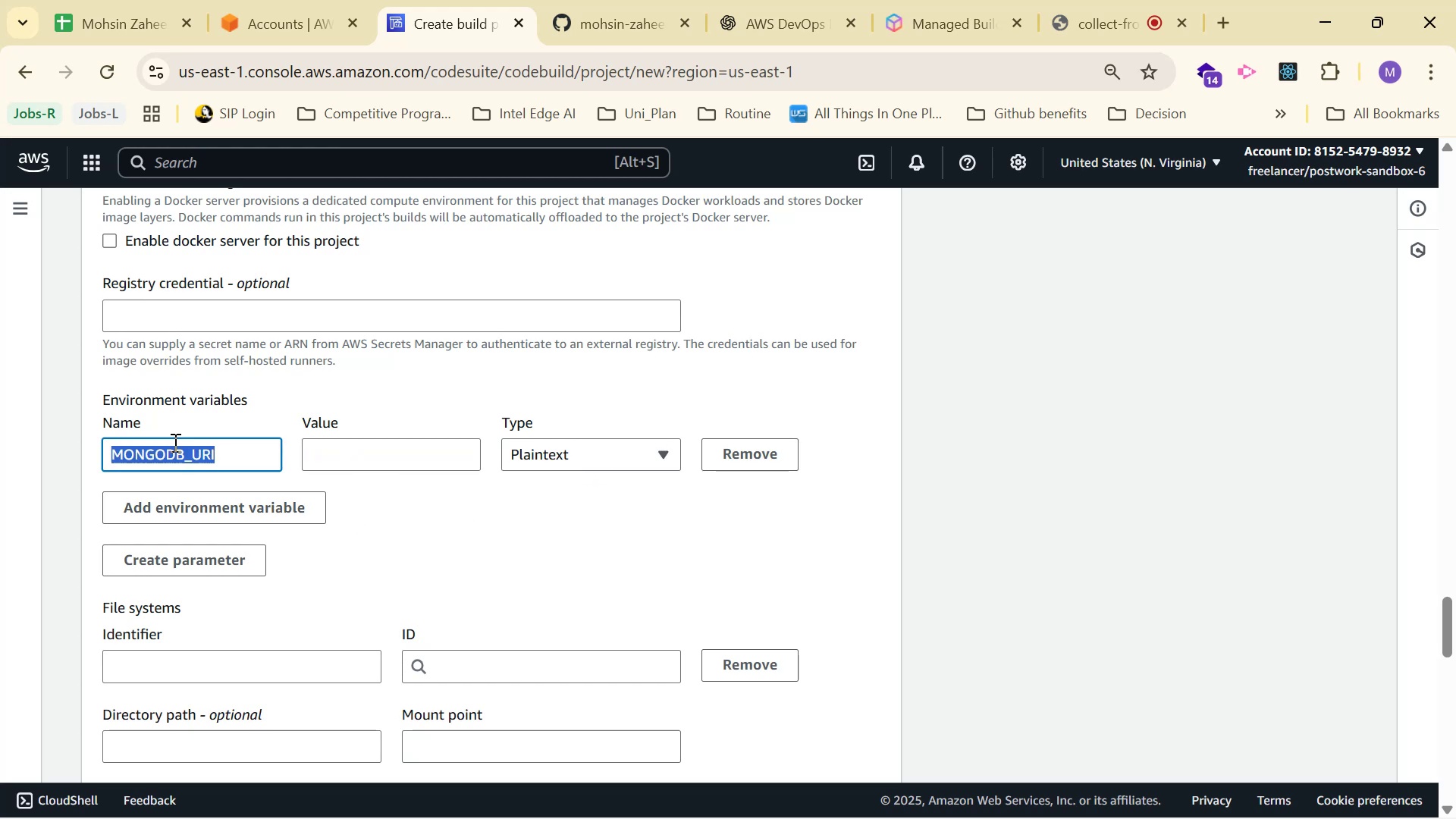 
key(Backspace)
 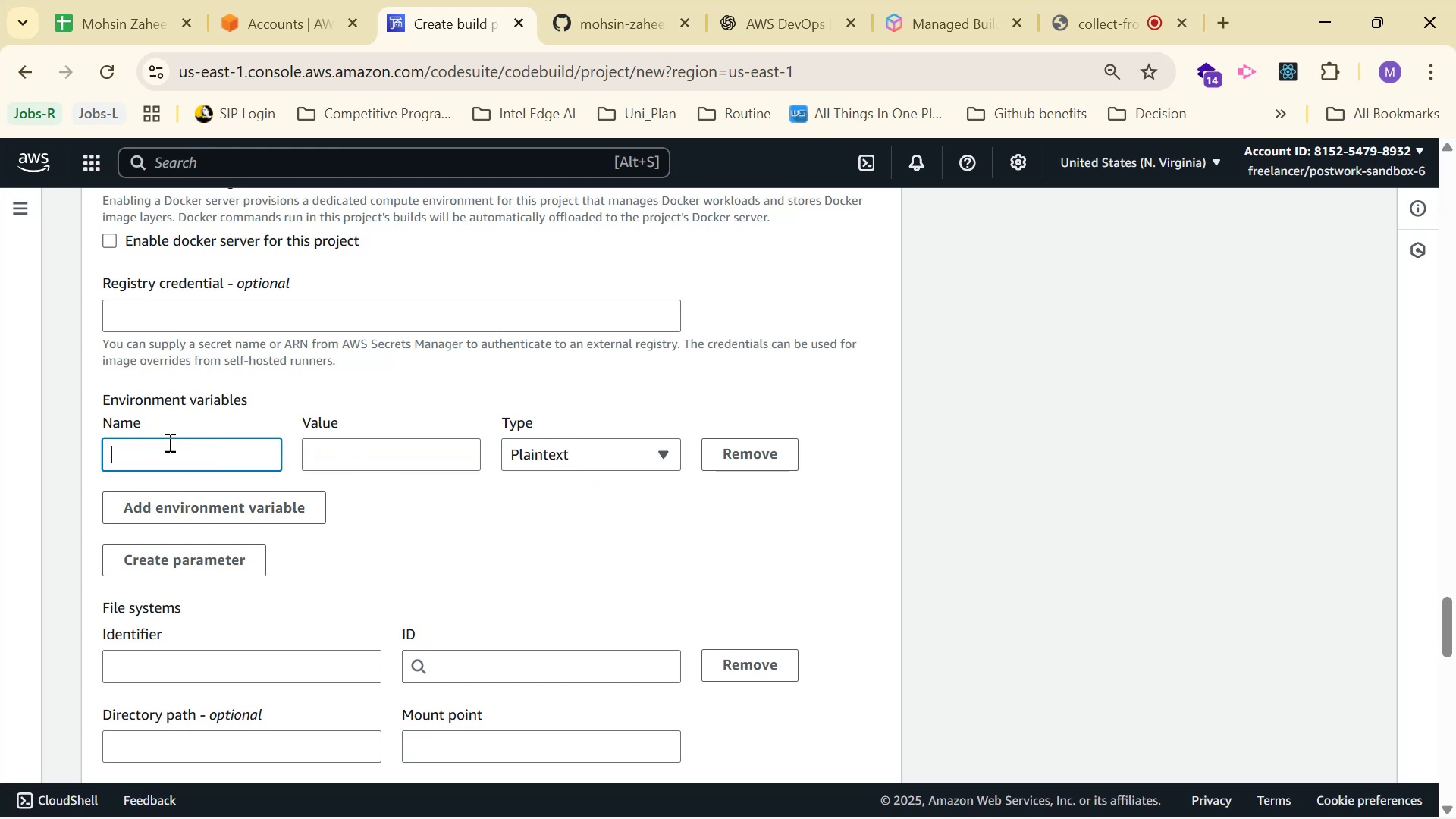 
key(Backspace)
 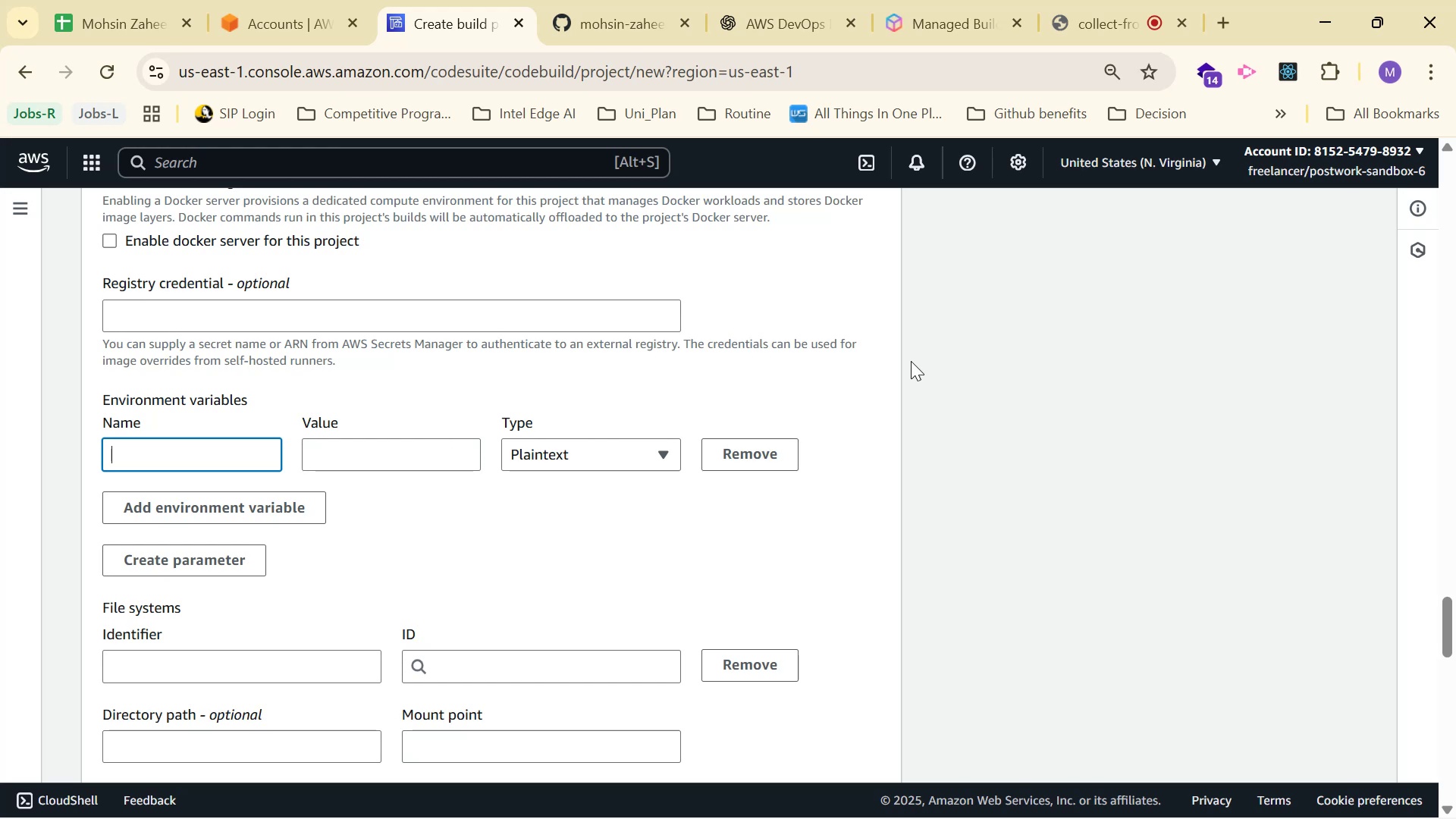 
left_click([1034, 403])
 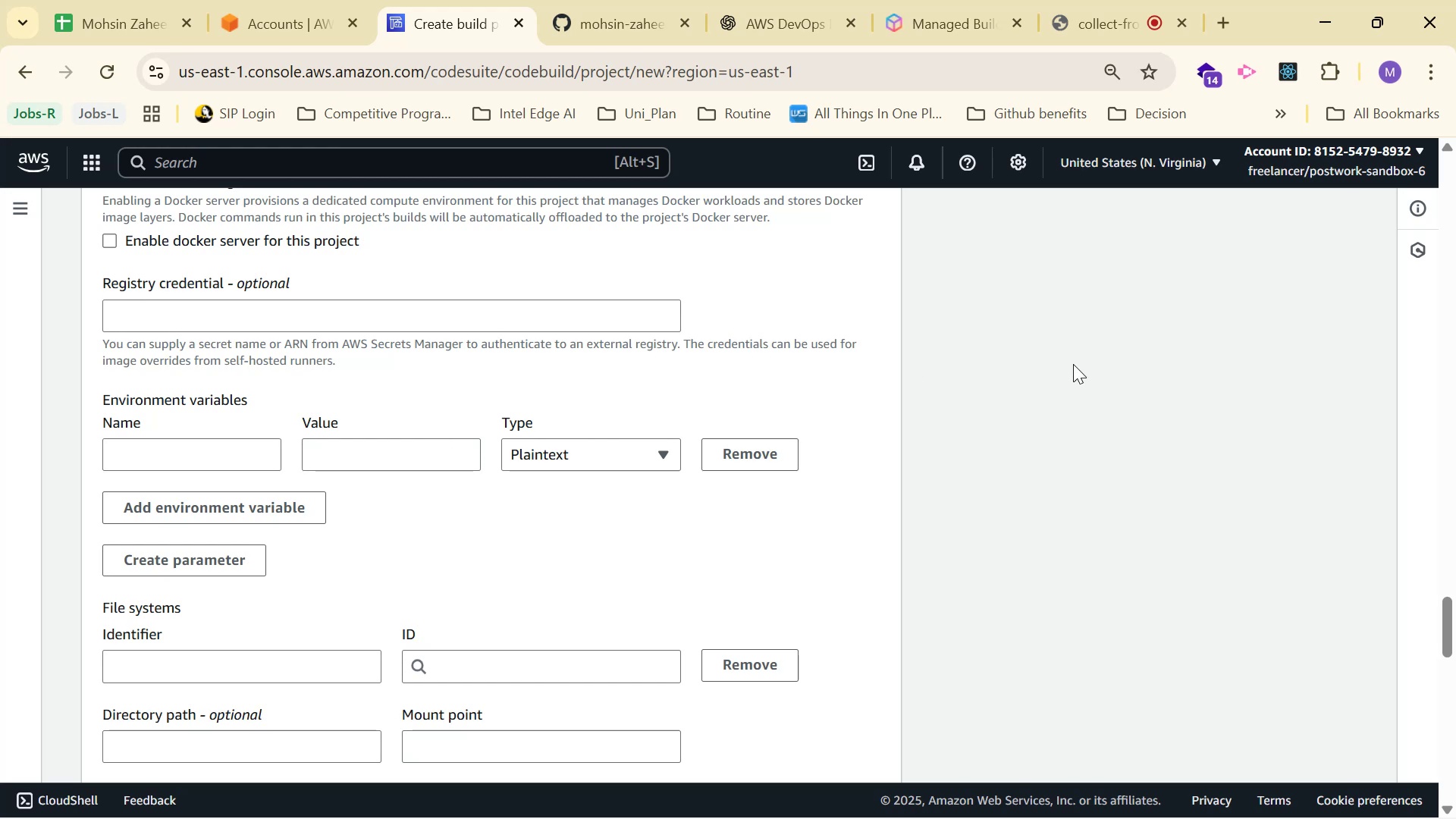 
scroll: coordinate [1078, 363], scroll_direction: up, amount: 4.0
 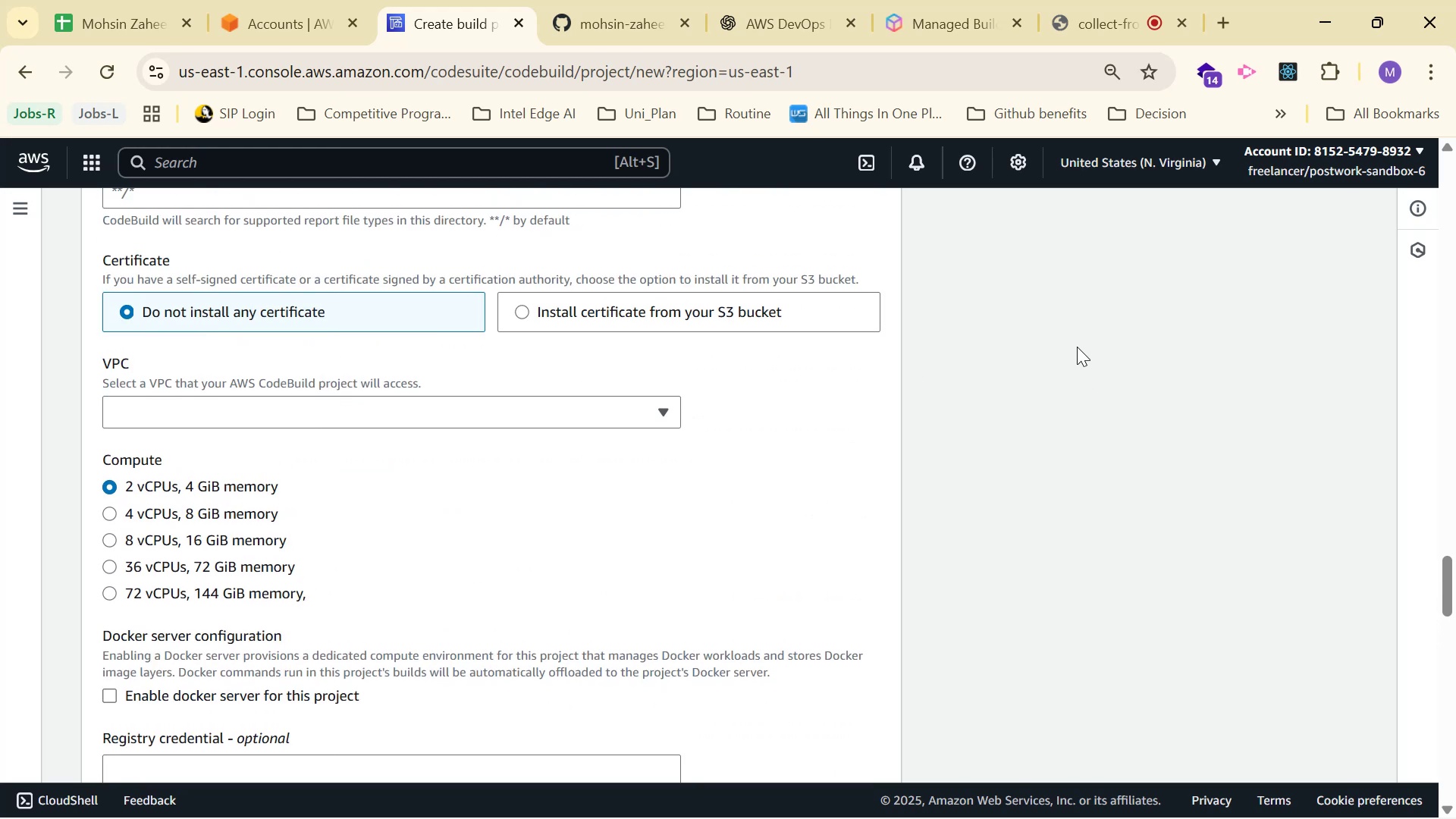 
scroll: coordinate [494, 579], scroll_direction: down, amount: 10.0
 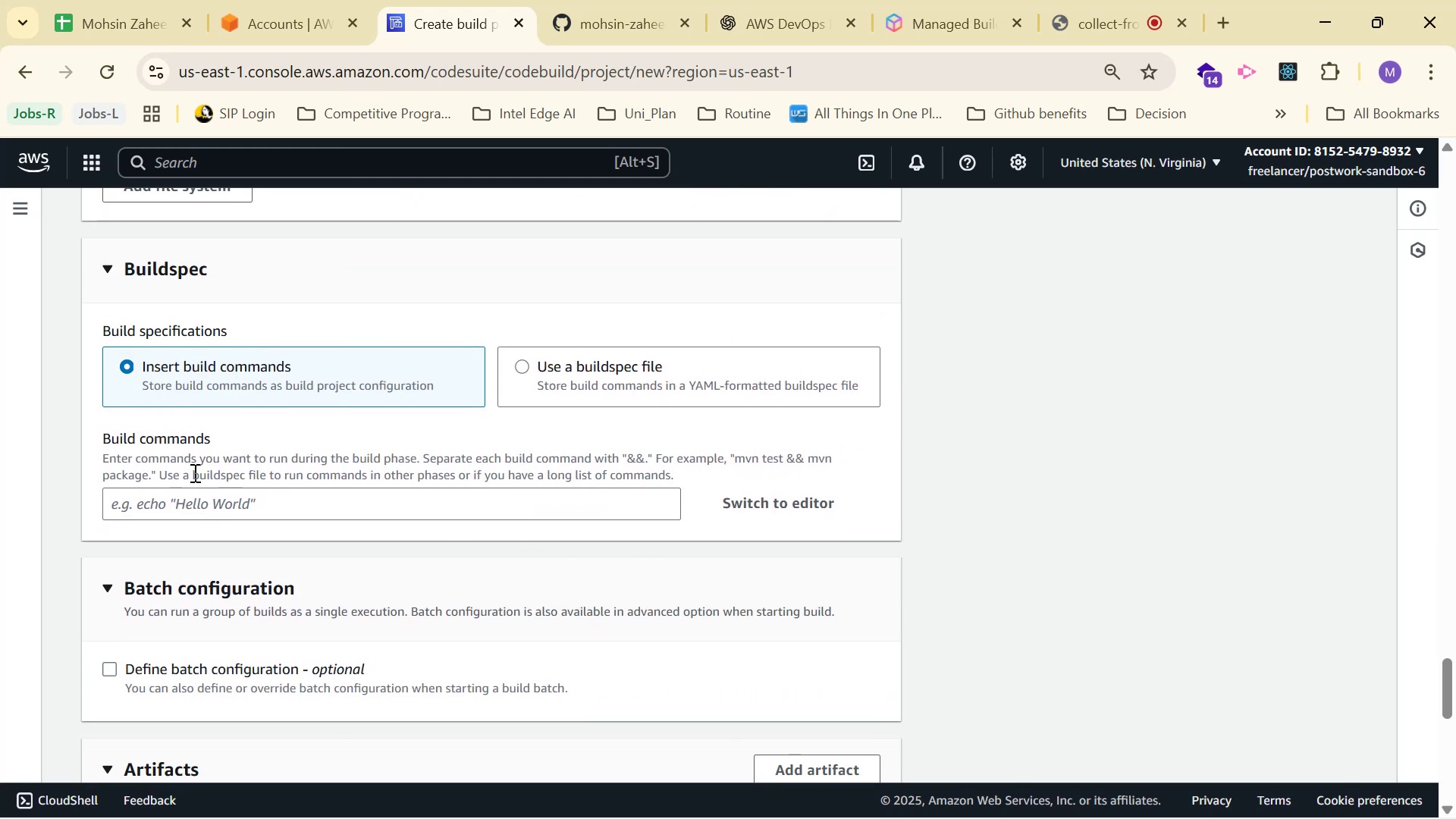 
left_click_drag(start_coordinate=[87, 456], to_coordinate=[703, 482])
 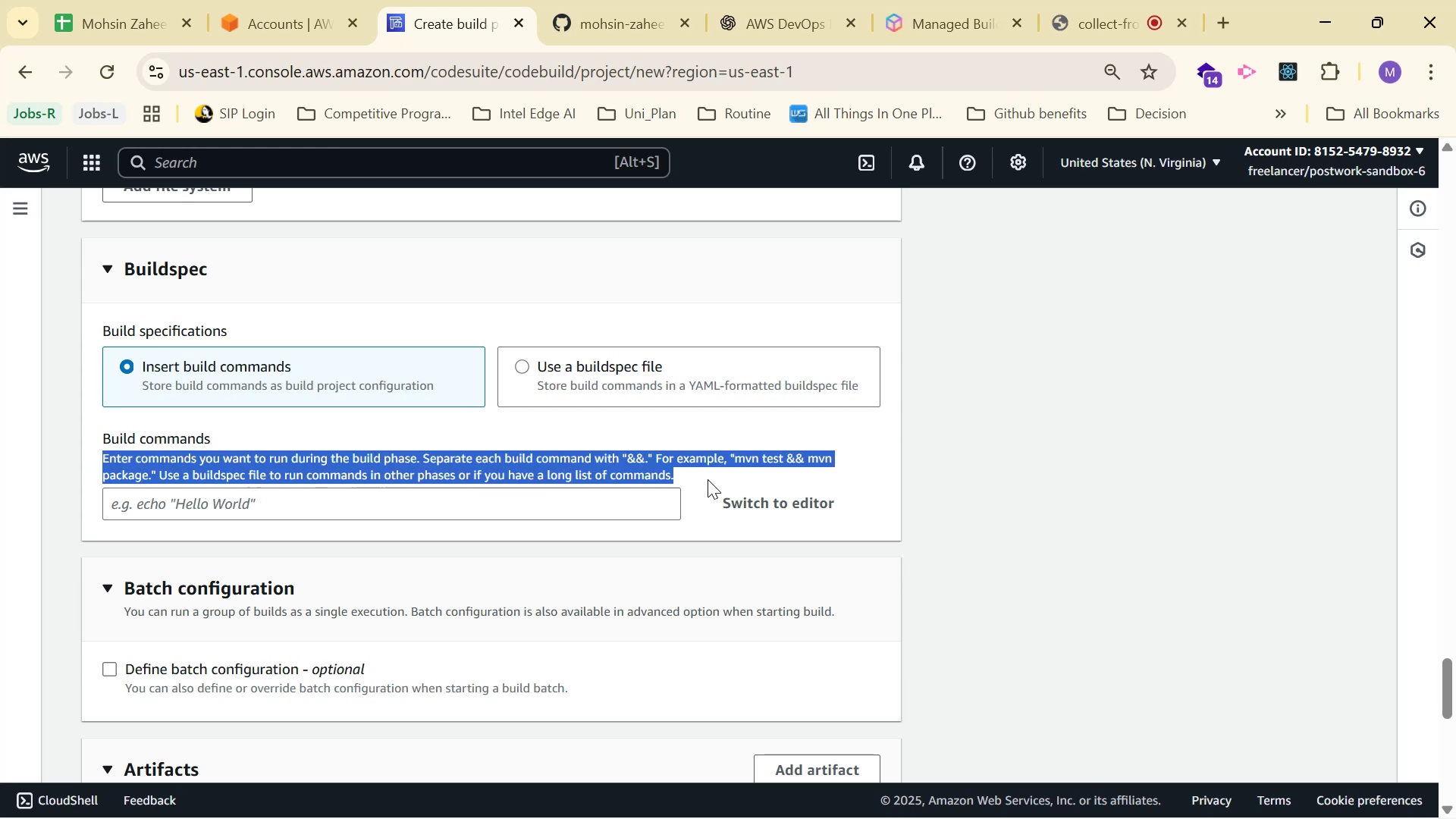 
left_click([713, 475])
 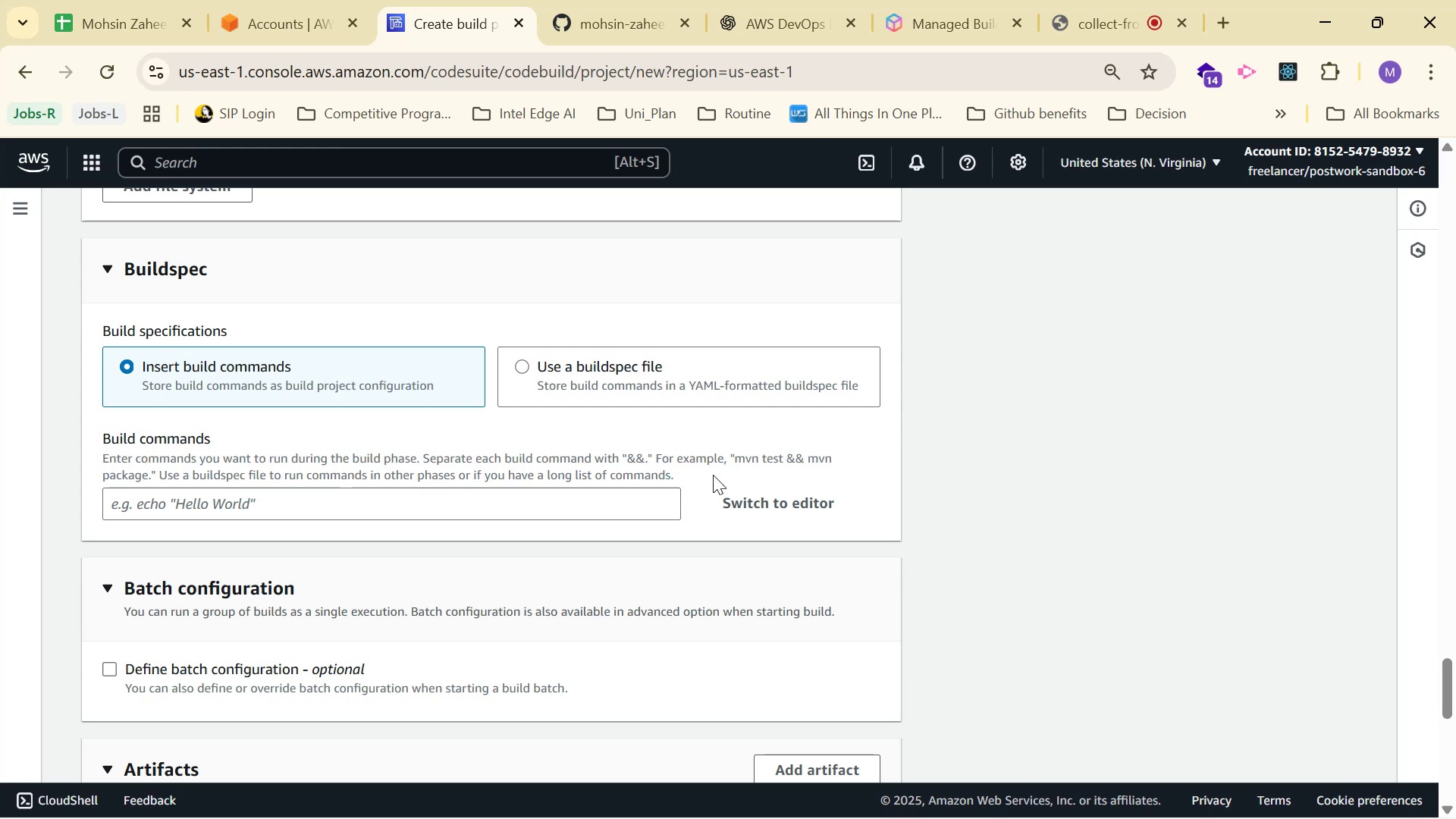 
left_click_drag(start_coordinate=[713, 475], to_coordinate=[101, 457])
 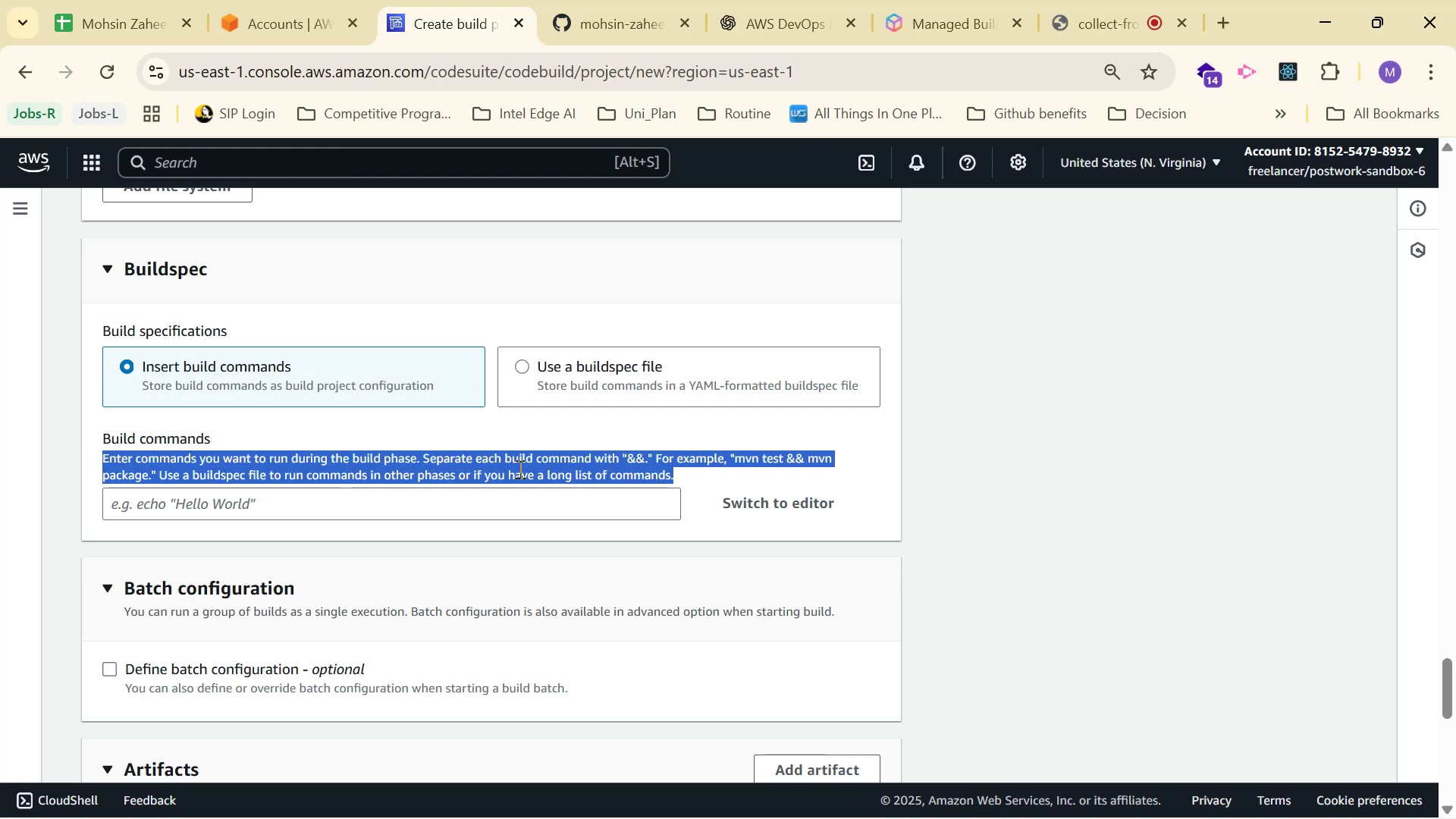 
left_click([521, 468])
 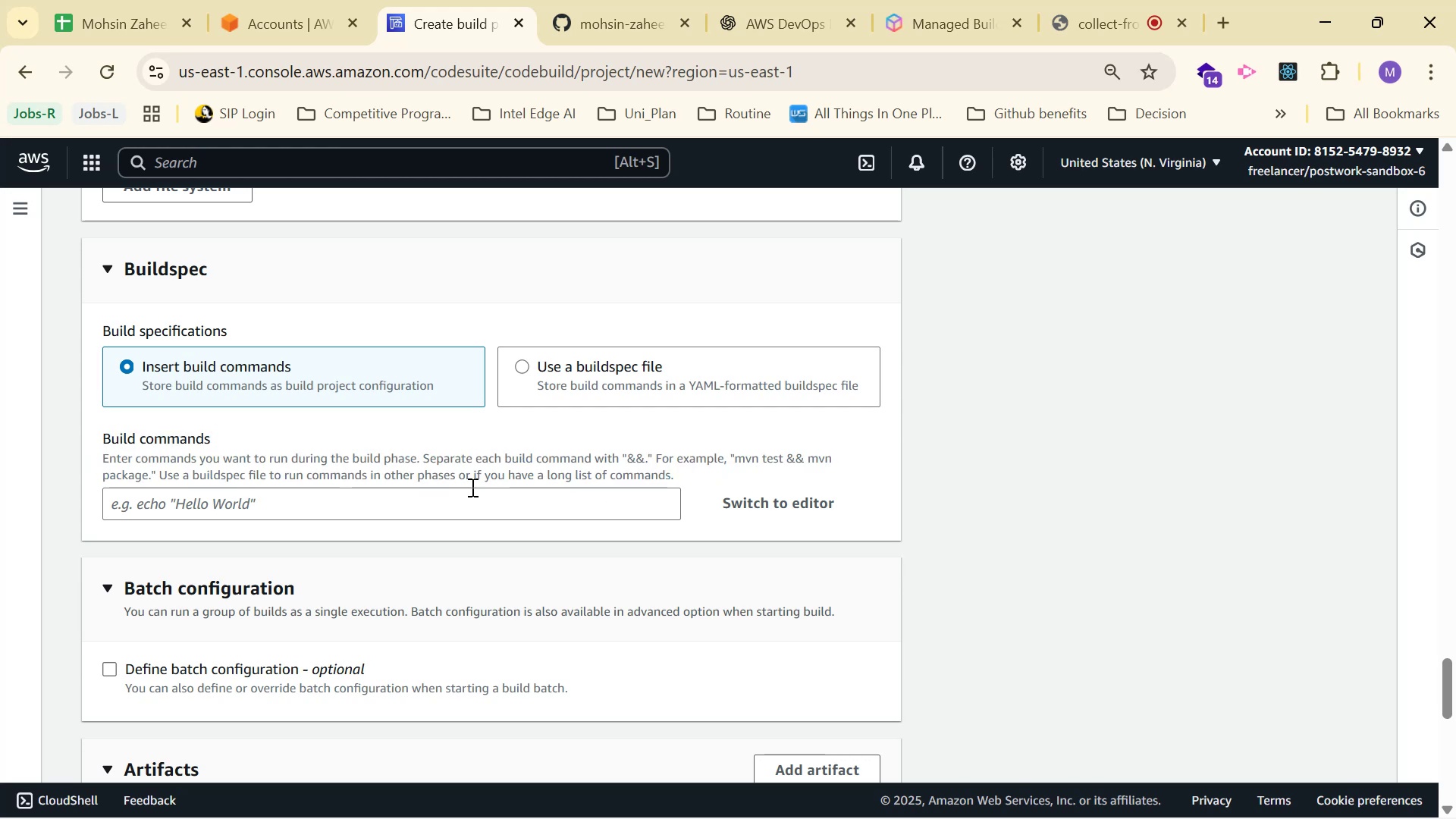 
left_click([428, 513])
 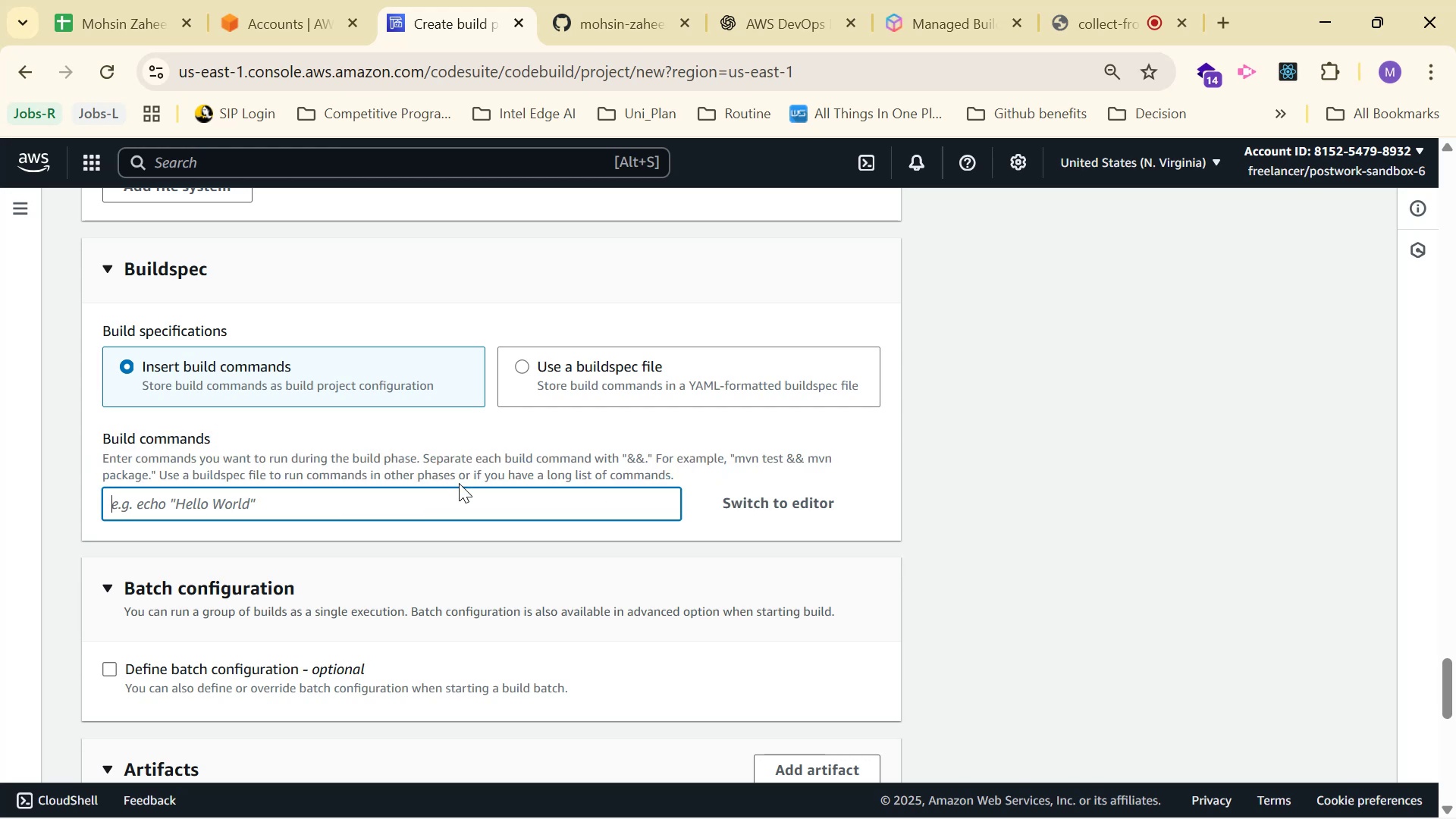 
left_click([519, 384])
 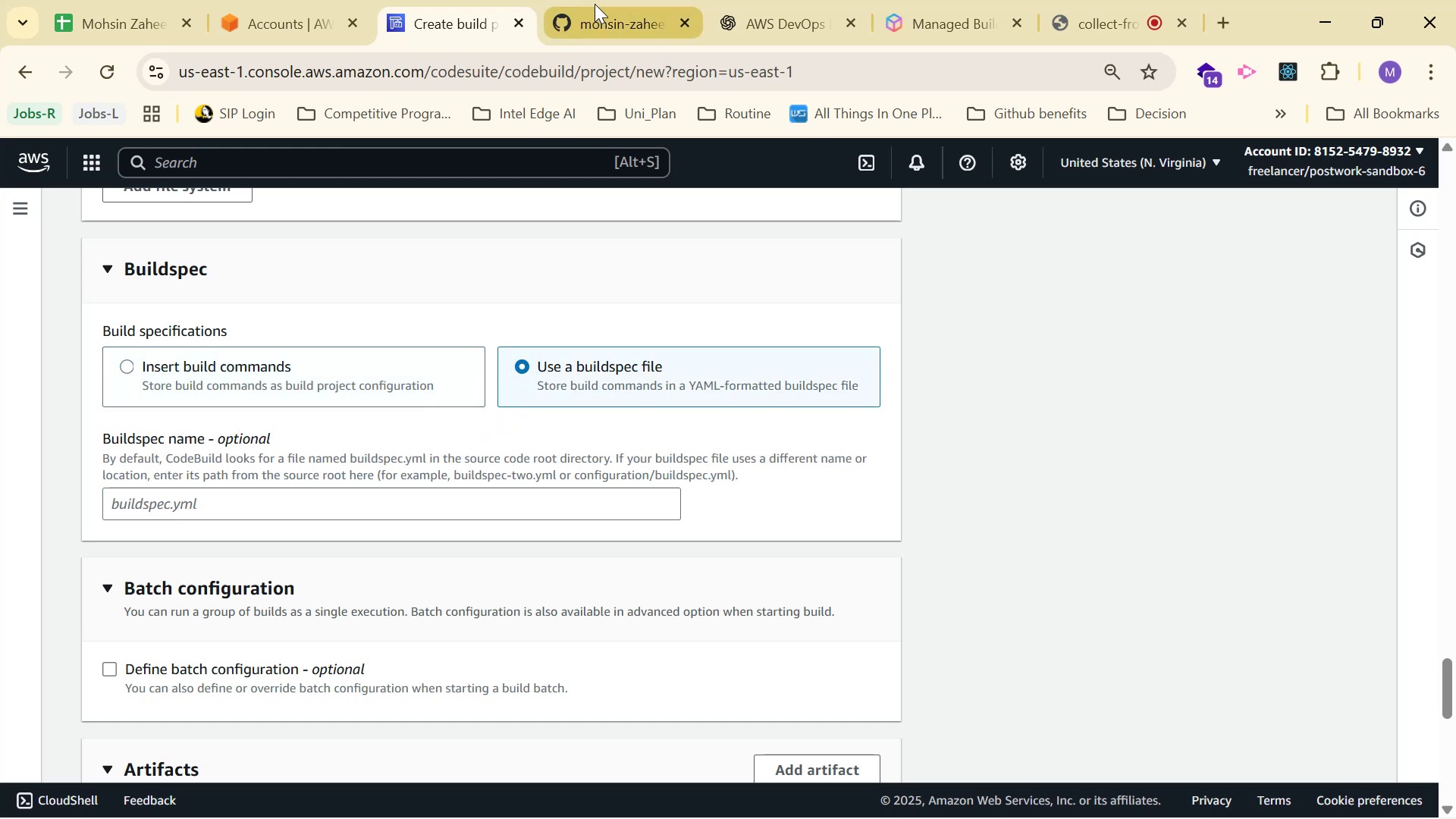 
wait(7.65)
 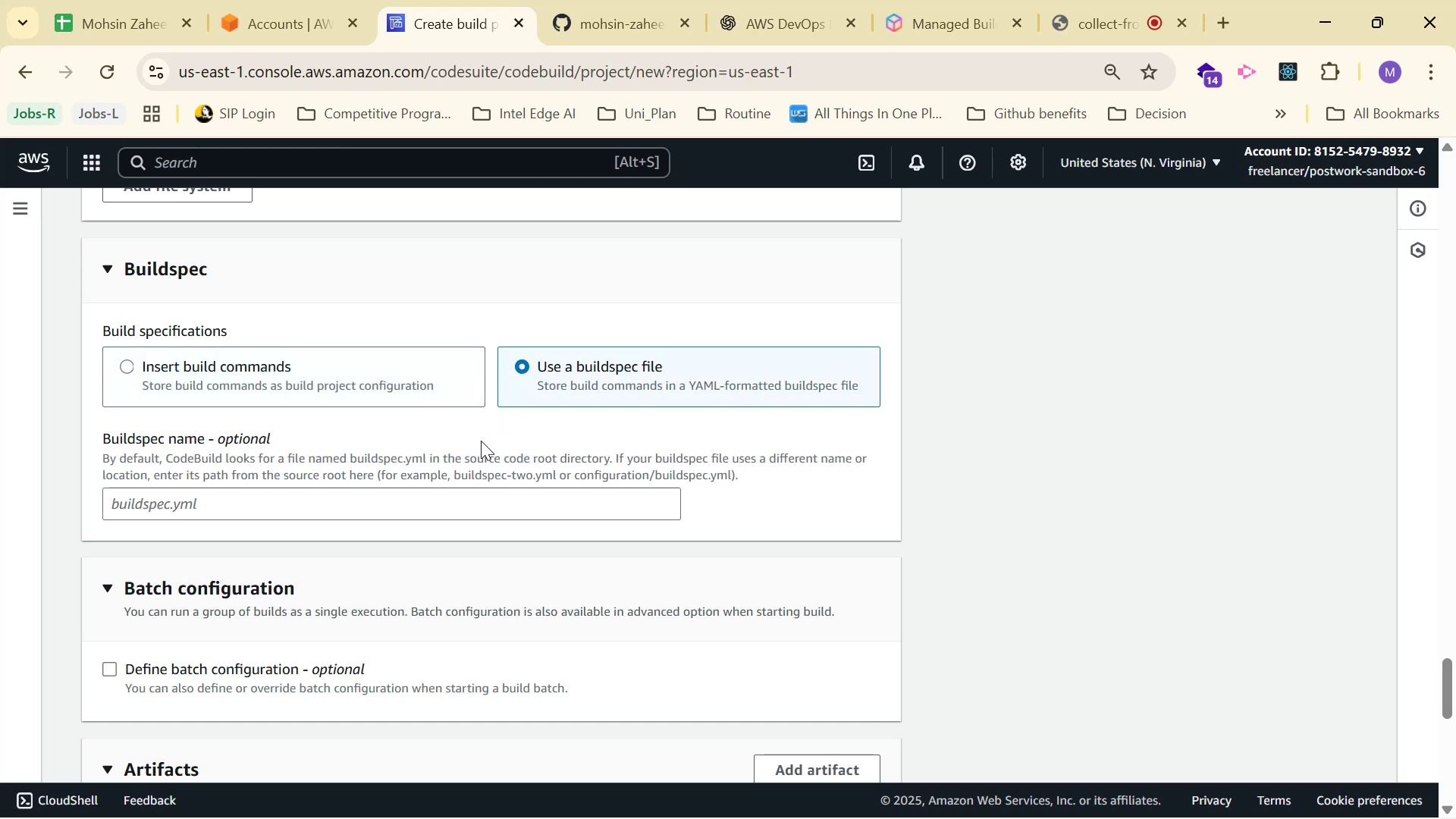 
left_click([610, 0])
 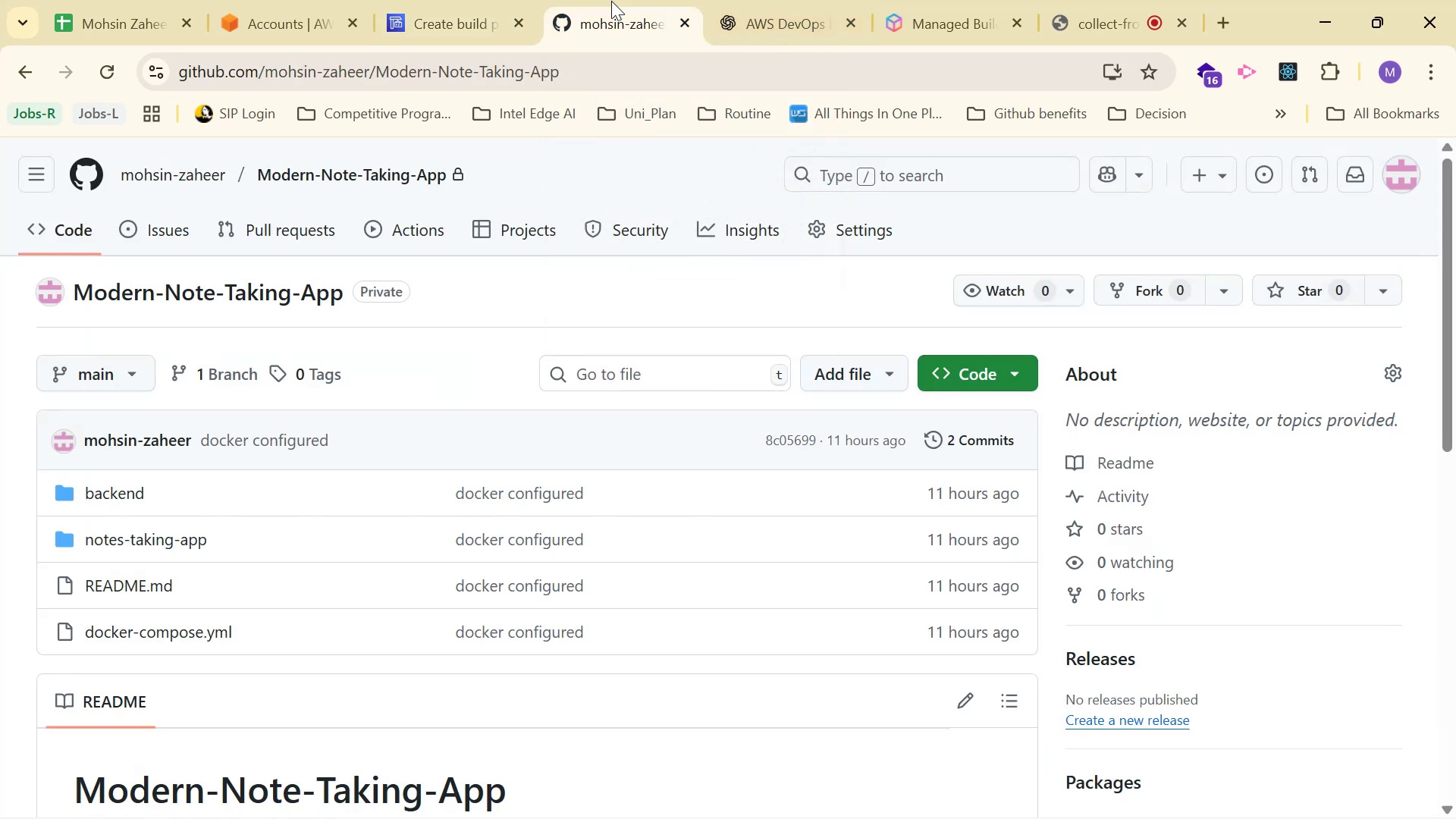 
left_click([741, 2])
 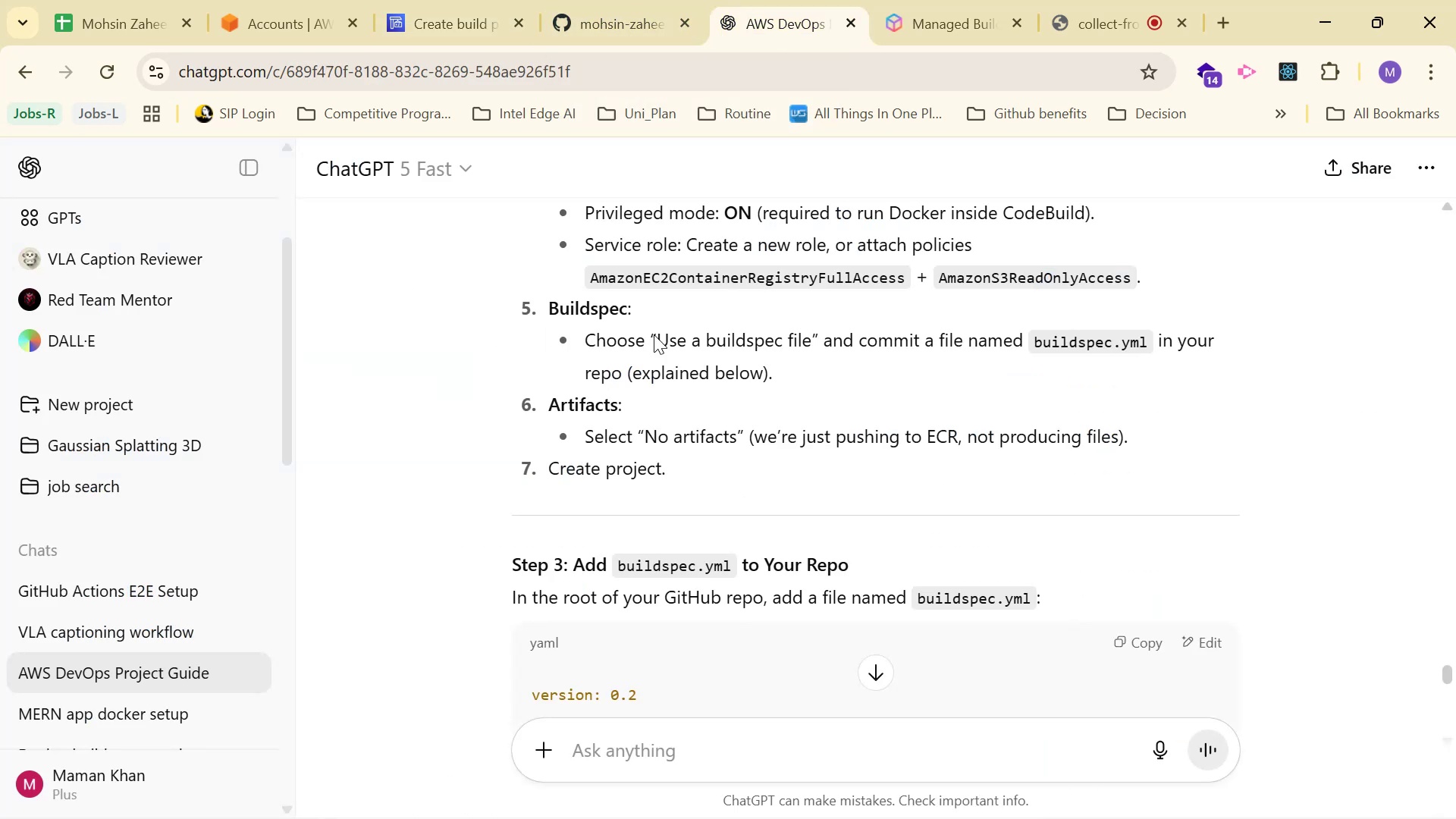 
scroll: coordinate [1045, 431], scroll_direction: down, amount: 3.0
 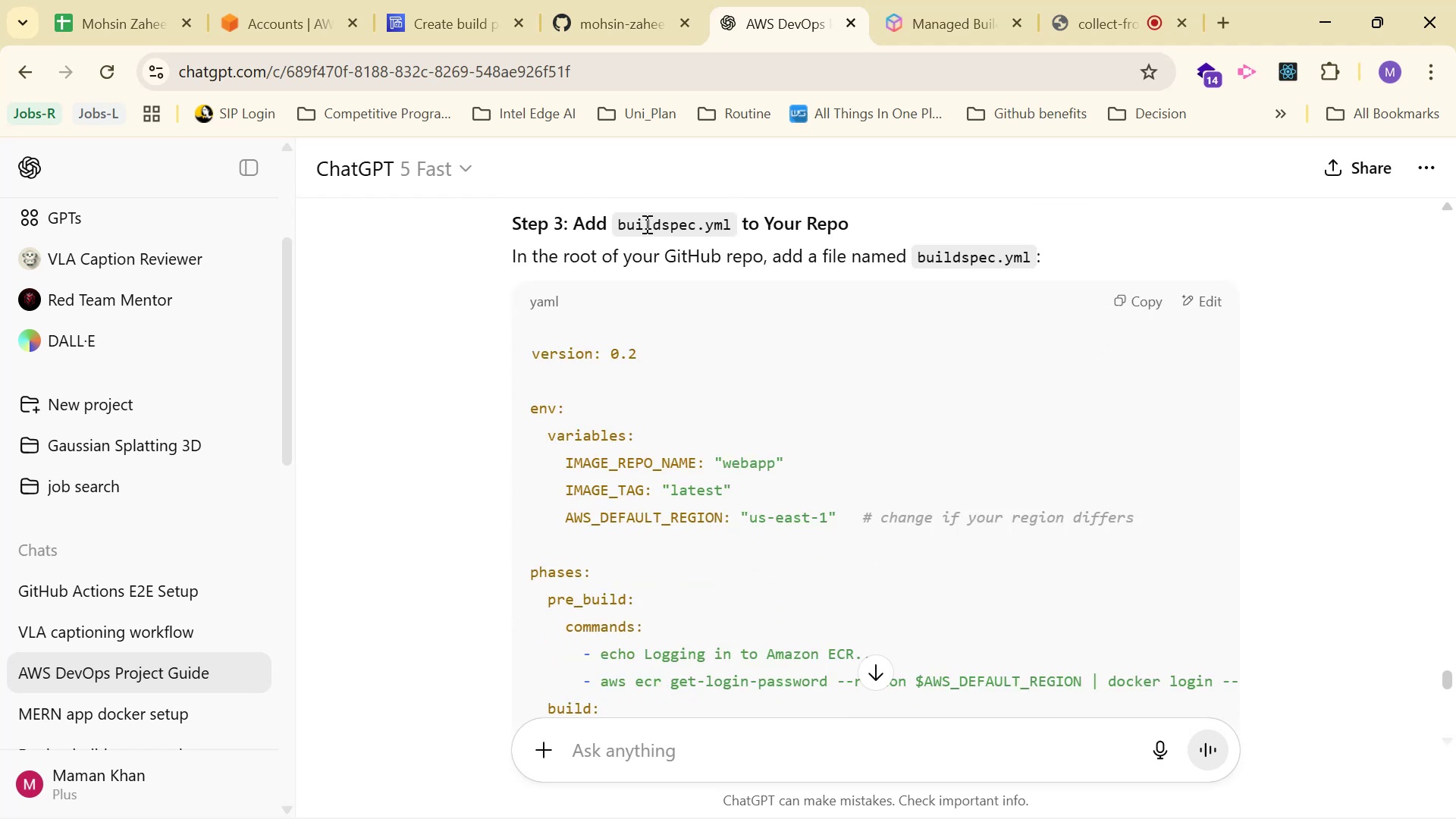 
left_click_drag(start_coordinate=[614, 221], to_coordinate=[730, 228])
 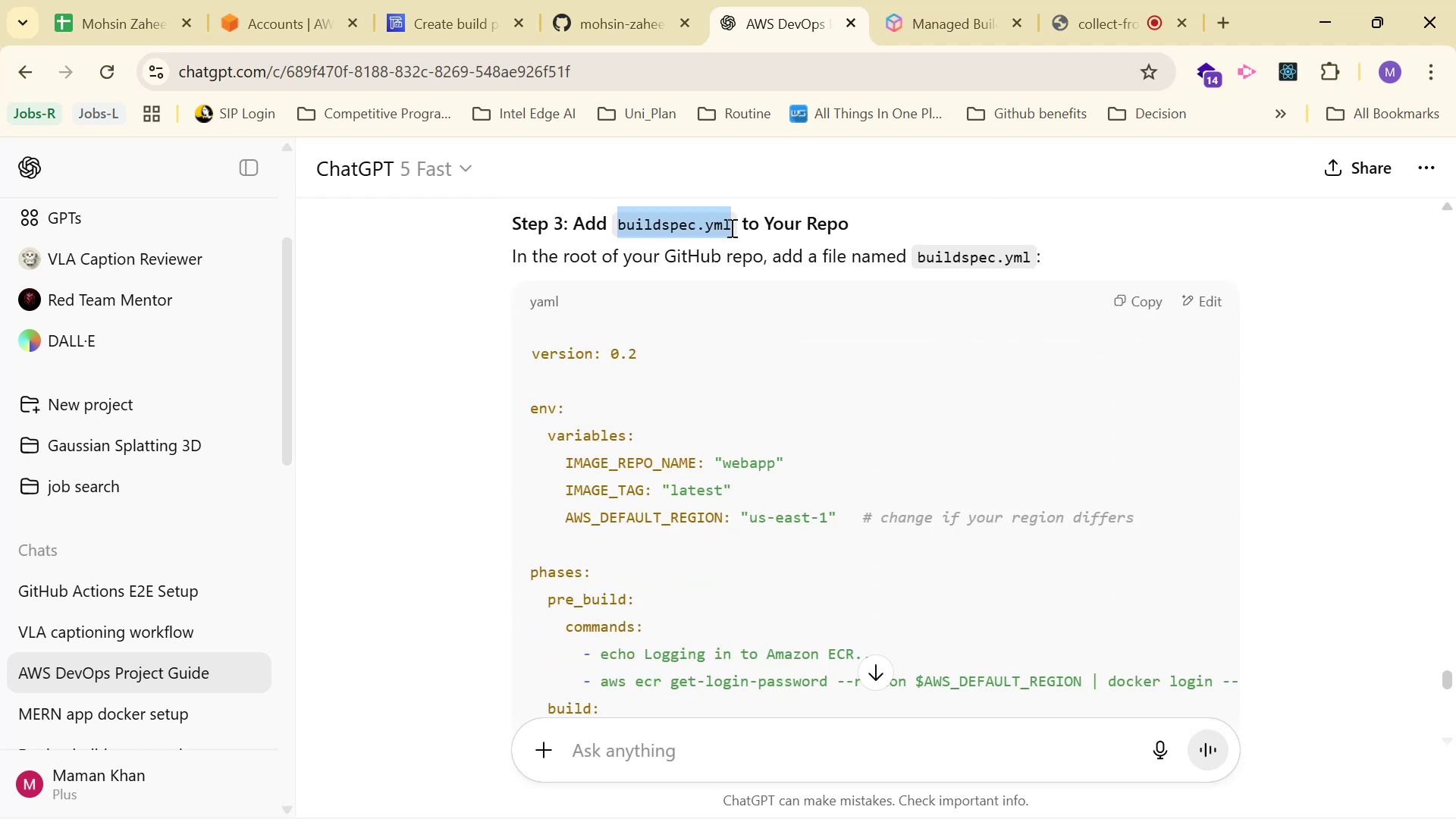 
key(Control+ControlLeft)
 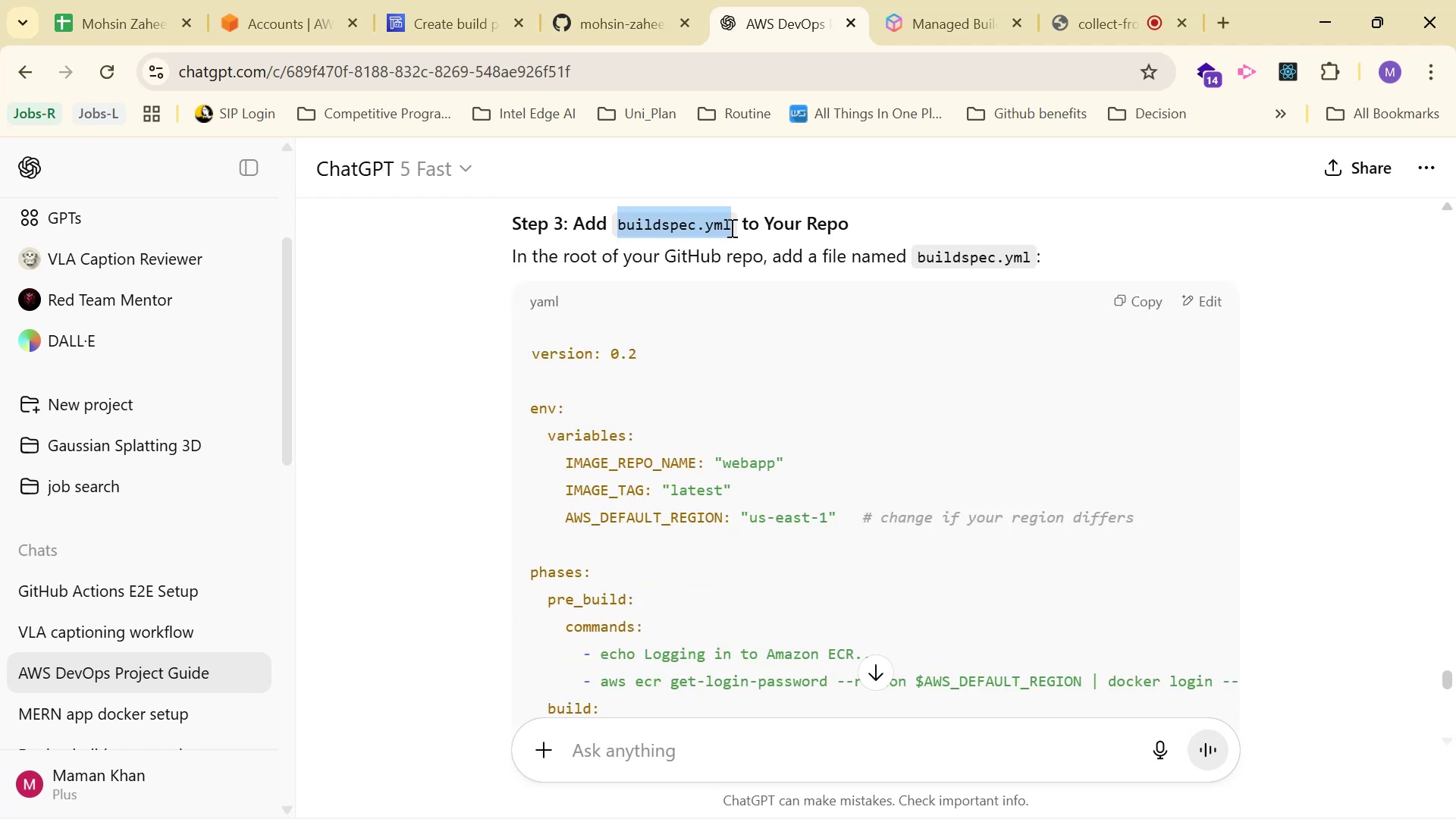 
key(Control+C)
 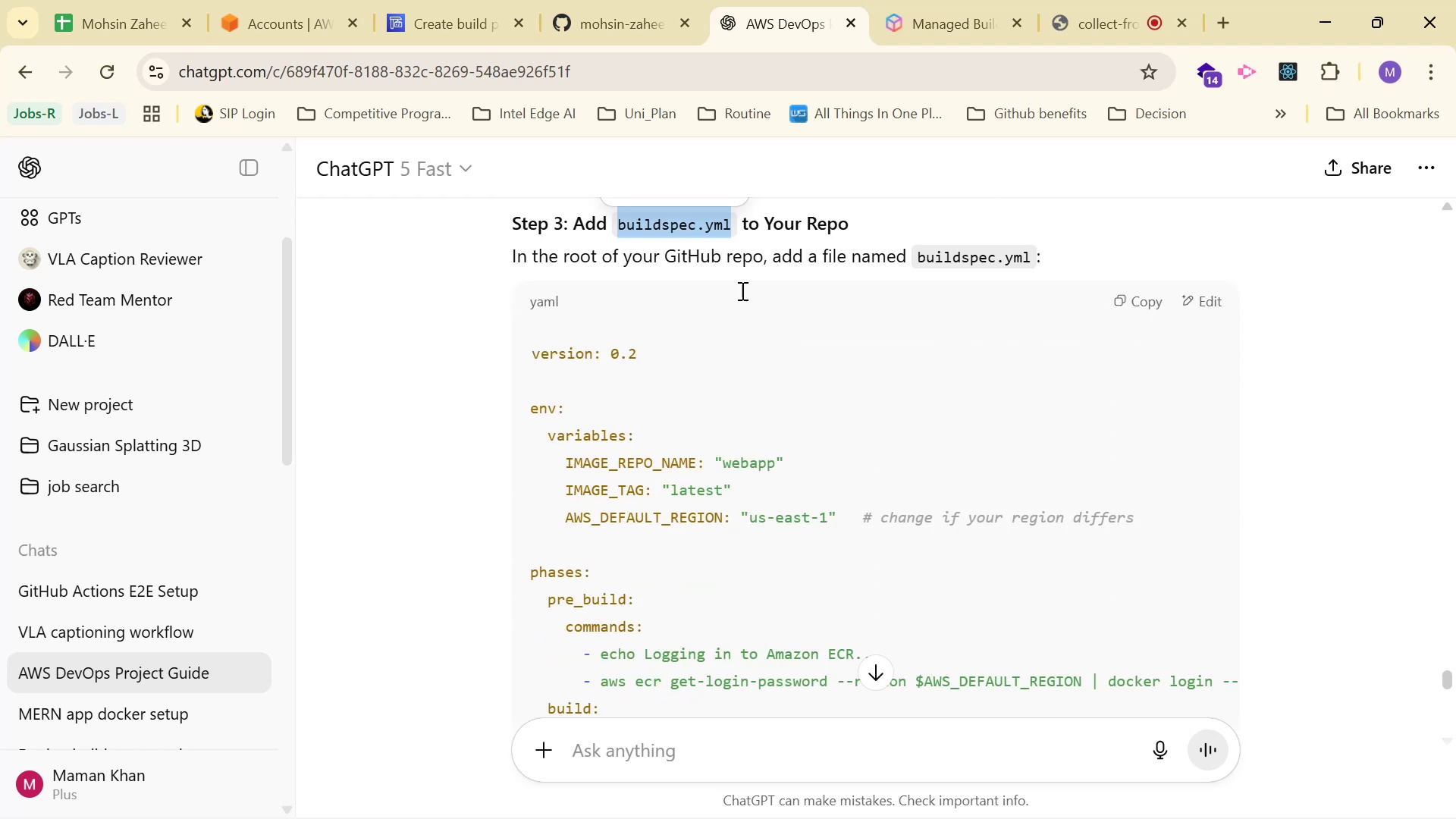 
key(Alt+Tab)
 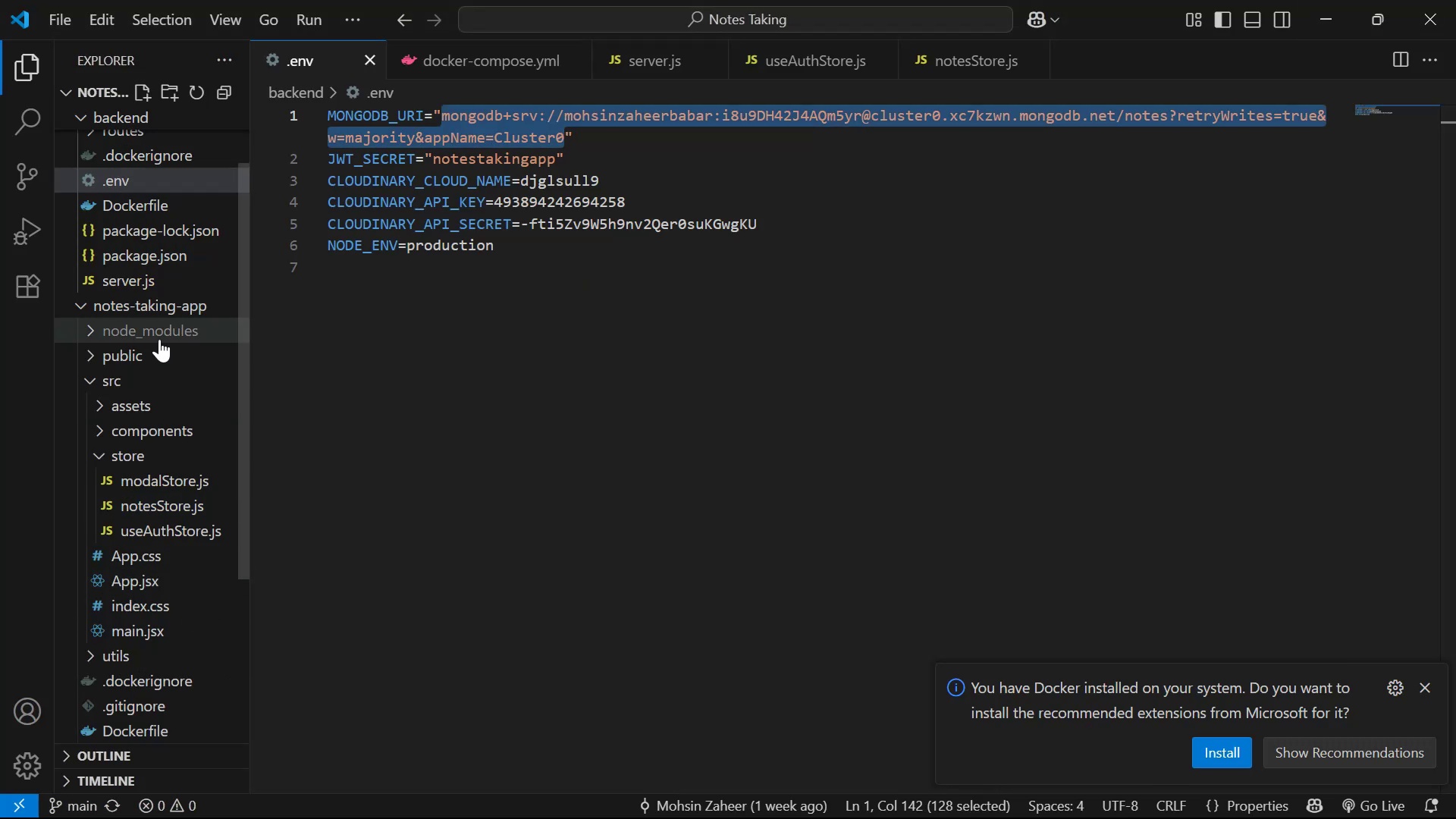 
scroll: coordinate [132, 159], scroll_direction: up, amount: 7.0
 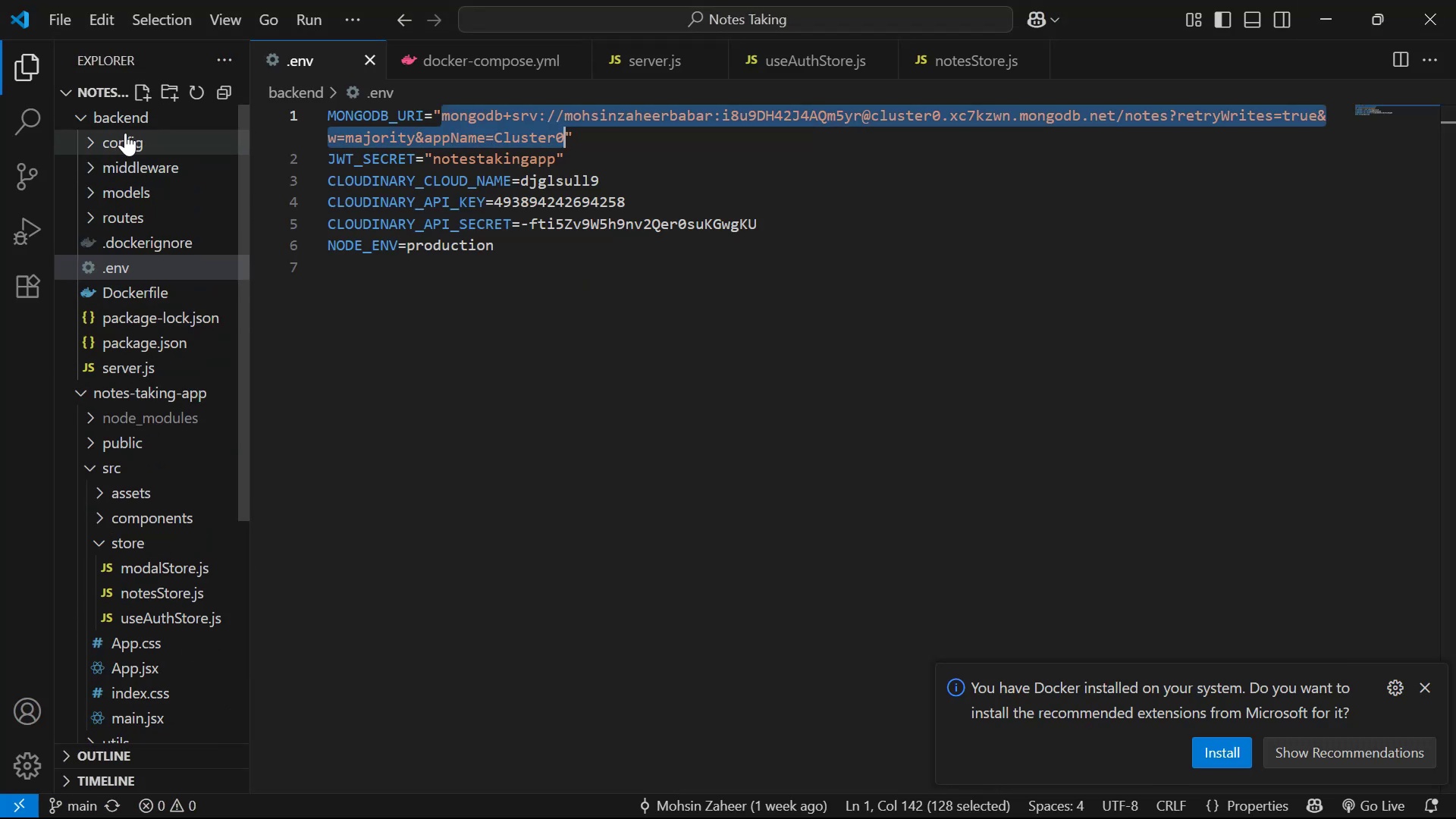 
left_click([126, 115])
 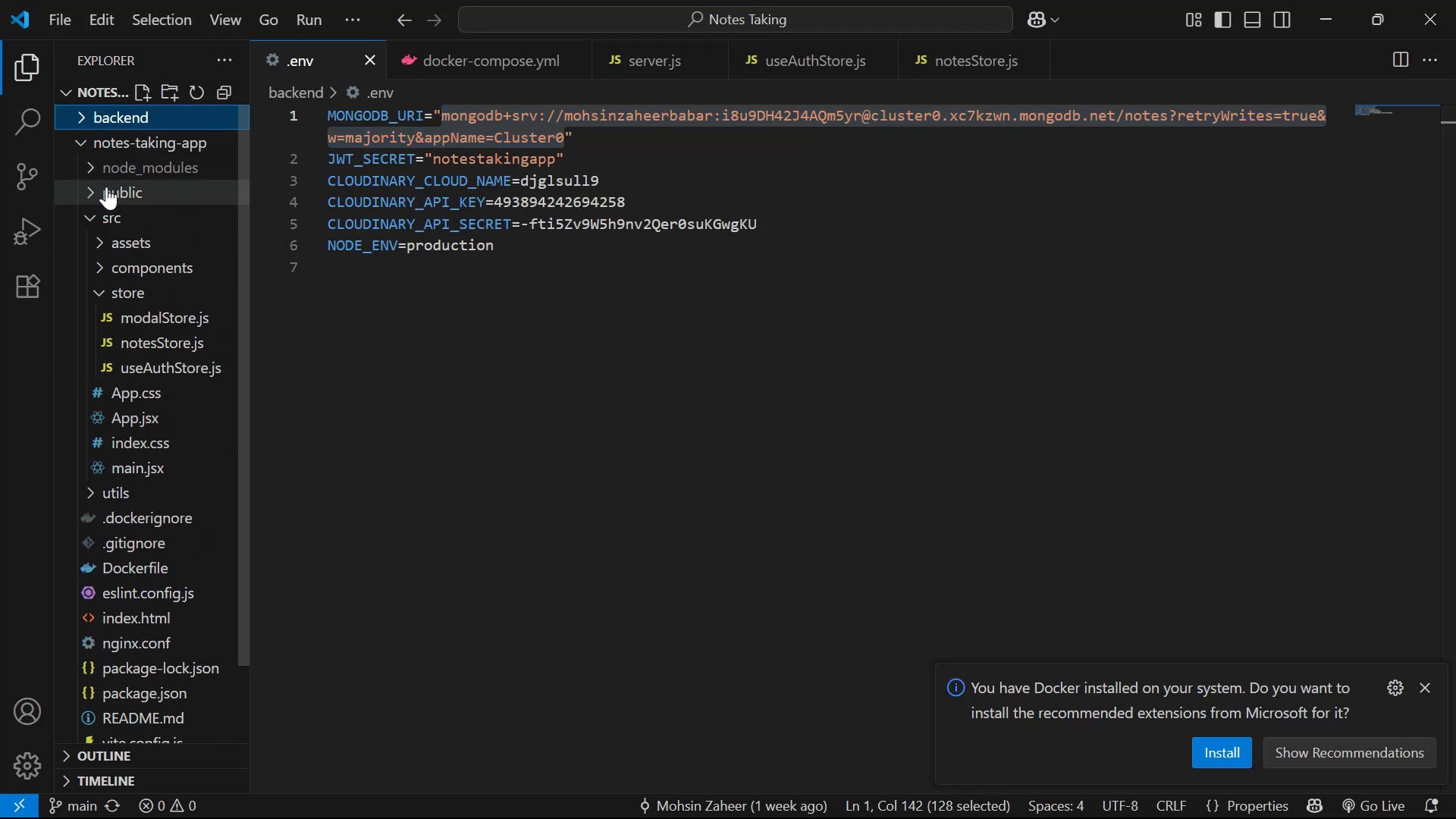 
left_click([133, 129])
 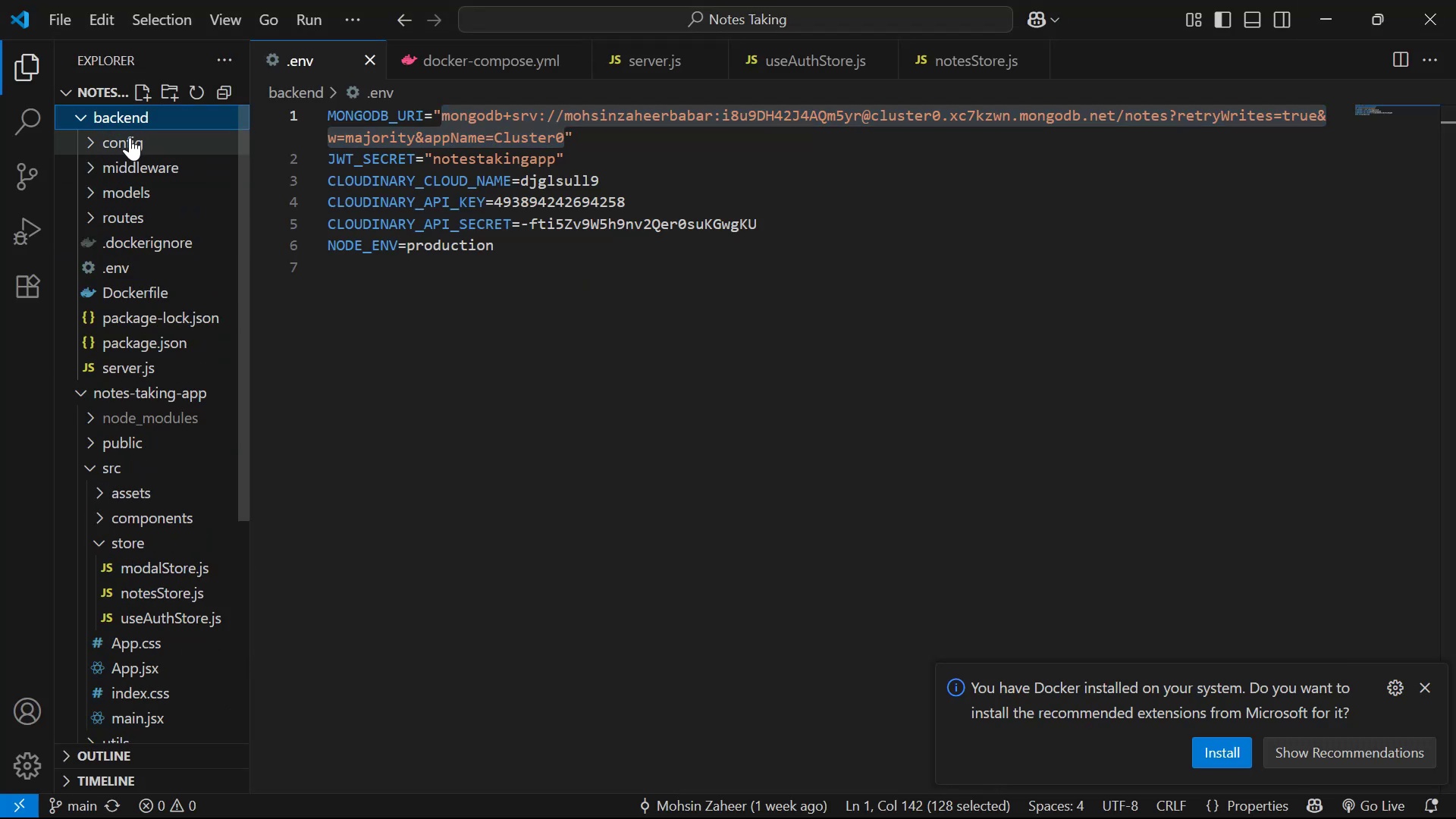 
left_click([124, 102])
 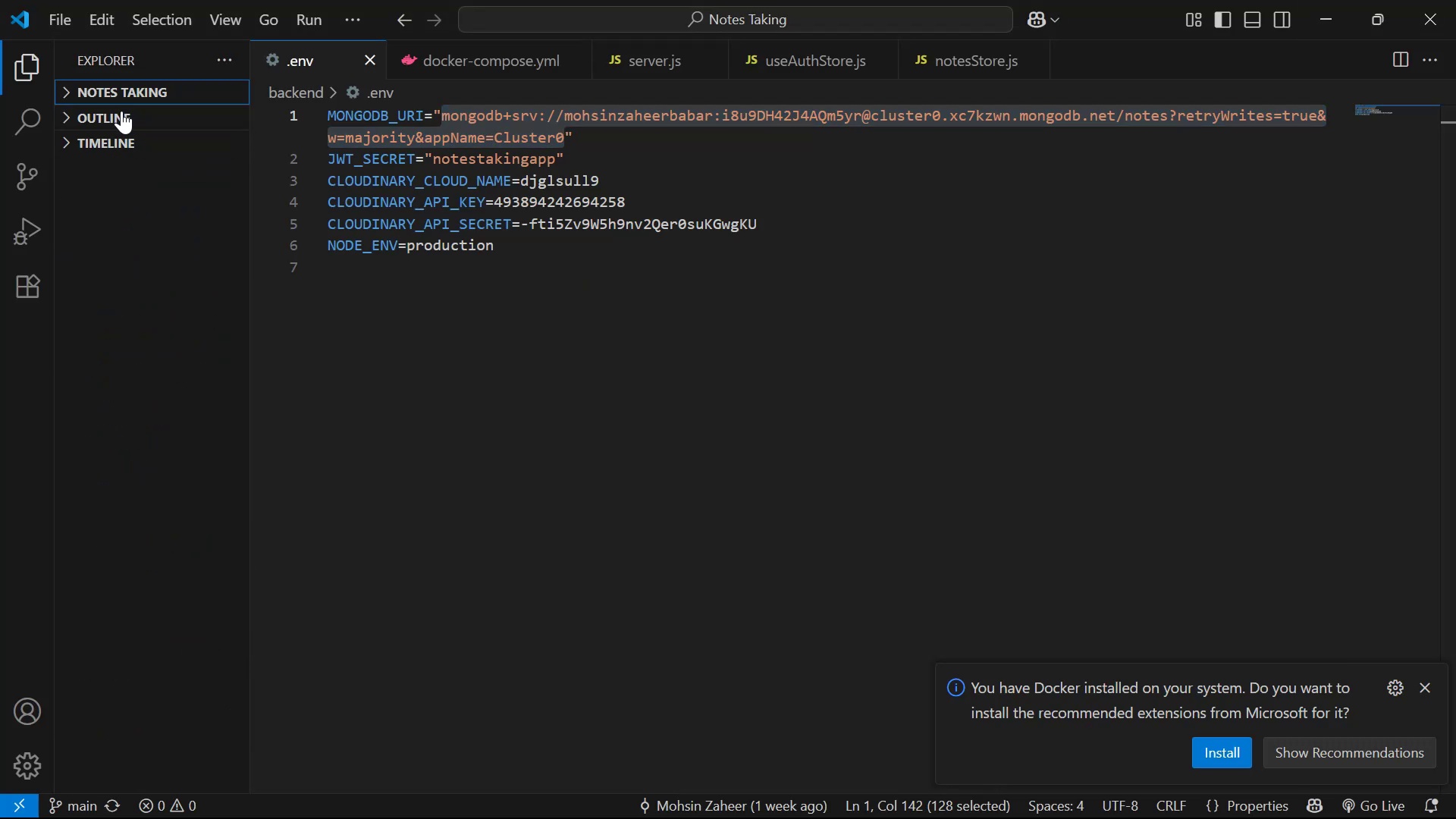 
left_click([124, 89])
 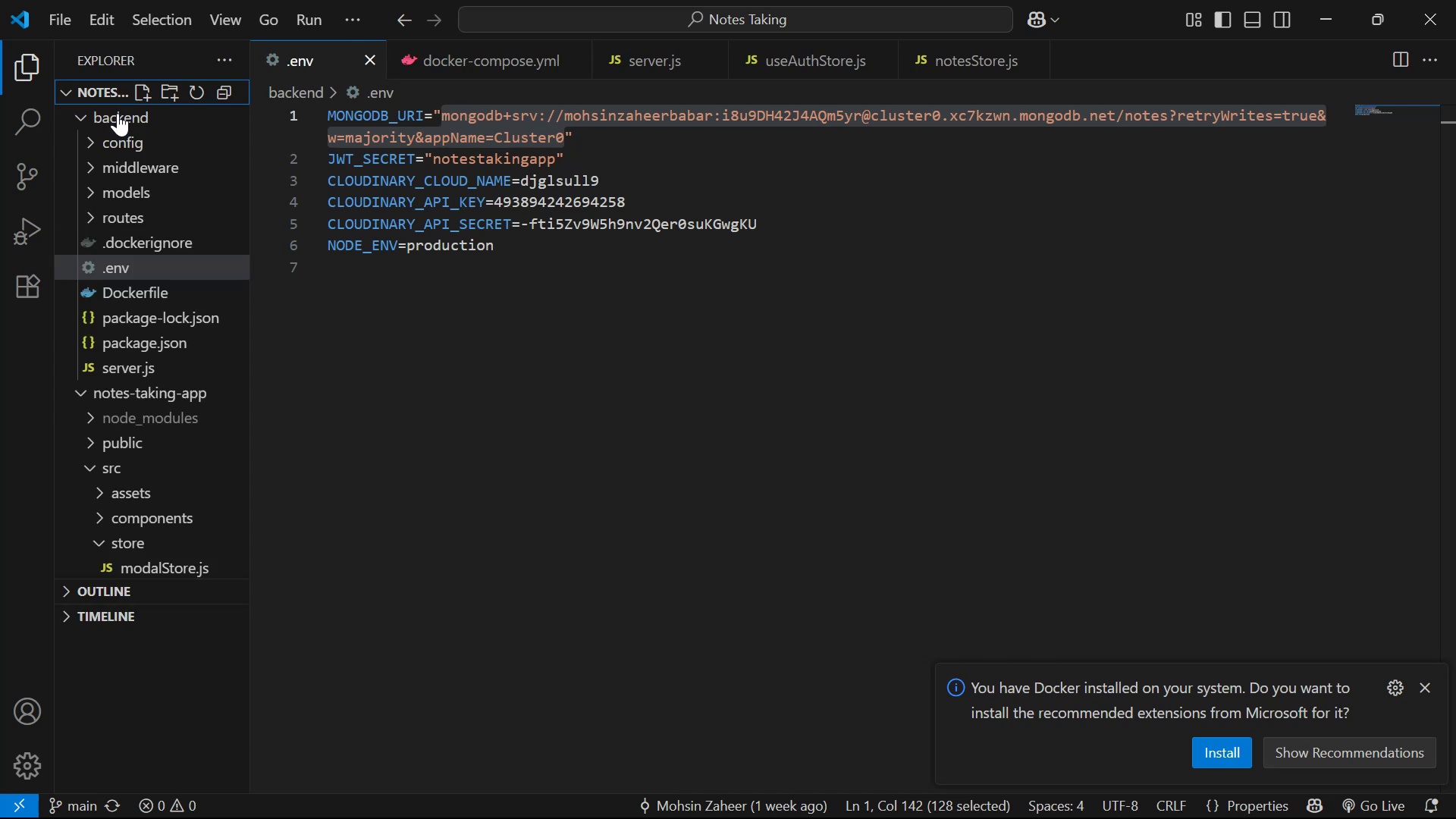 
left_click([118, 115])
 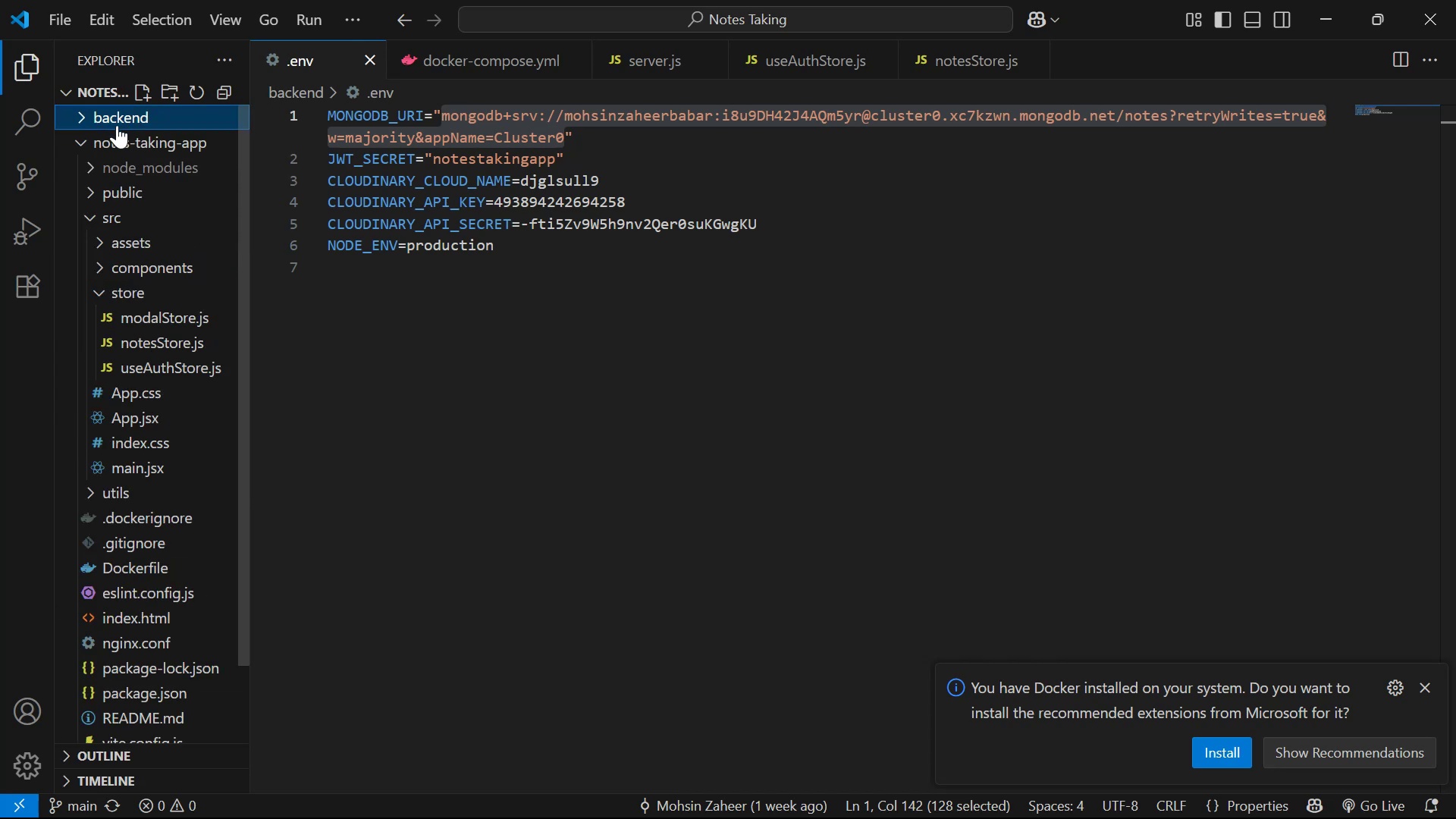 
left_click([117, 142])
 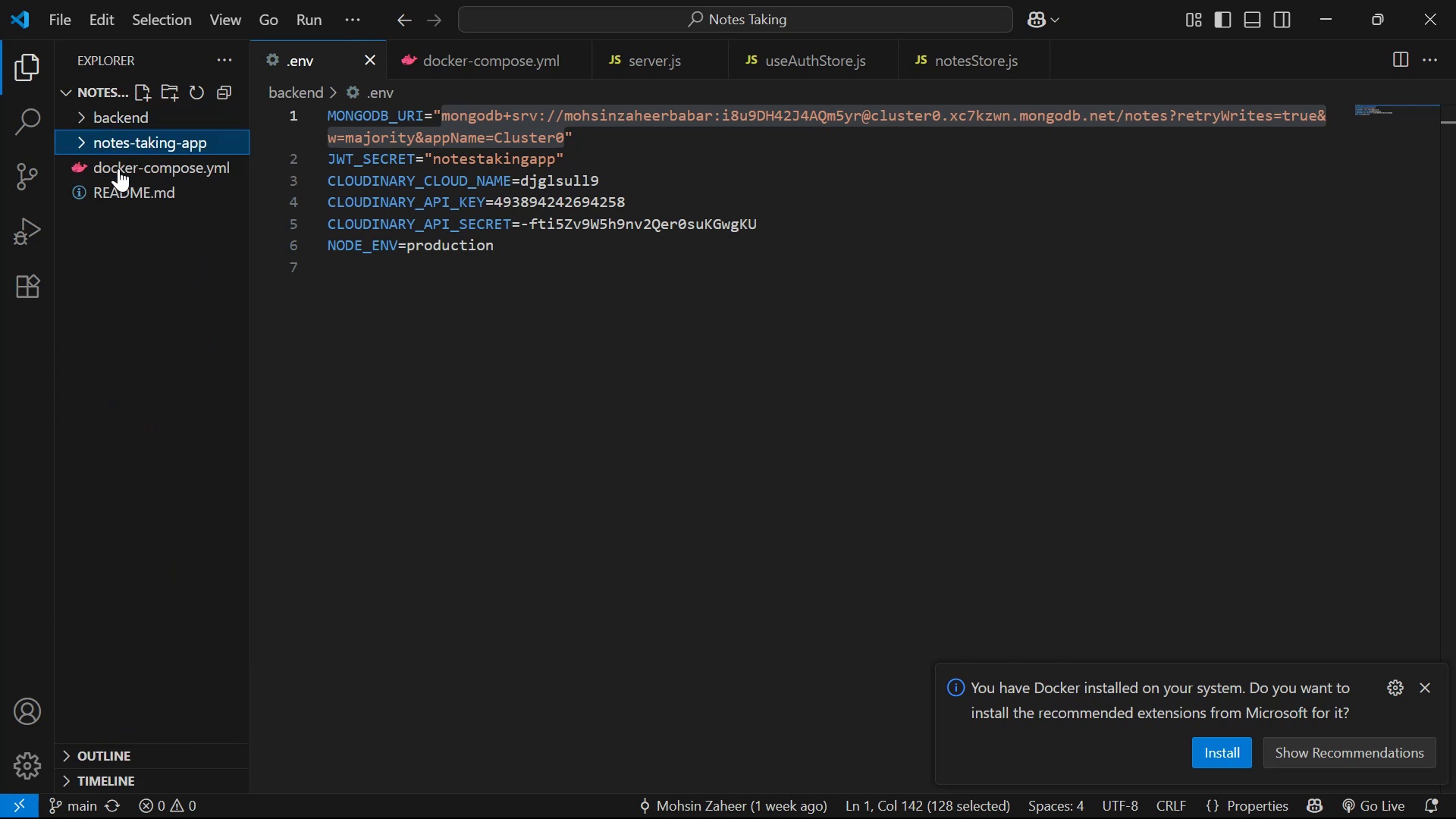 
left_click([112, 311])
 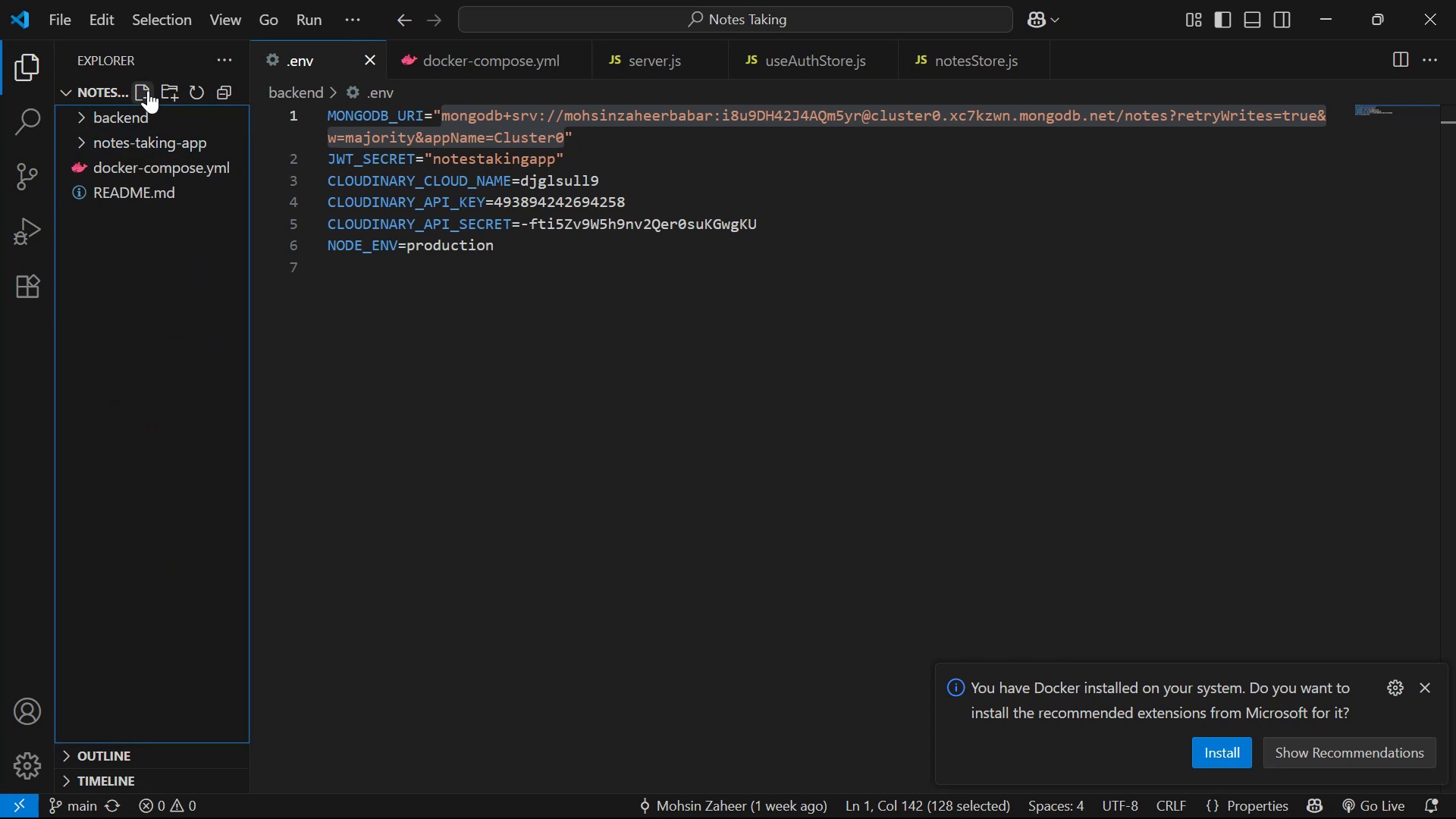 
left_click([145, 89])
 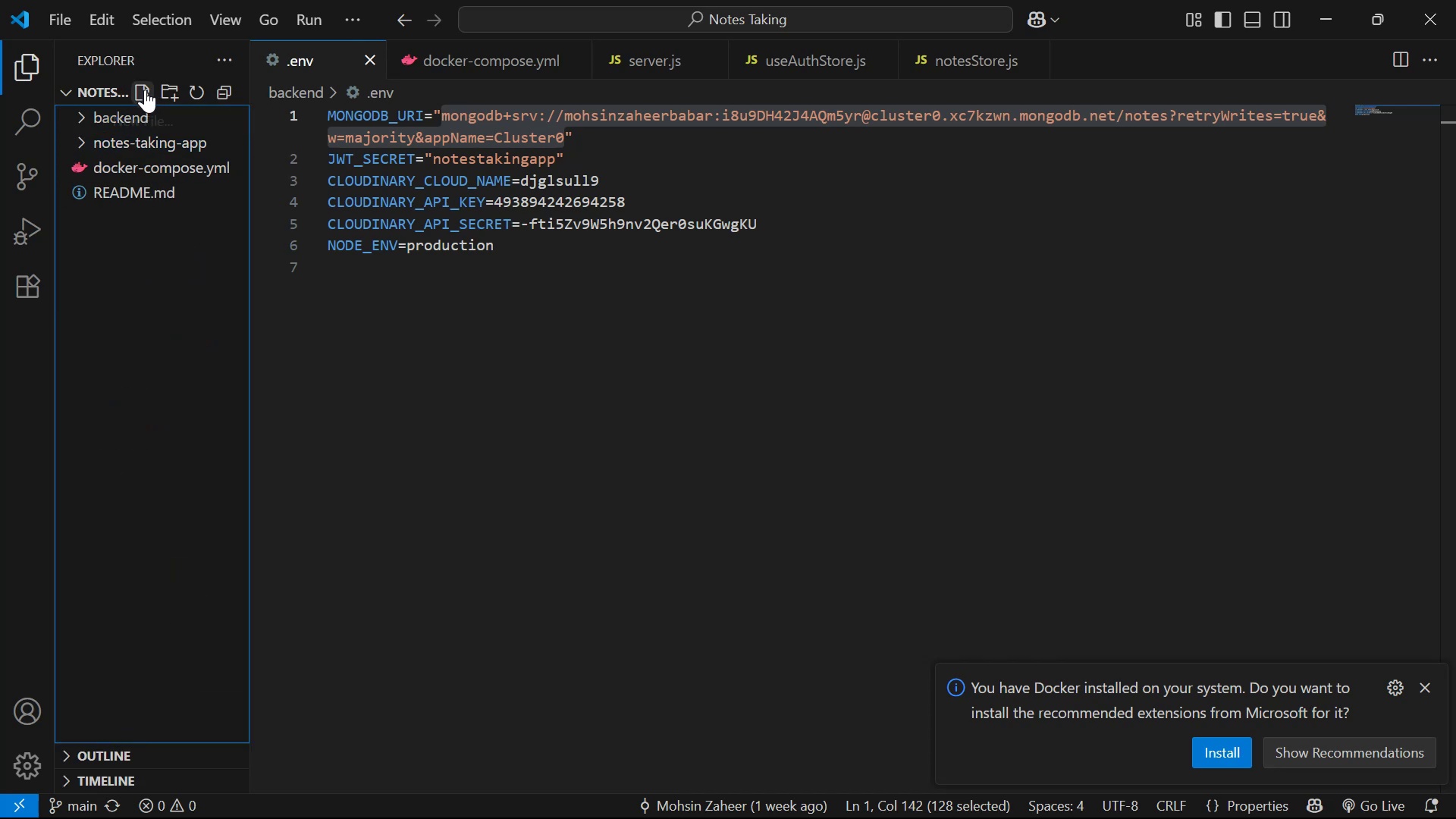 
key(Control+V)
 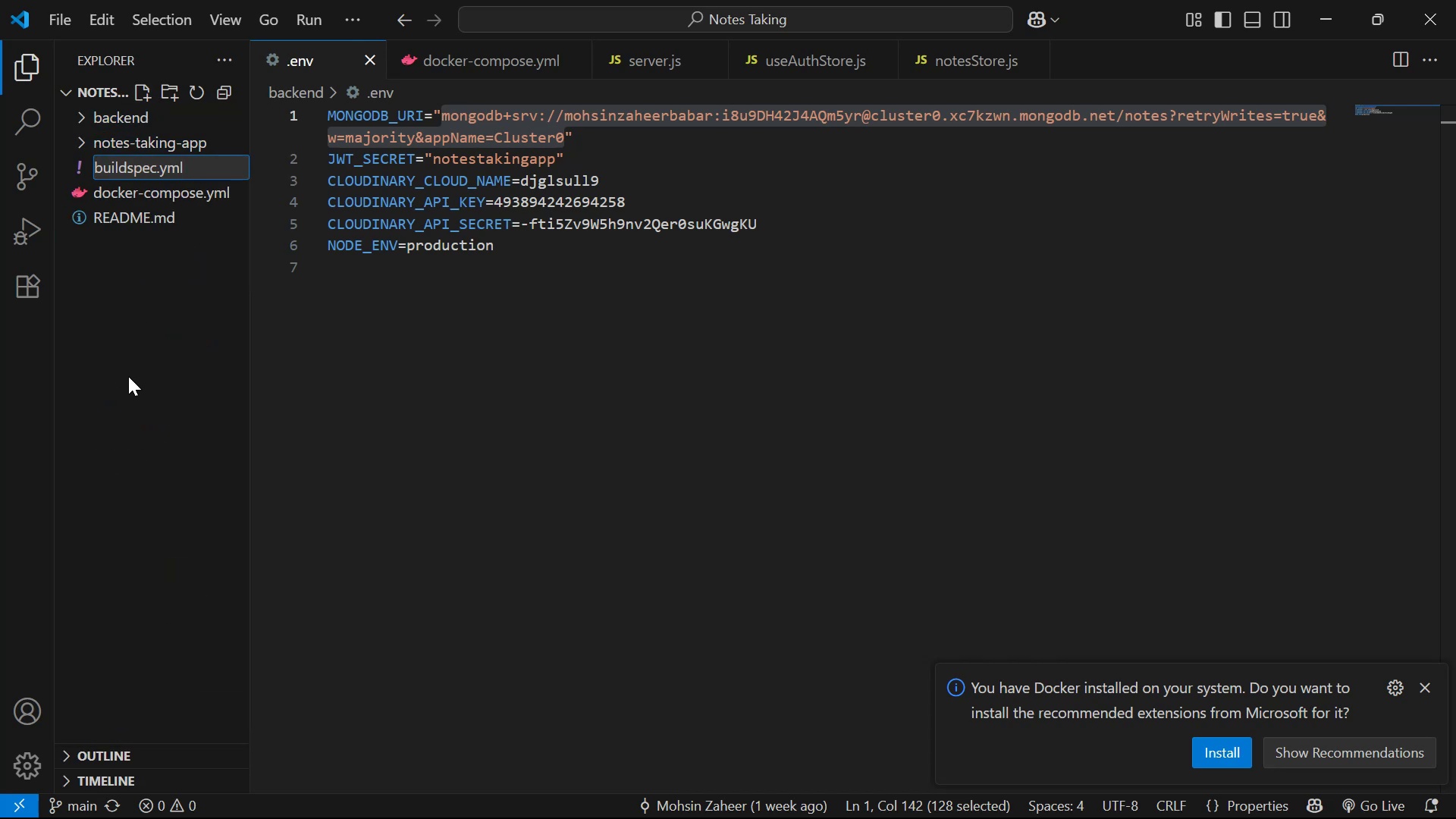 
key(Enter)
 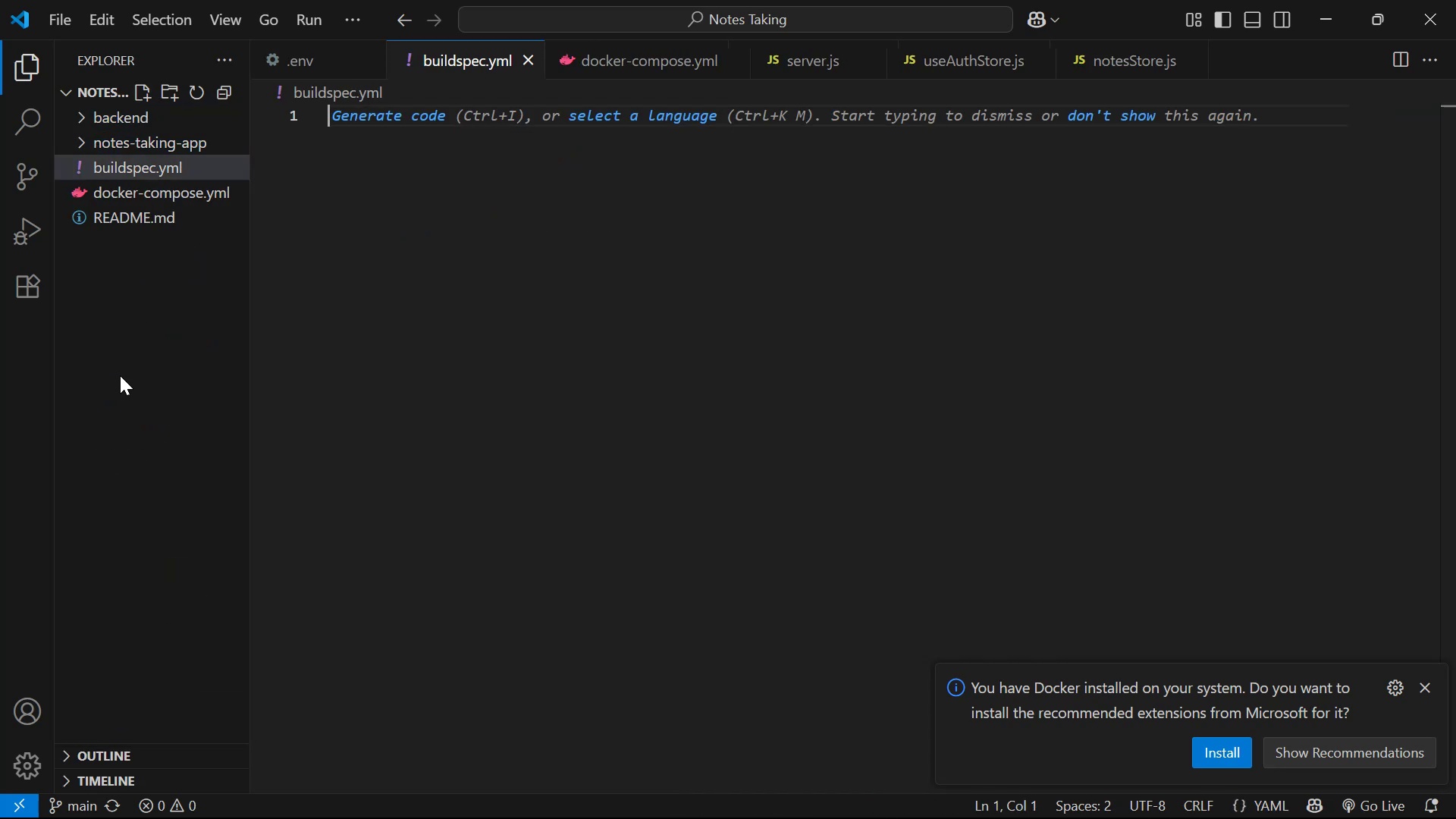 
key(Alt+Tab)
 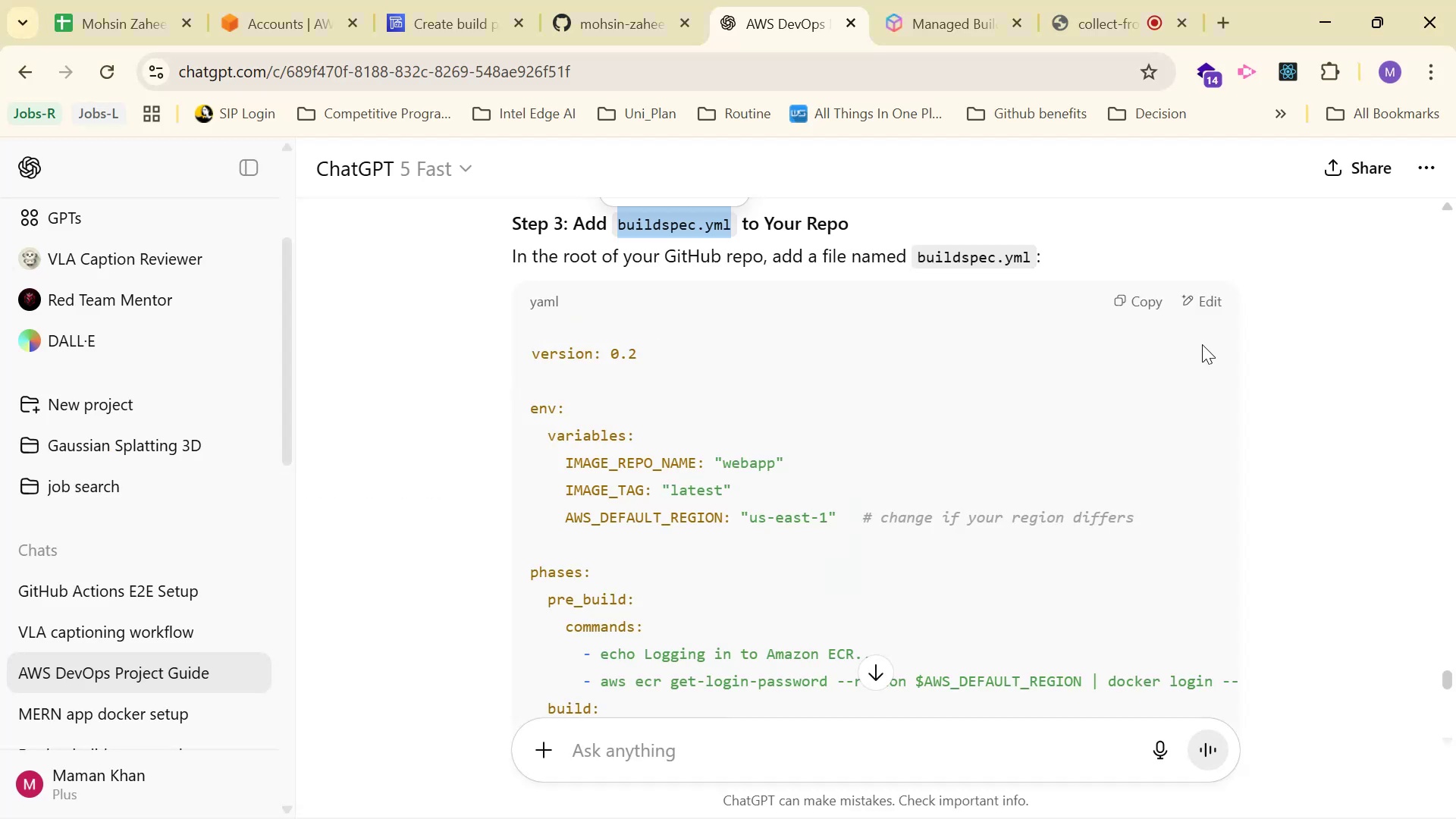 
left_click([1126, 306])
 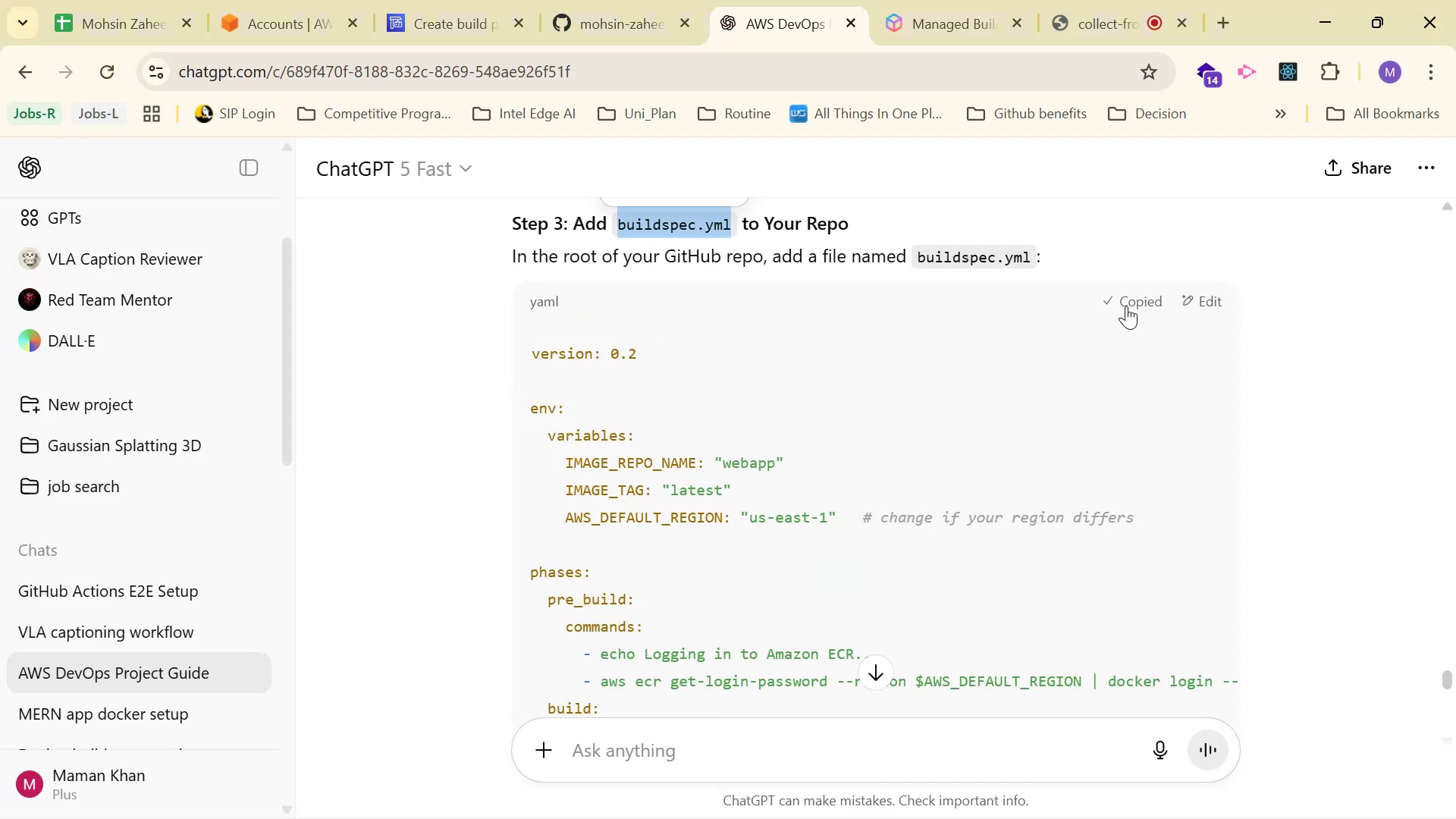 
key(Alt+AltLeft)
 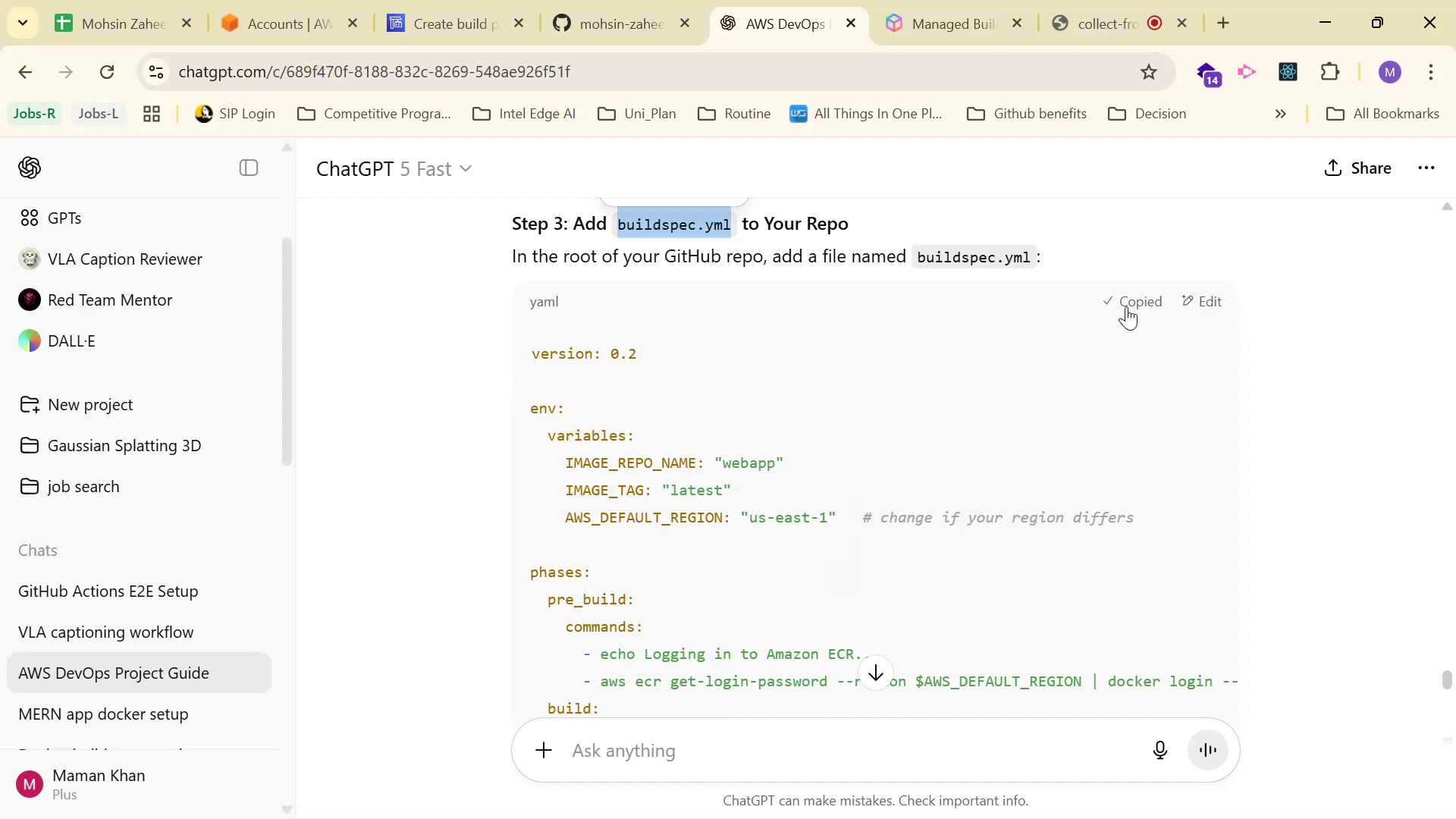 
key(Alt+Tab)
 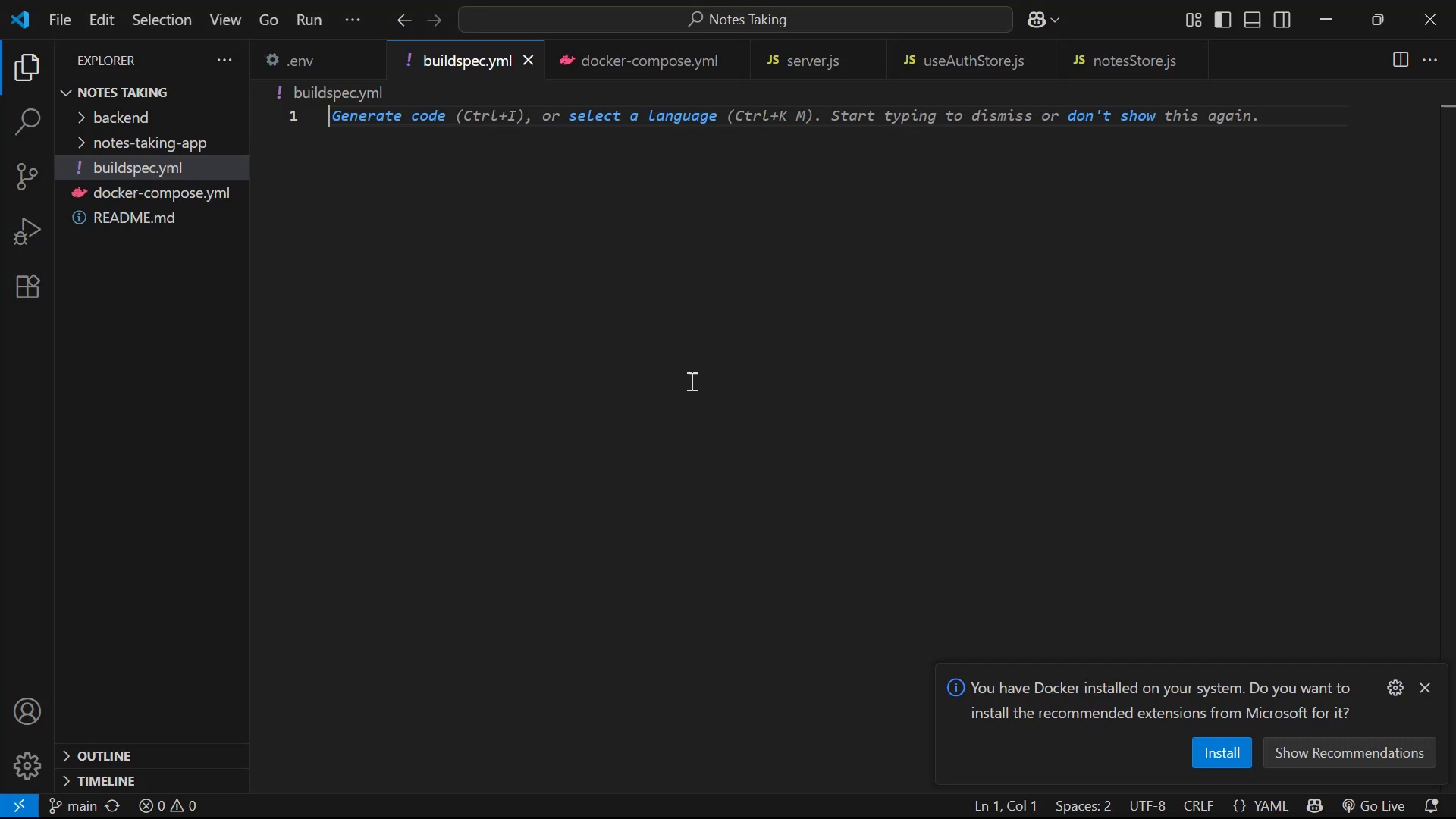 
left_click([685, 372])
 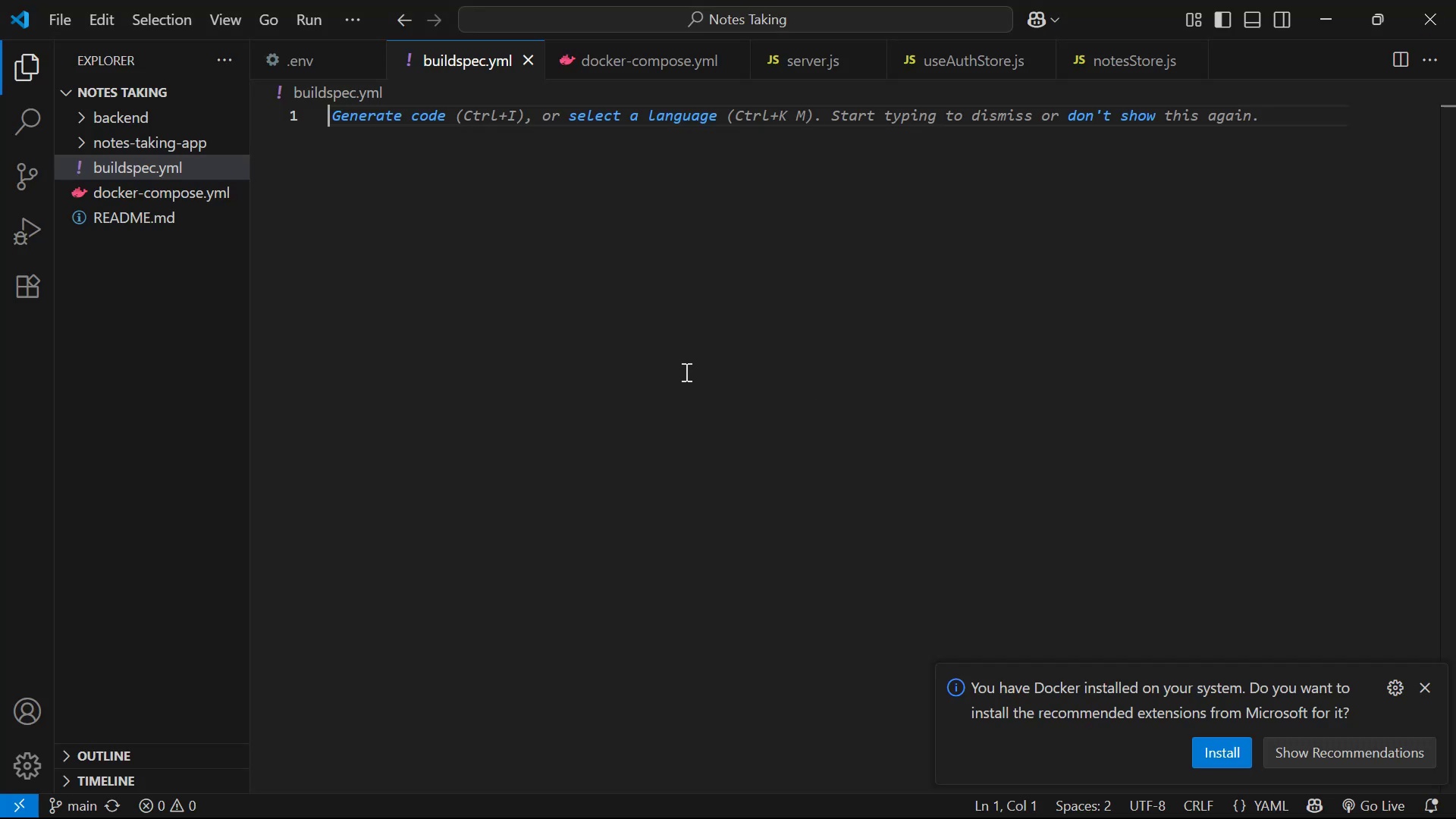 
key(Control+V)
 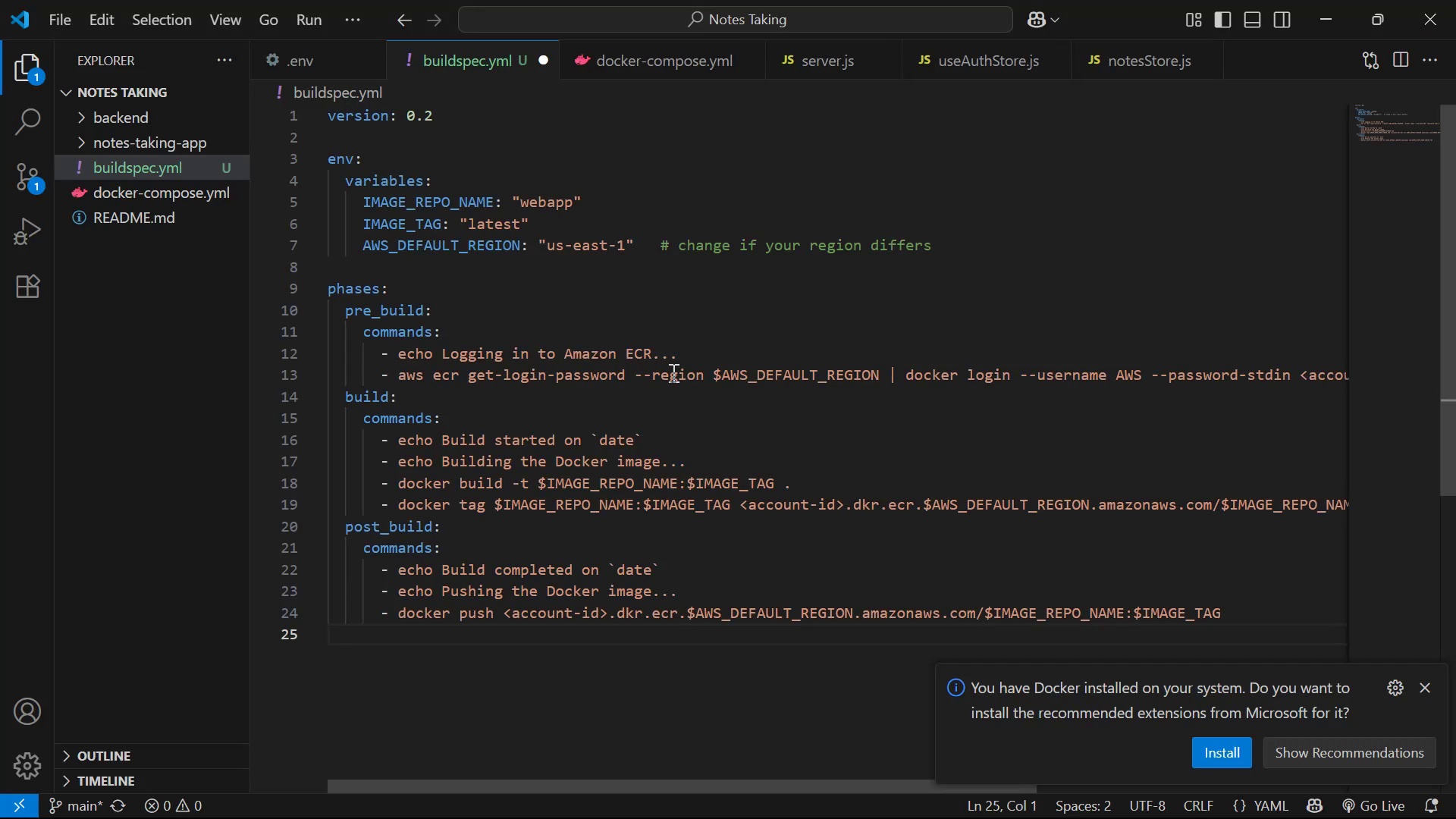 
key(Control+S)
 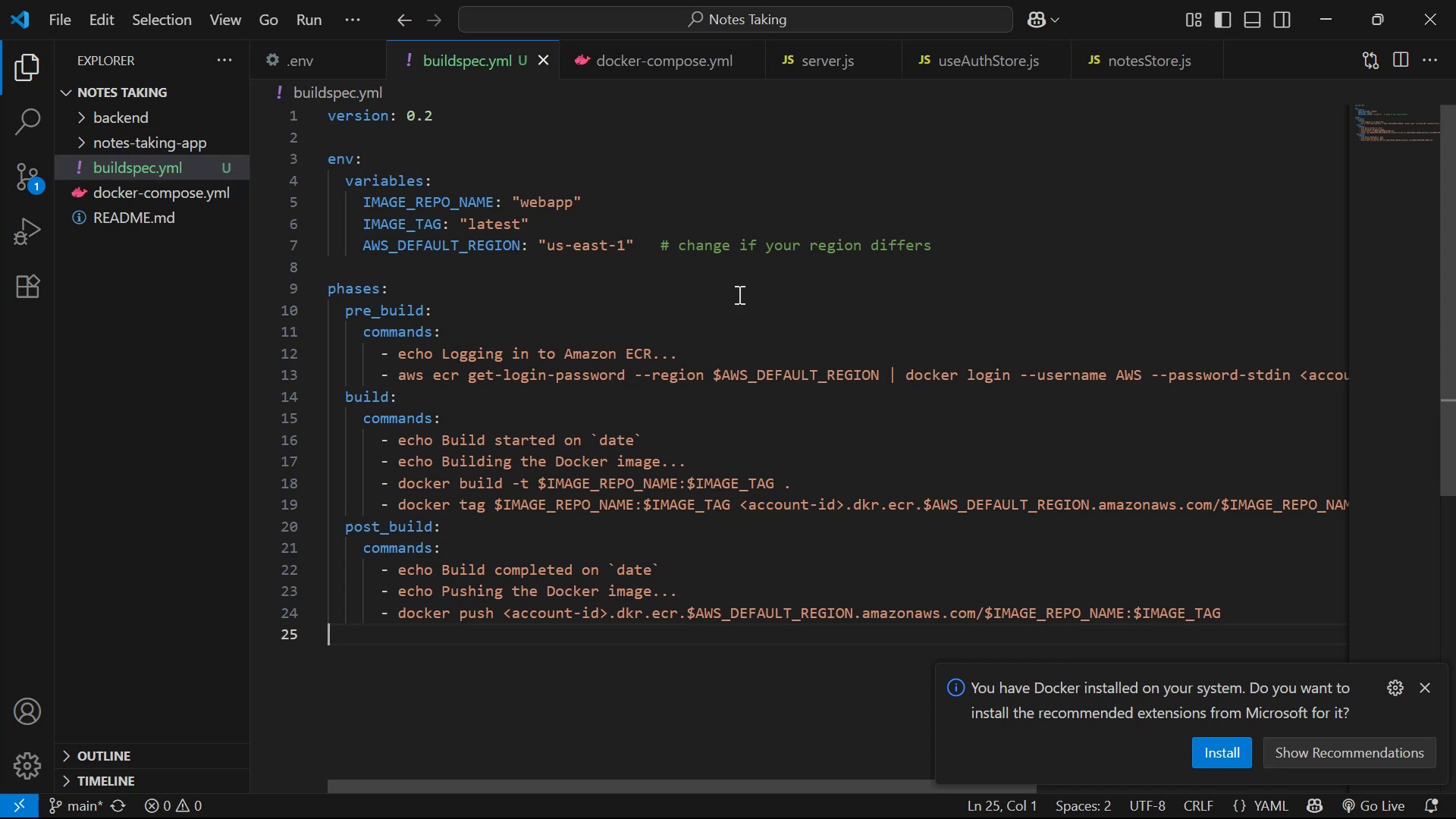 
key(Alt+Z)
 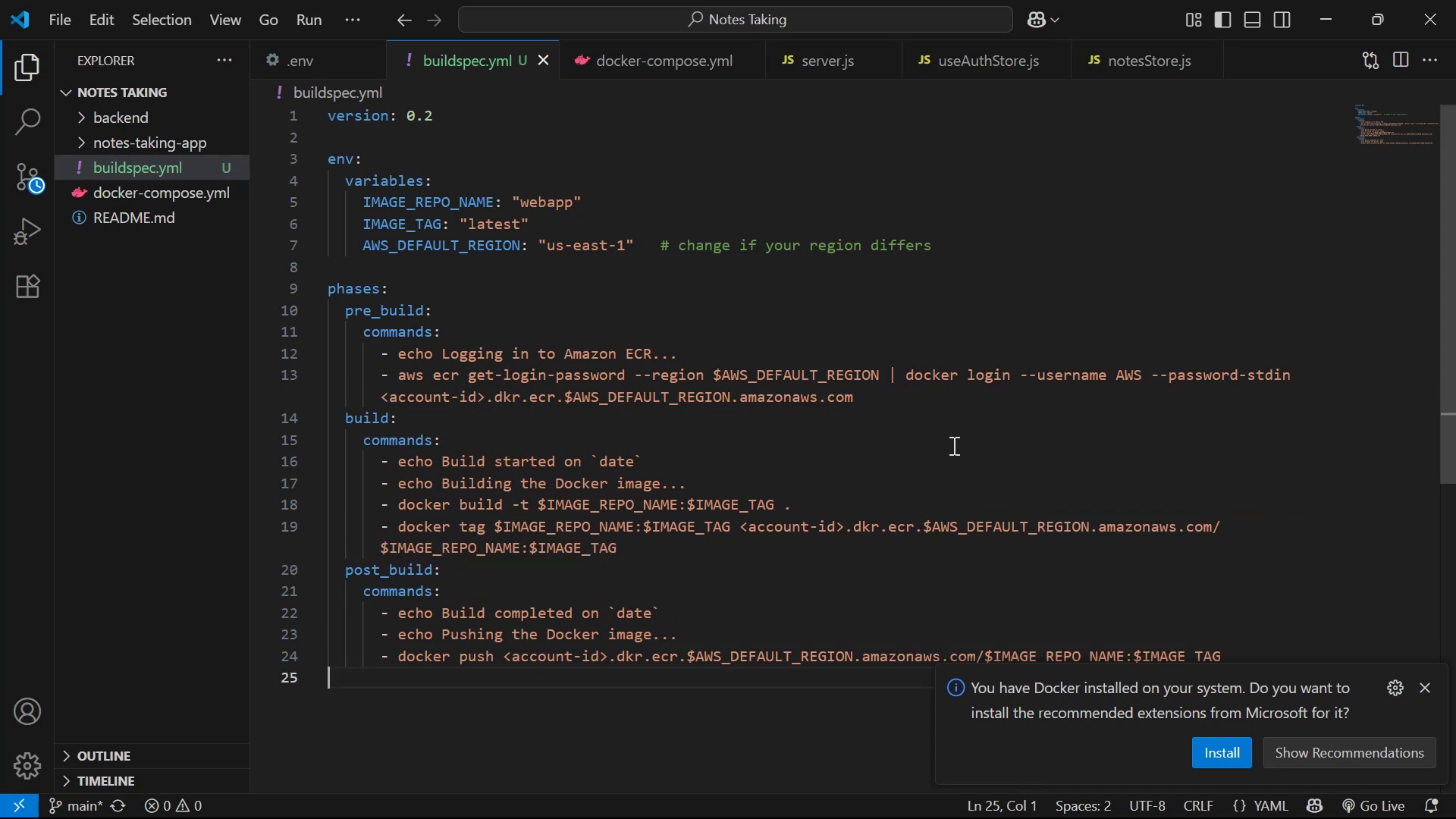 
key(Control+S)
 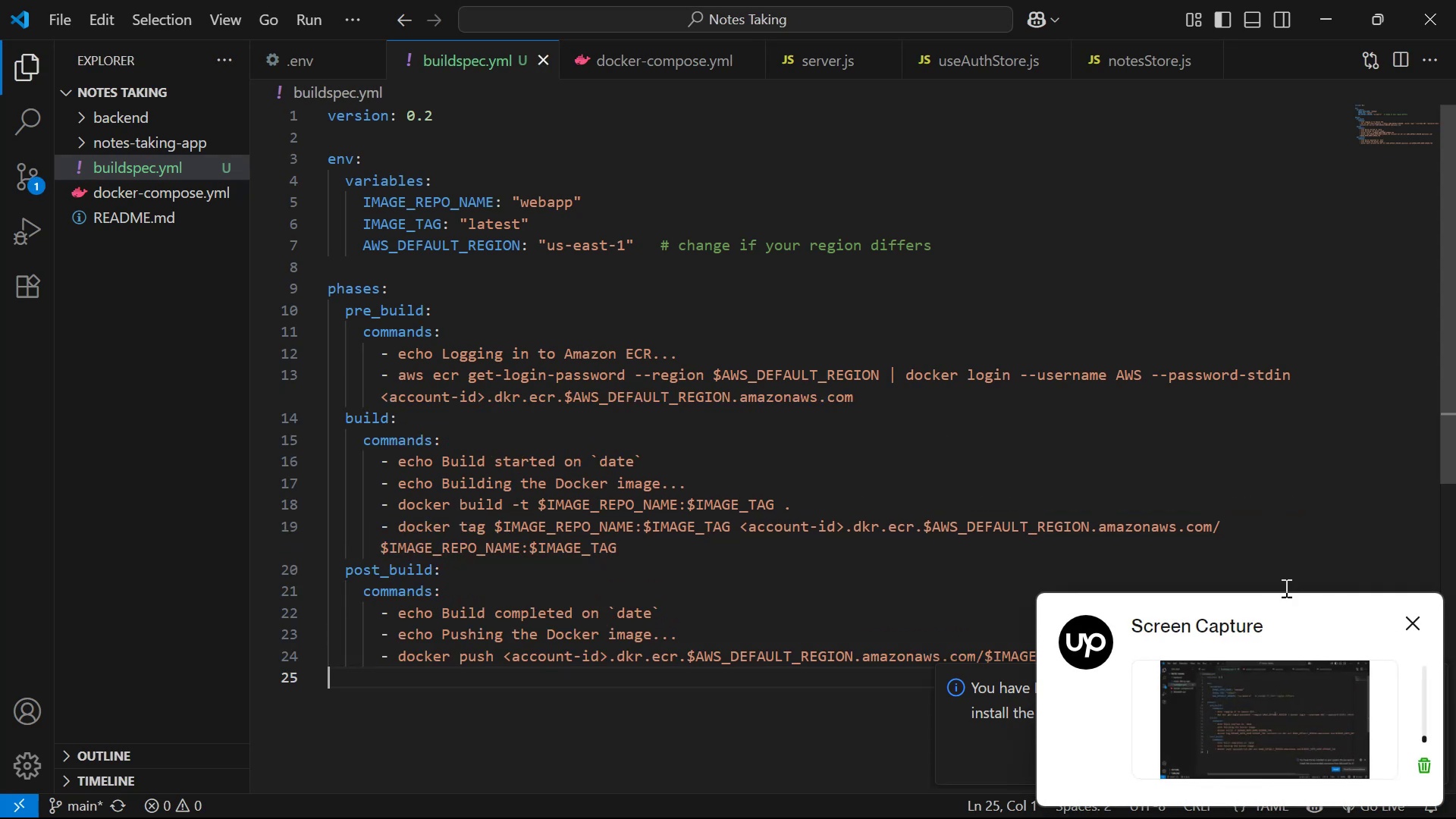 
left_click([1402, 625])
 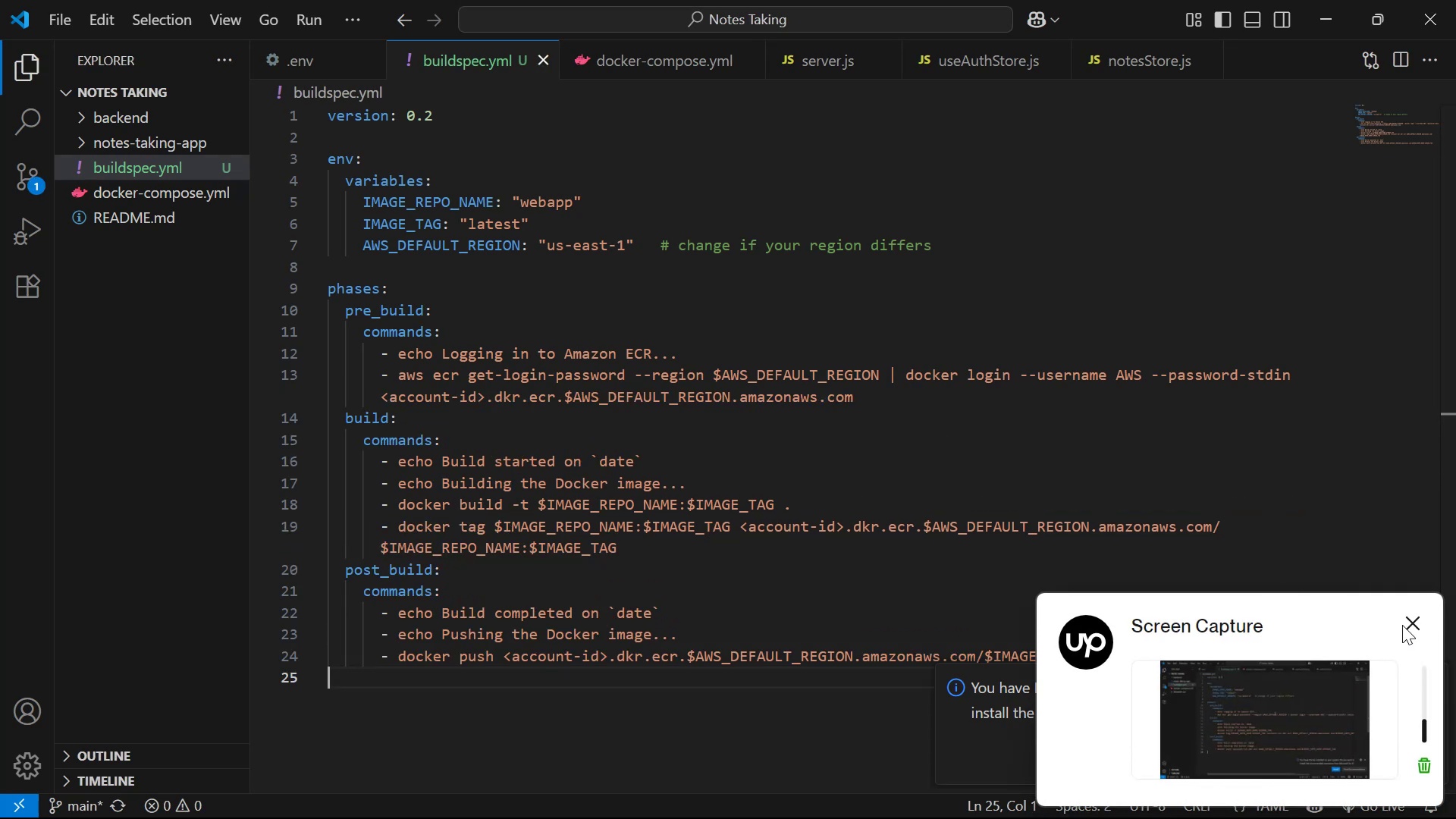 
left_click([1414, 626])
 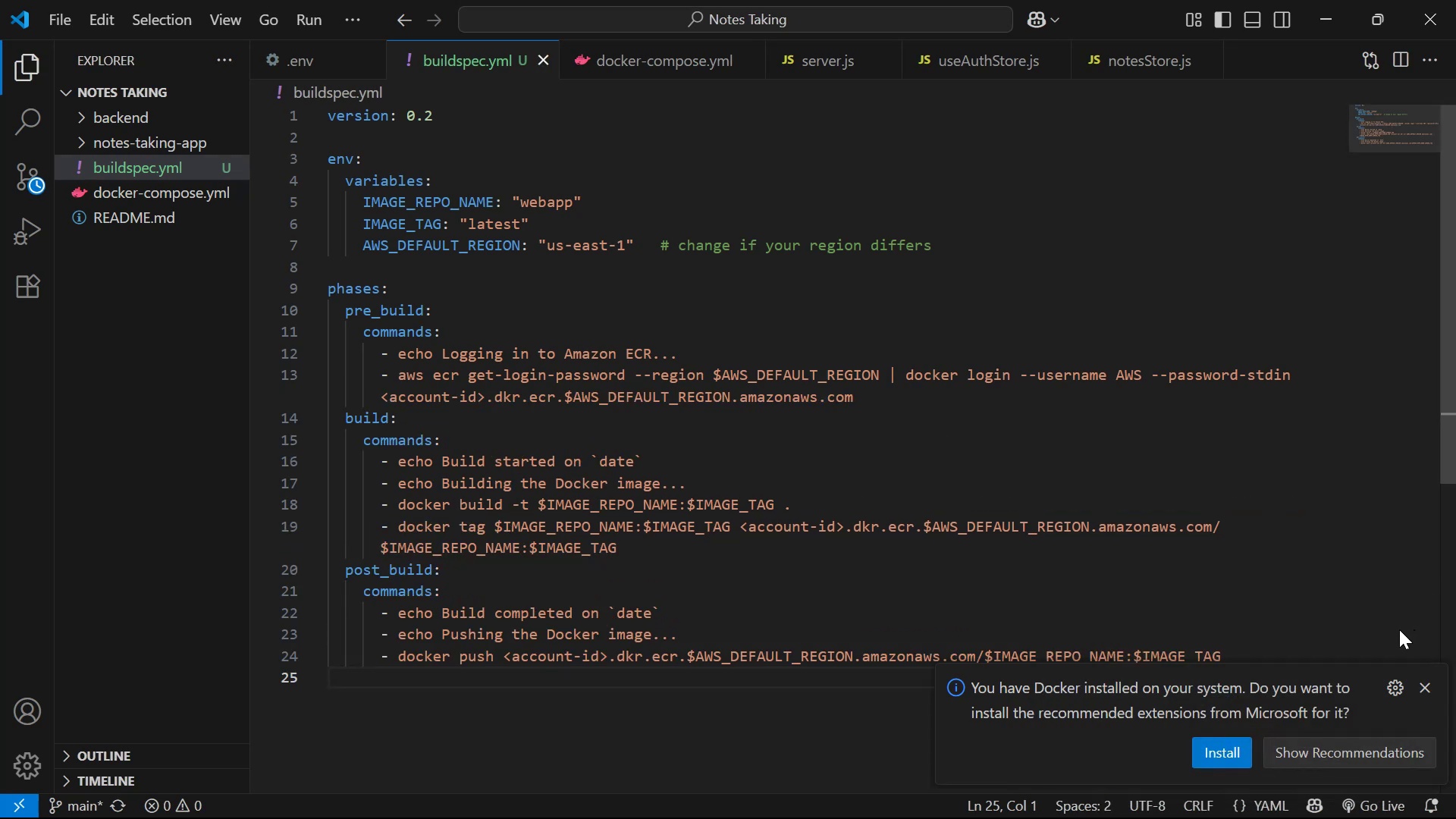 
key(Alt+Tab)
 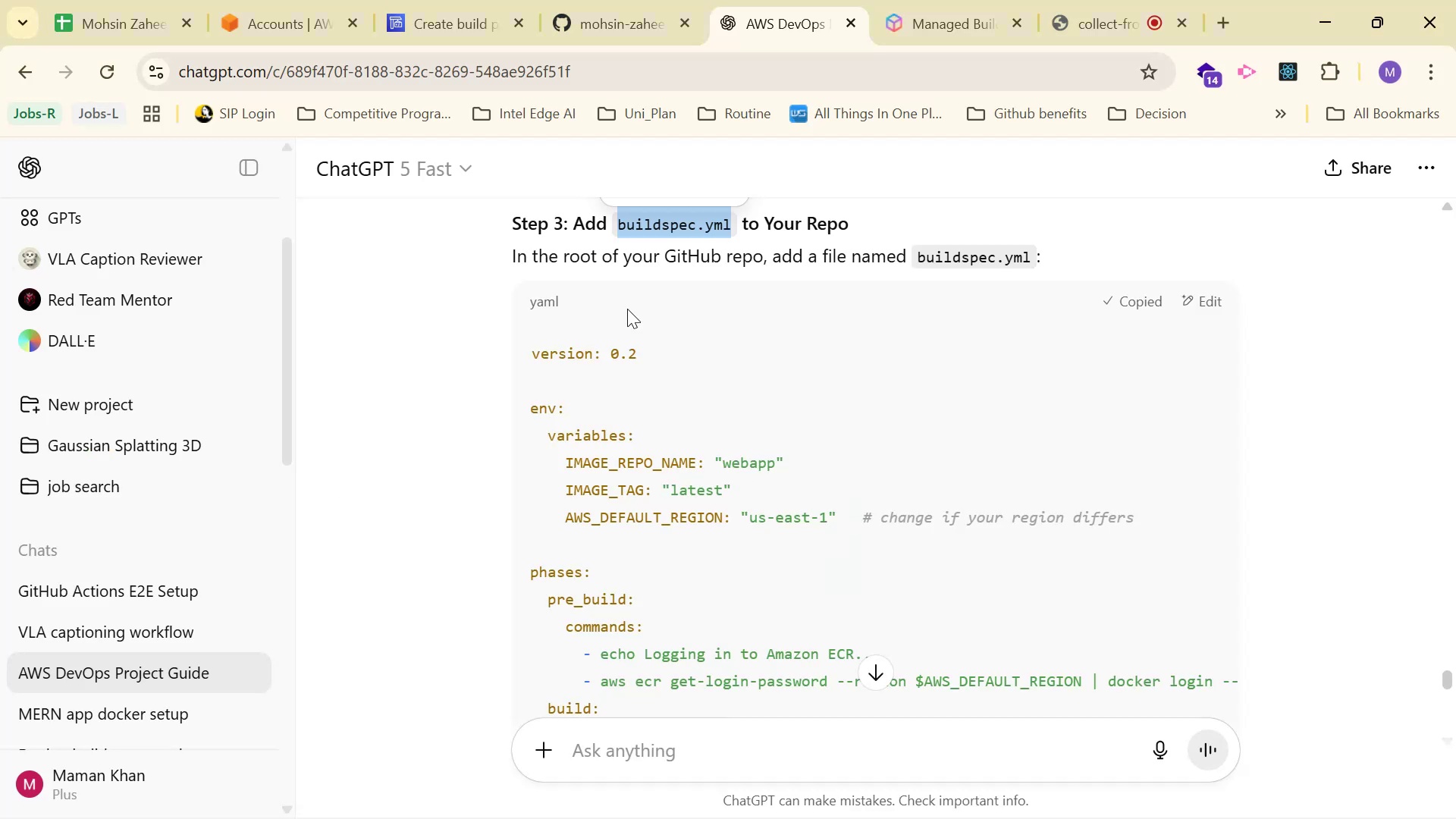 
left_click([607, 0])
 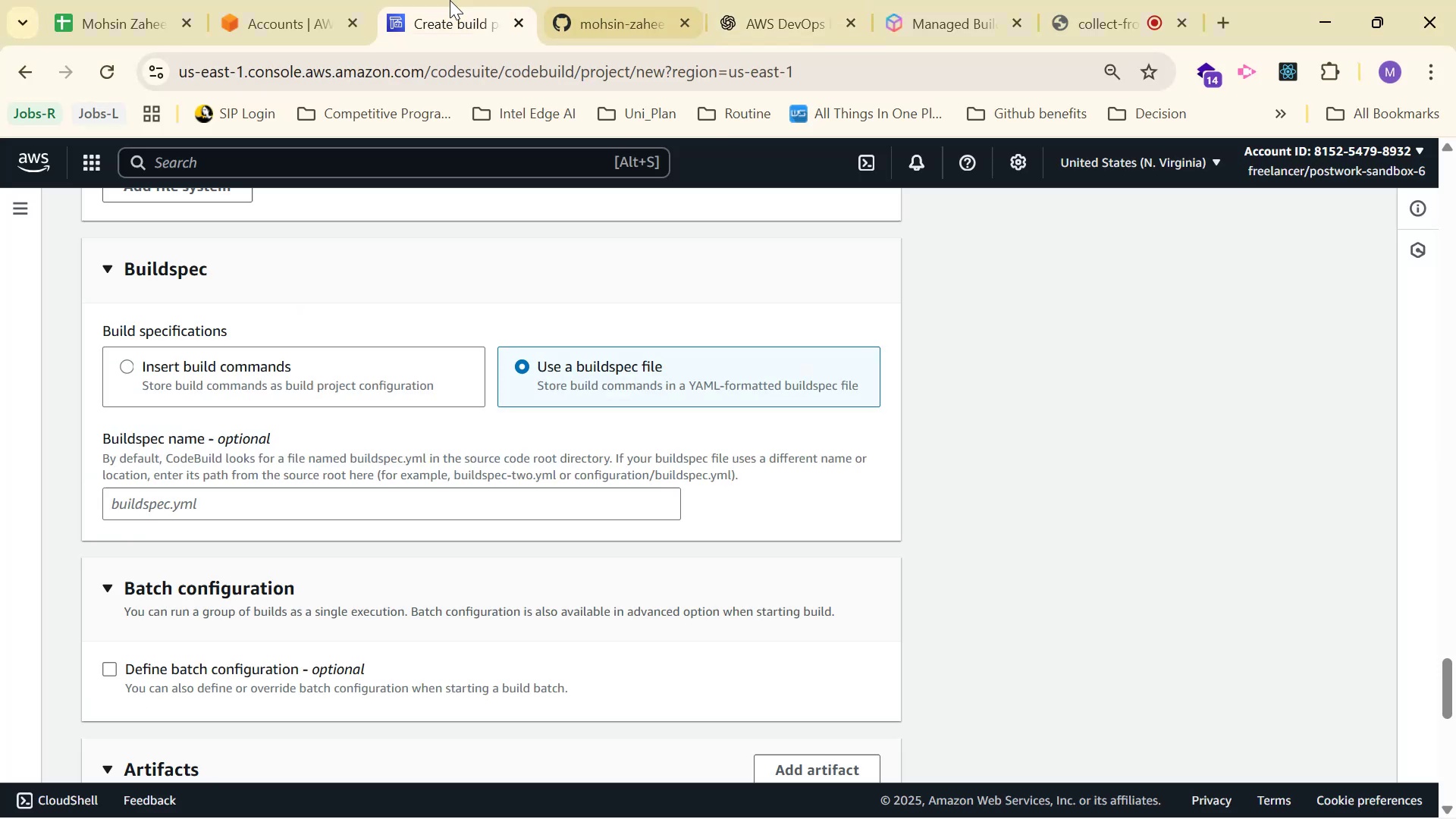 
double_click([308, 0])
 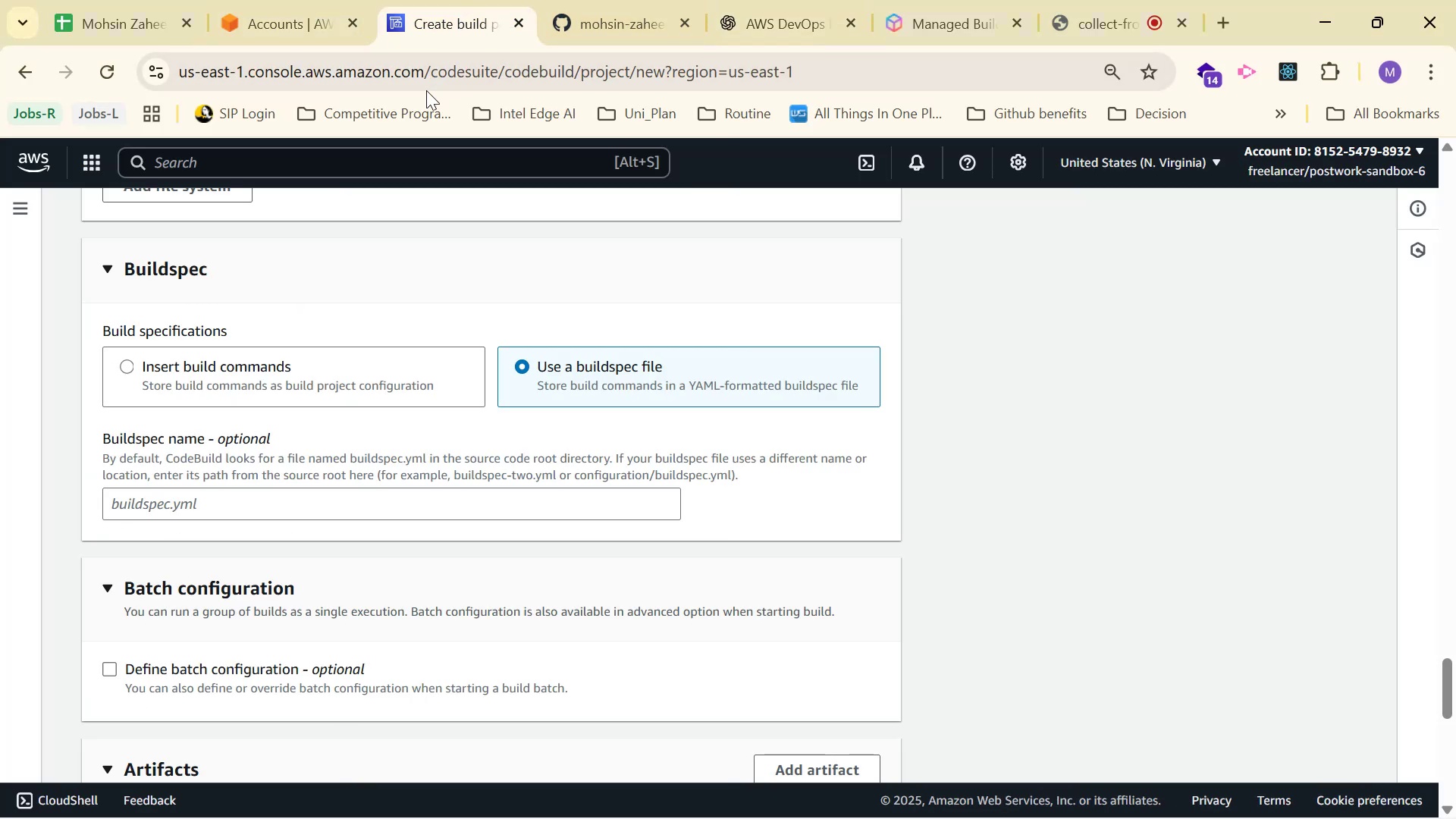 
left_click([306, 0])
 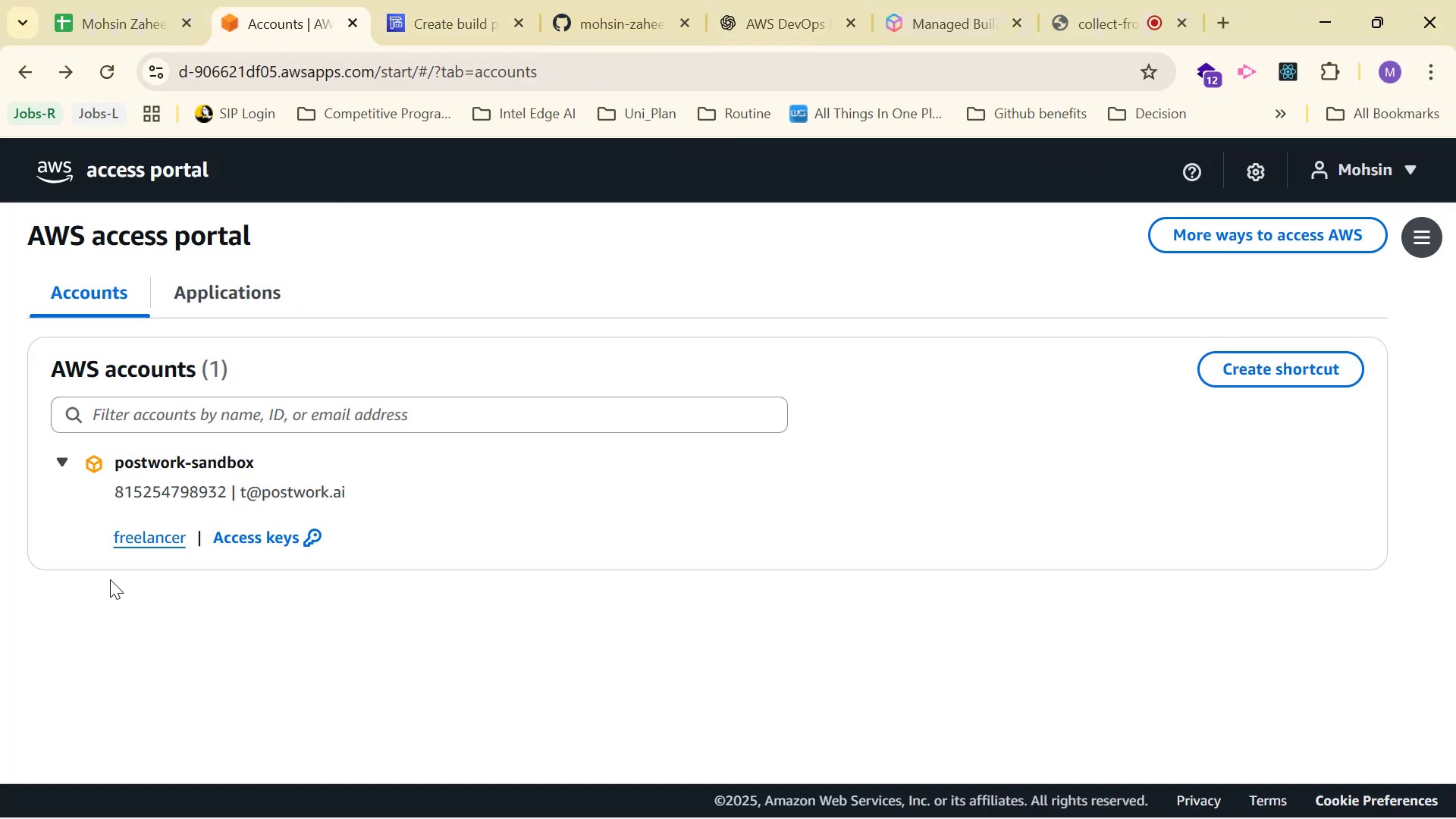 
left_click([141, 545])
 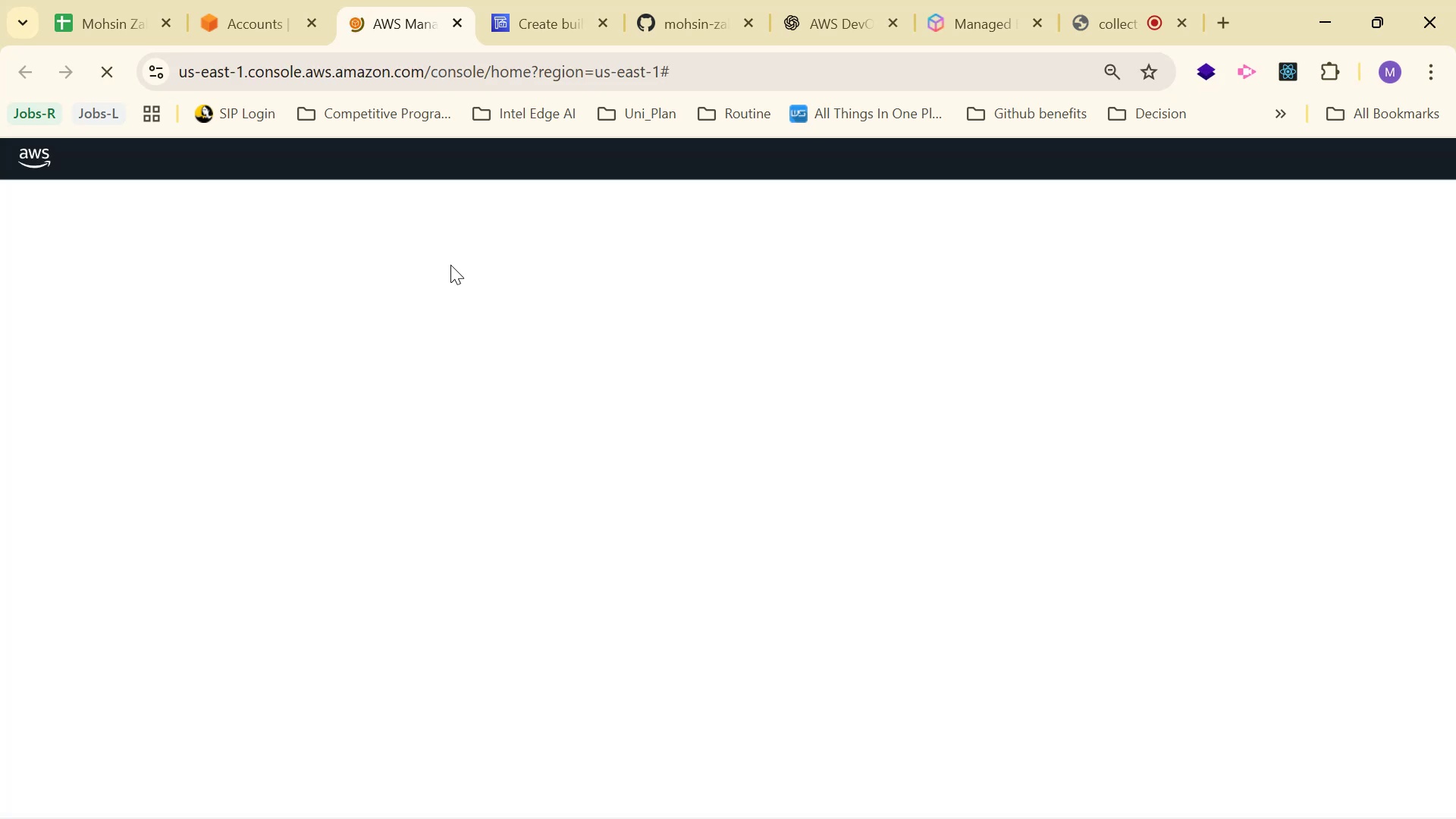 
wait(18.2)
 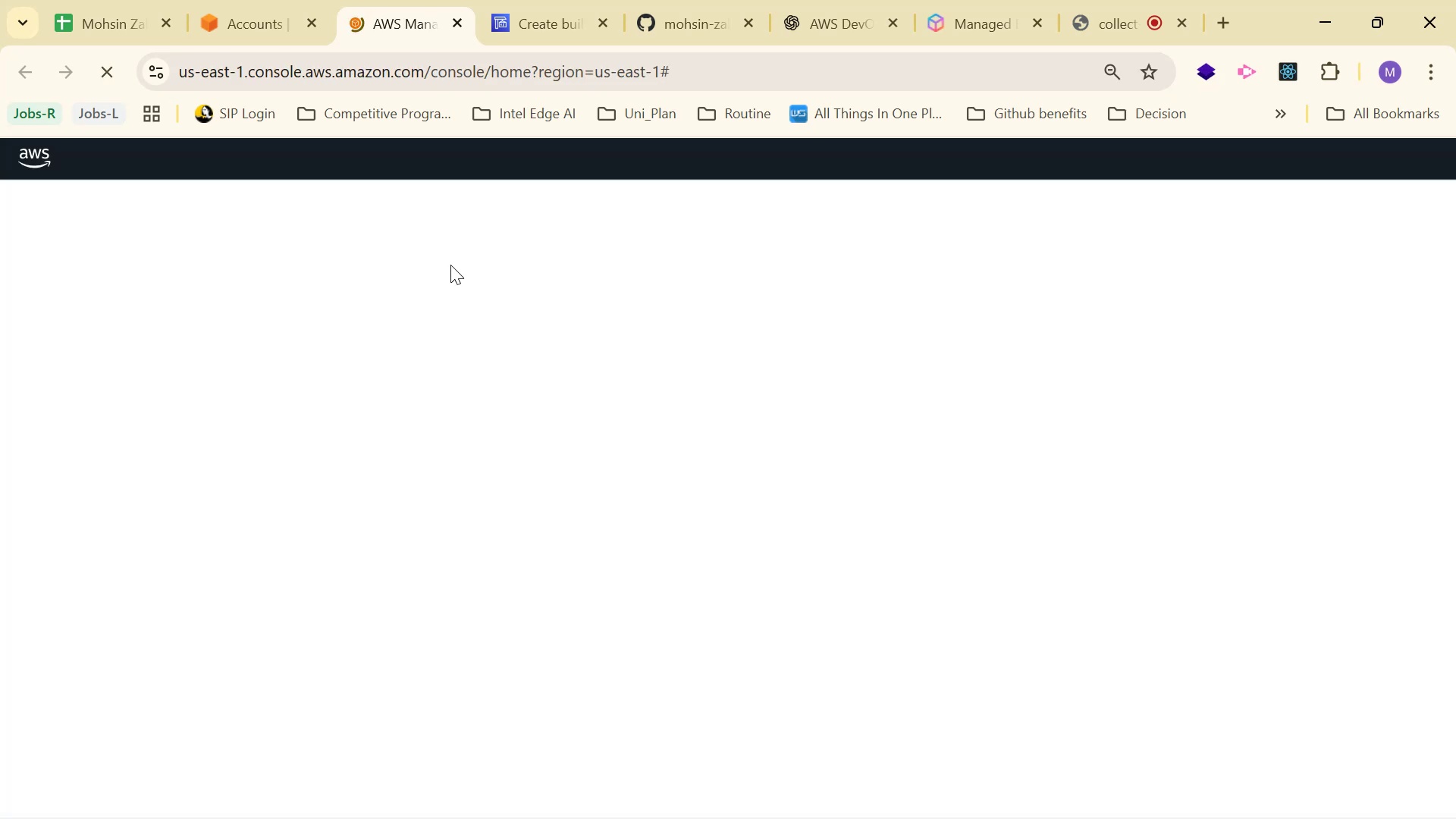 
left_click([245, 160])
 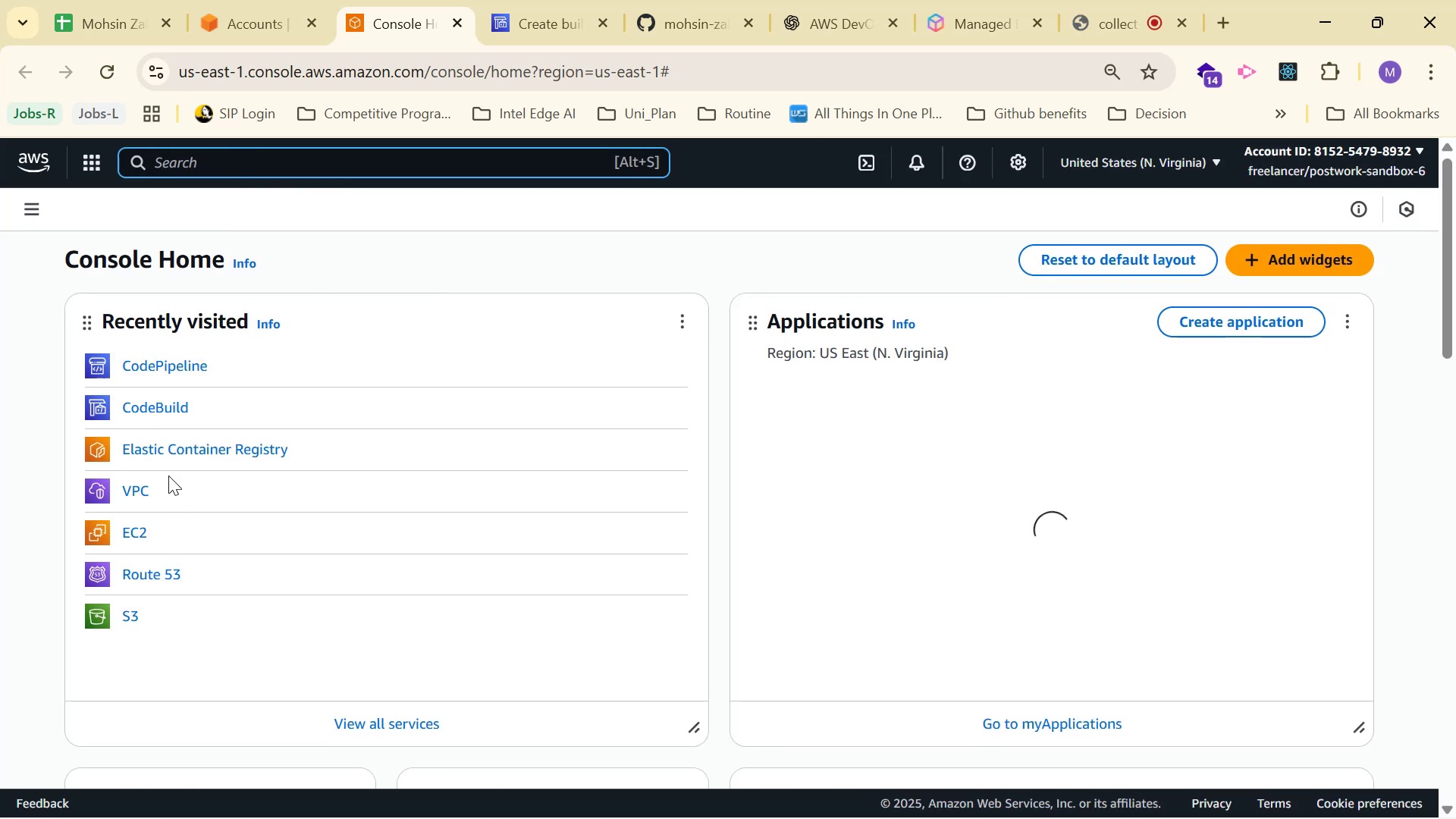 
left_click([185, 446])
 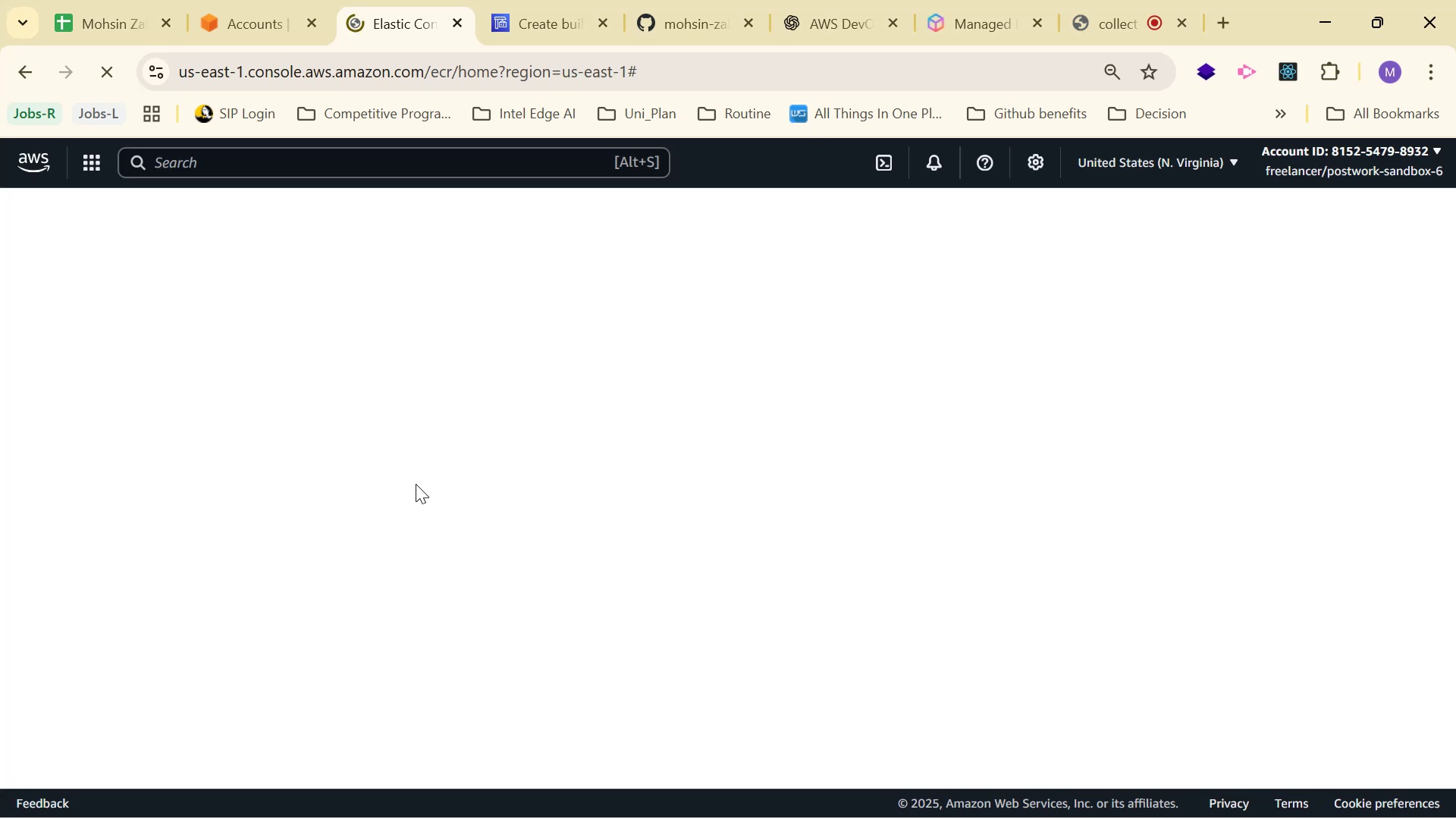 
wait(6.63)
 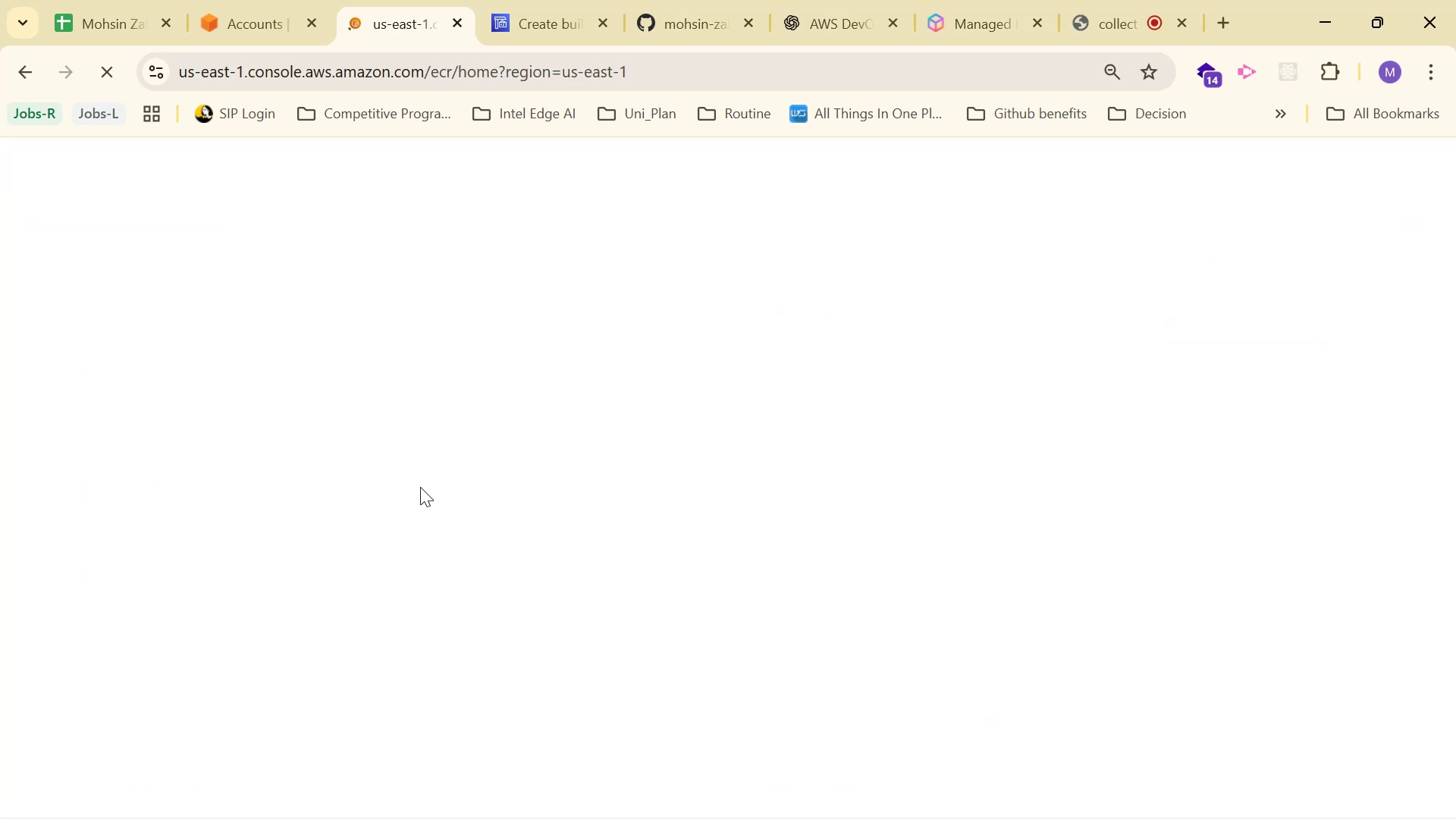 
scroll: coordinate [702, 425], scroll_direction: down, amount: 3.0
 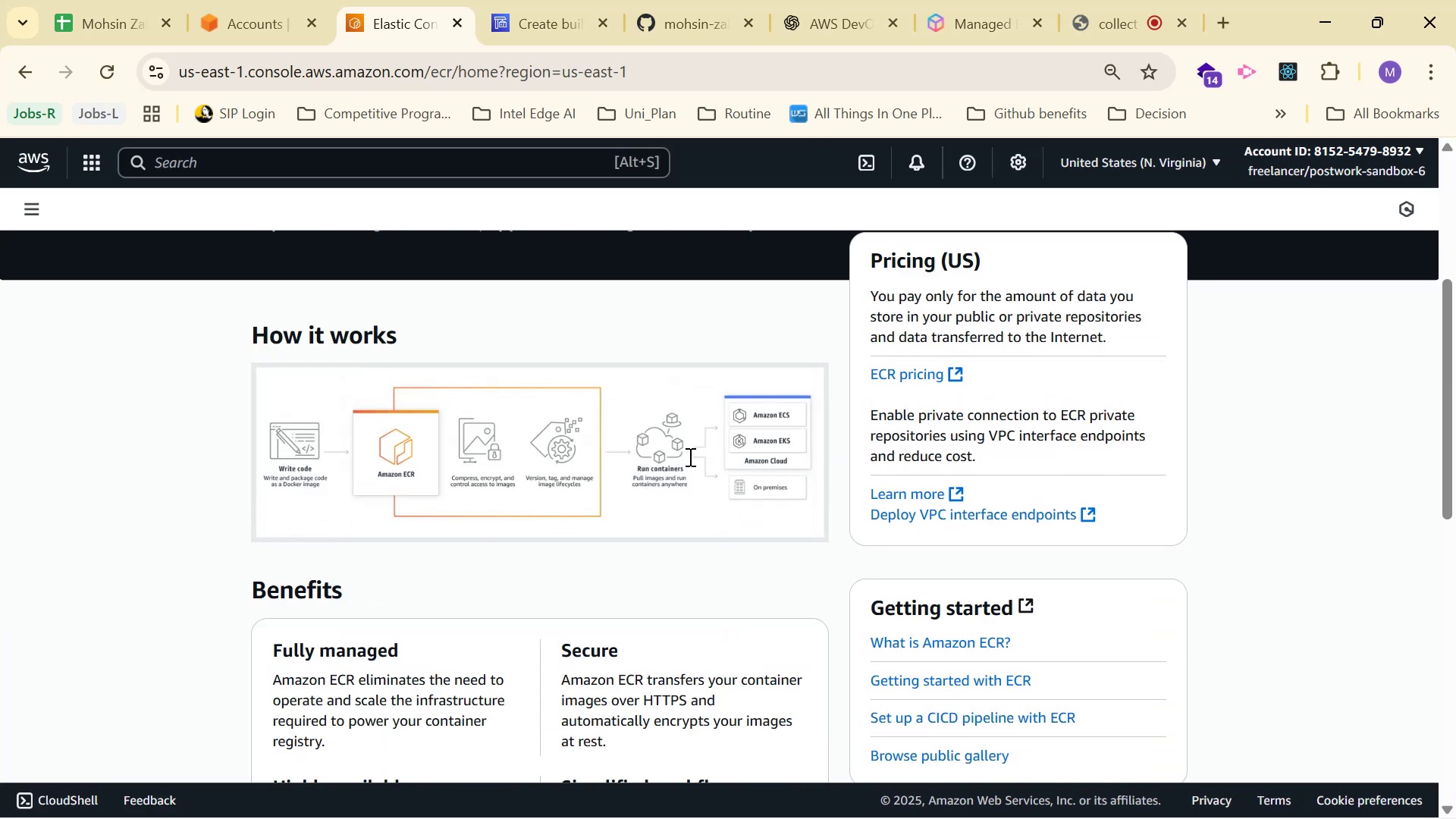 
scroll: coordinate [673, 430], scroll_direction: up, amount: 3.0
 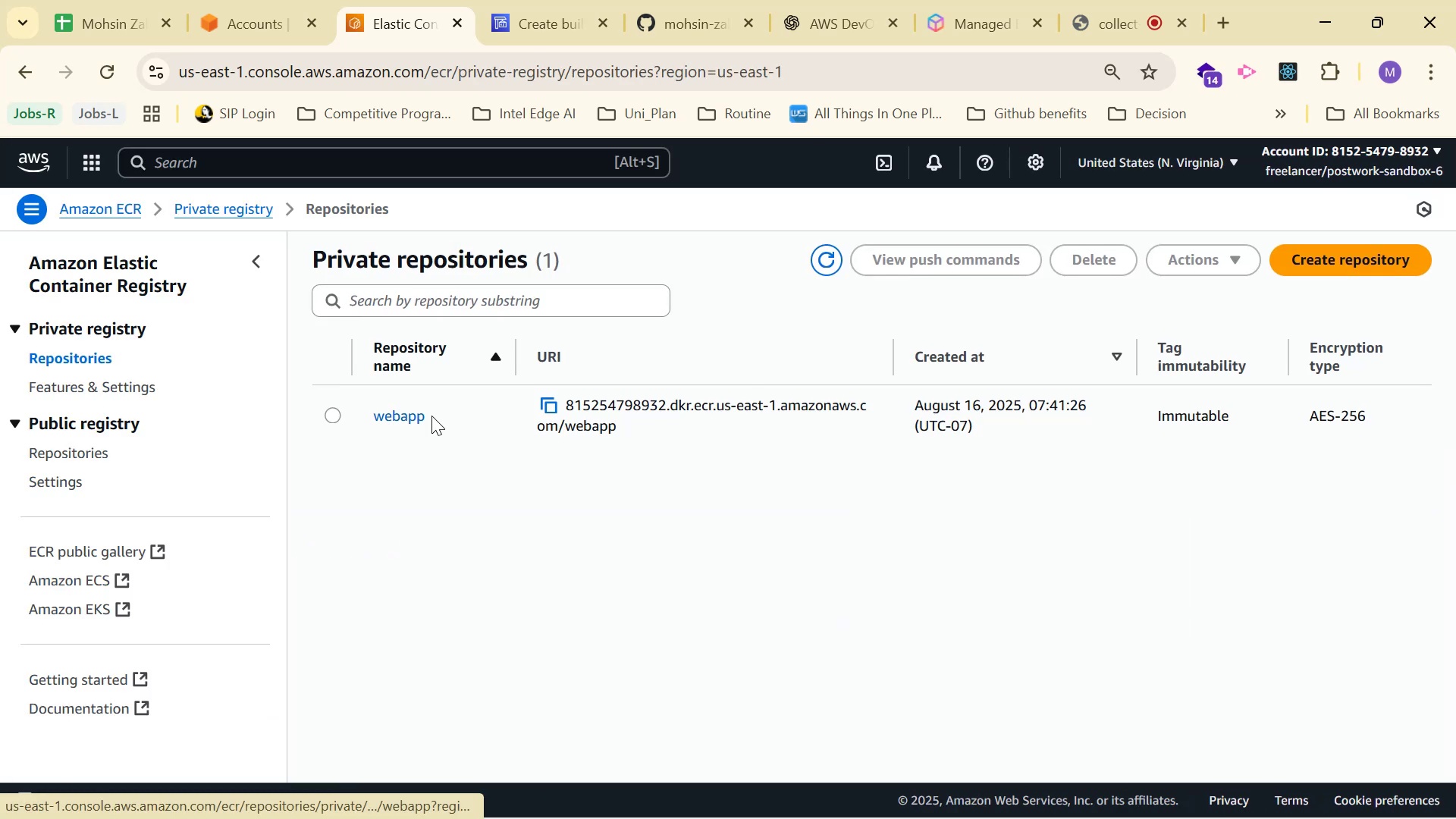 
left_click([558, 399])
 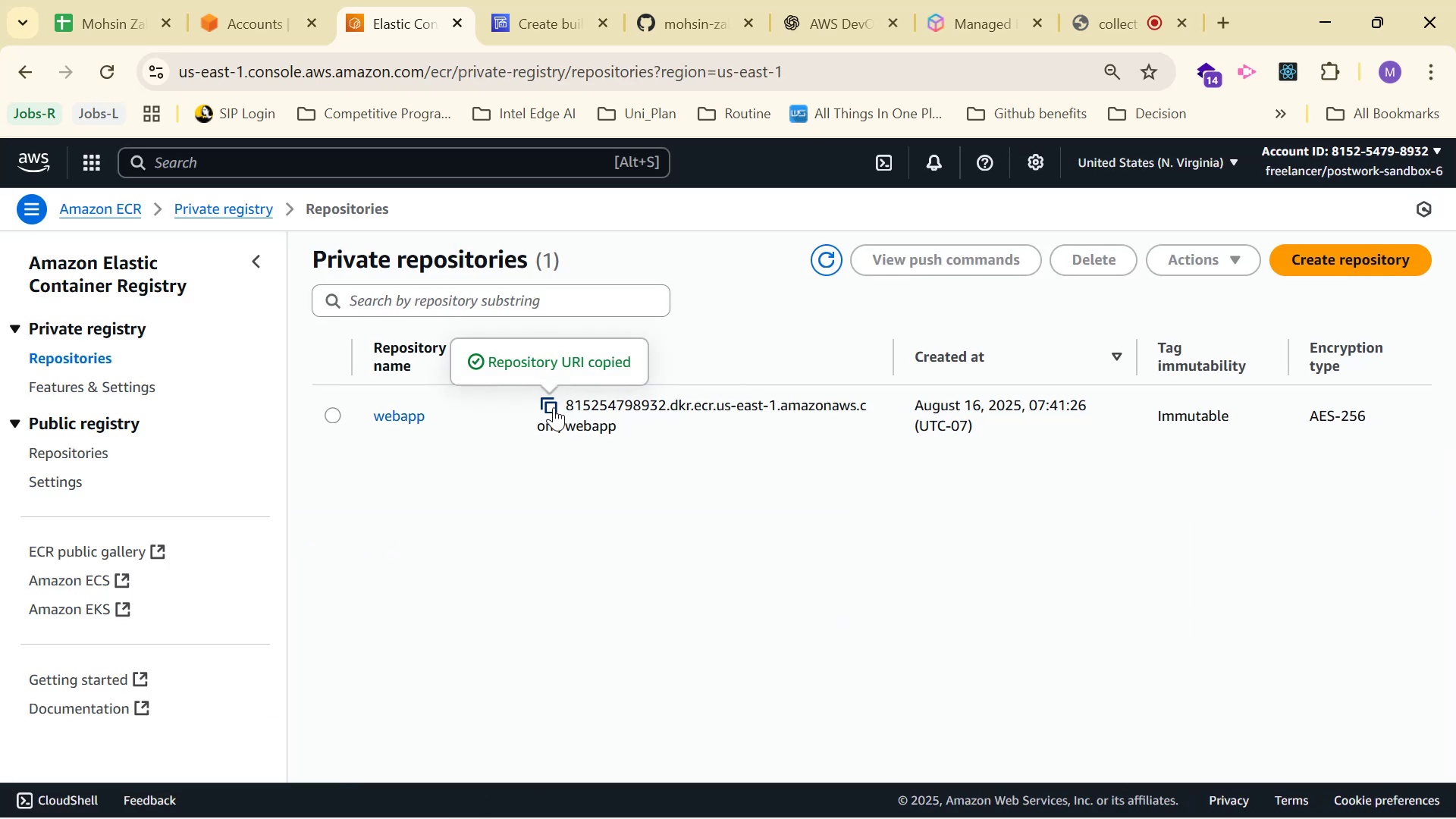 
key(Alt+Tab)
 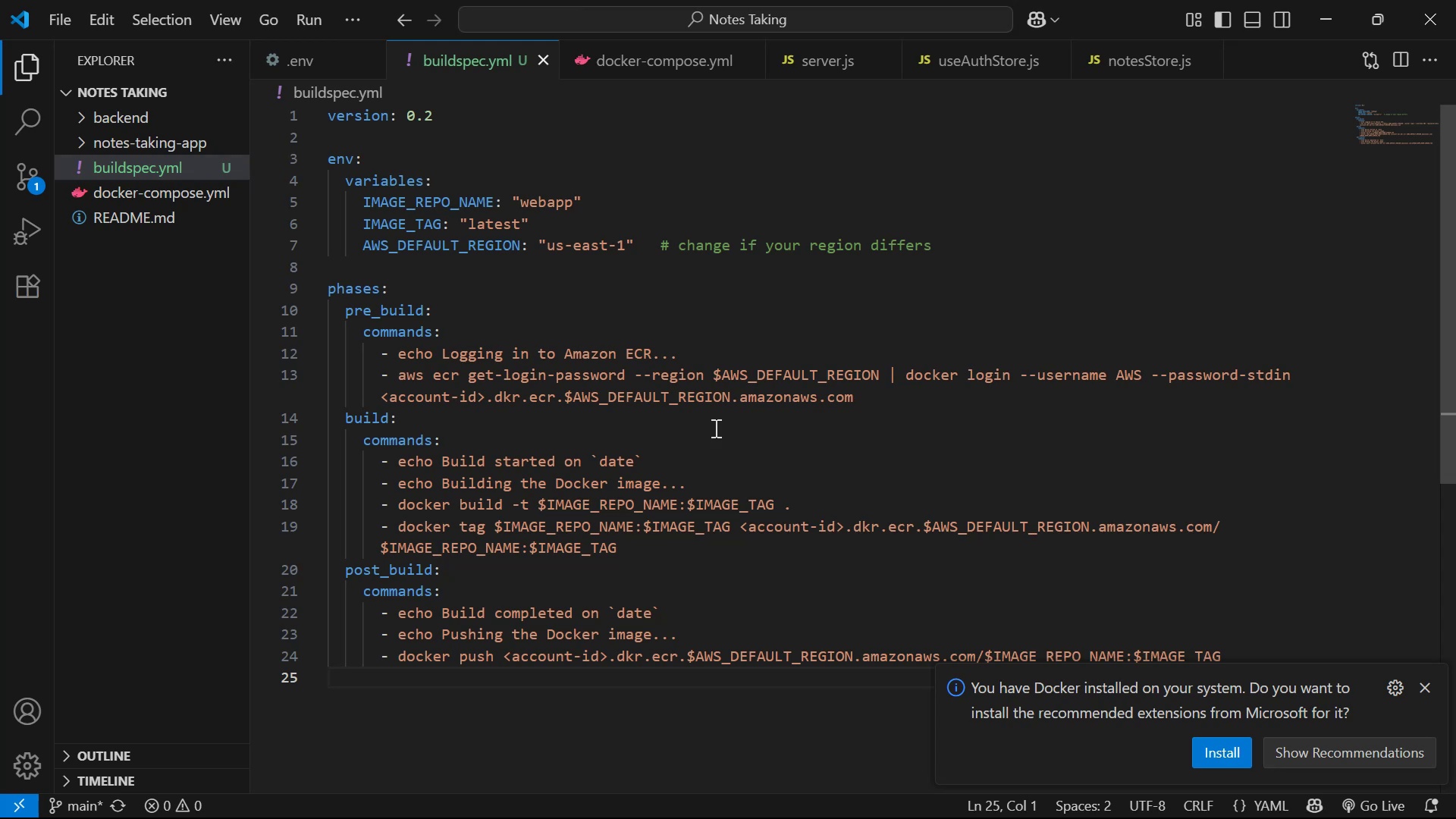 
wait(8.24)
 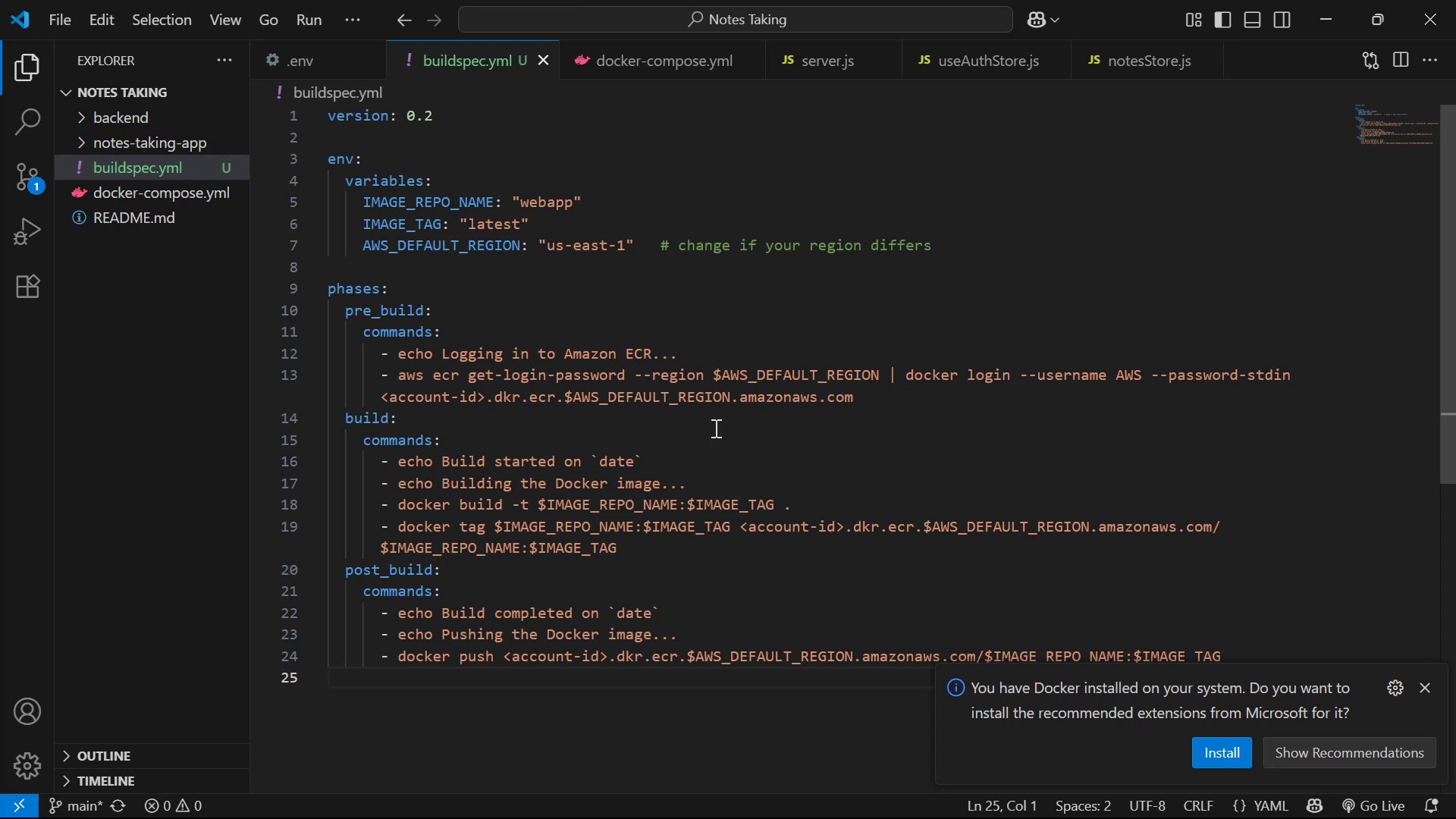 
key(Alt+AltLeft)
 